 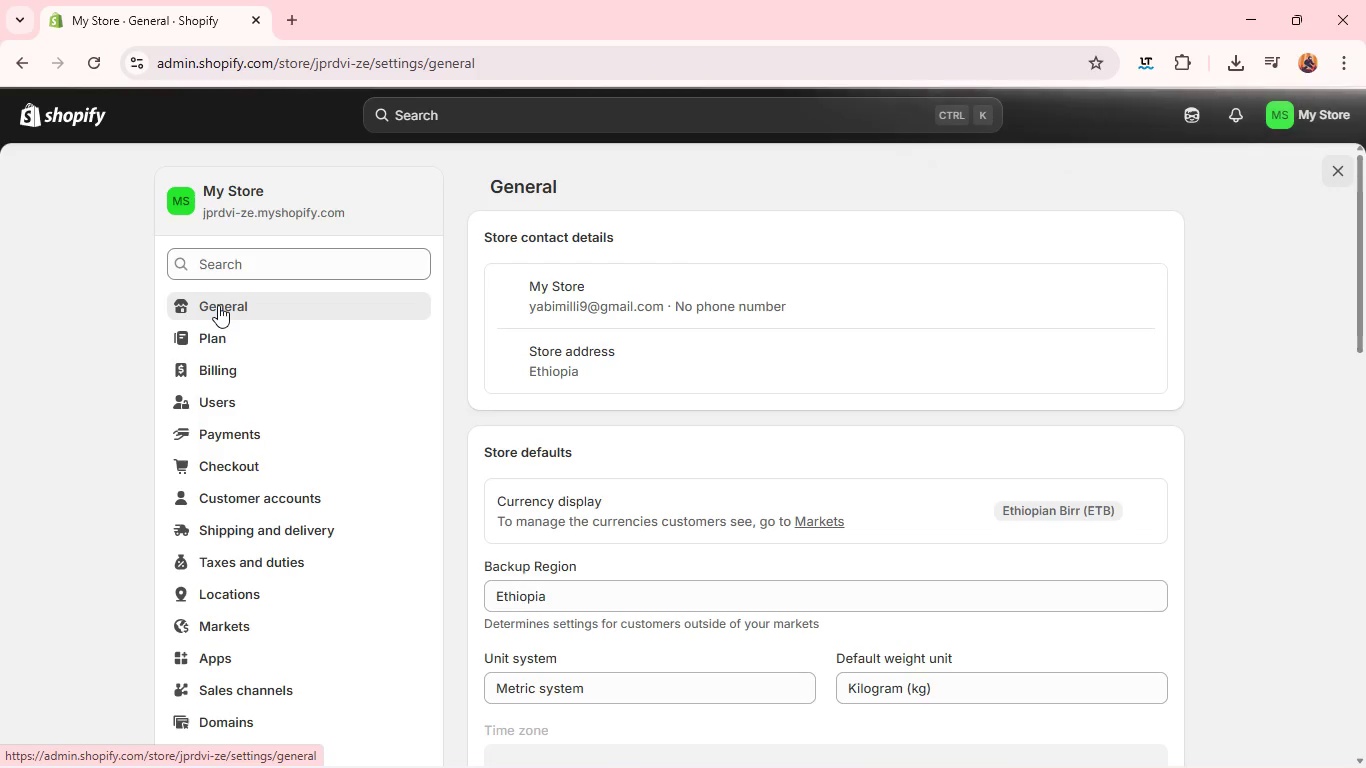 
left_click([638, 311])
 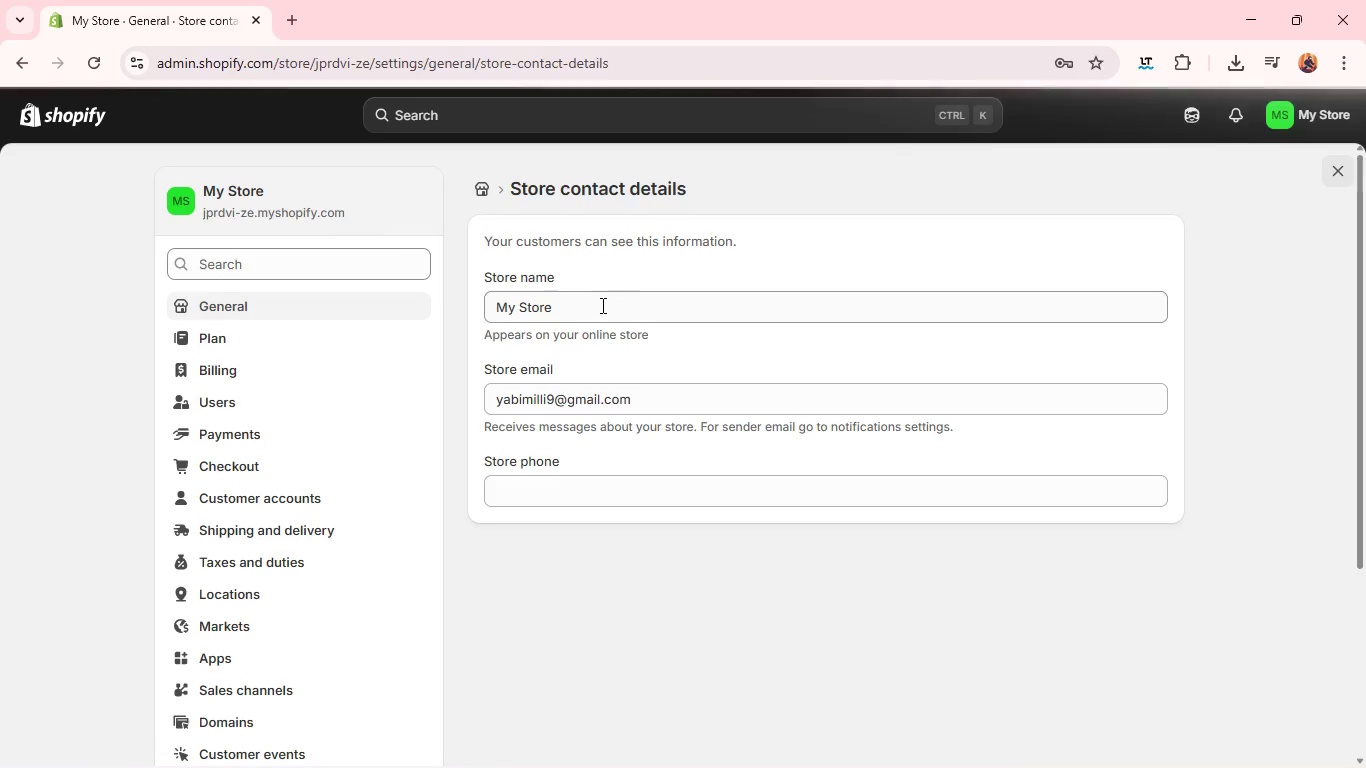 
left_click([575, 313])
 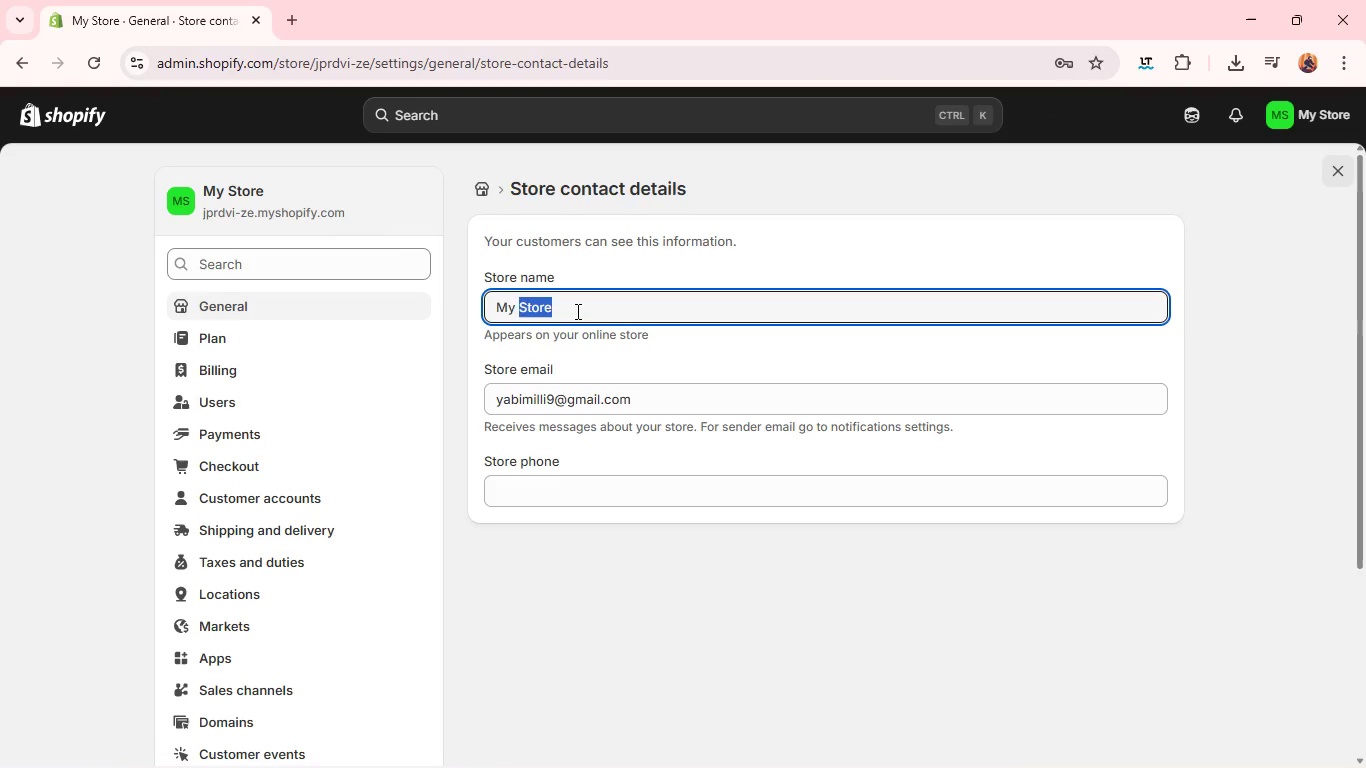 
triple_click([576, 311])
 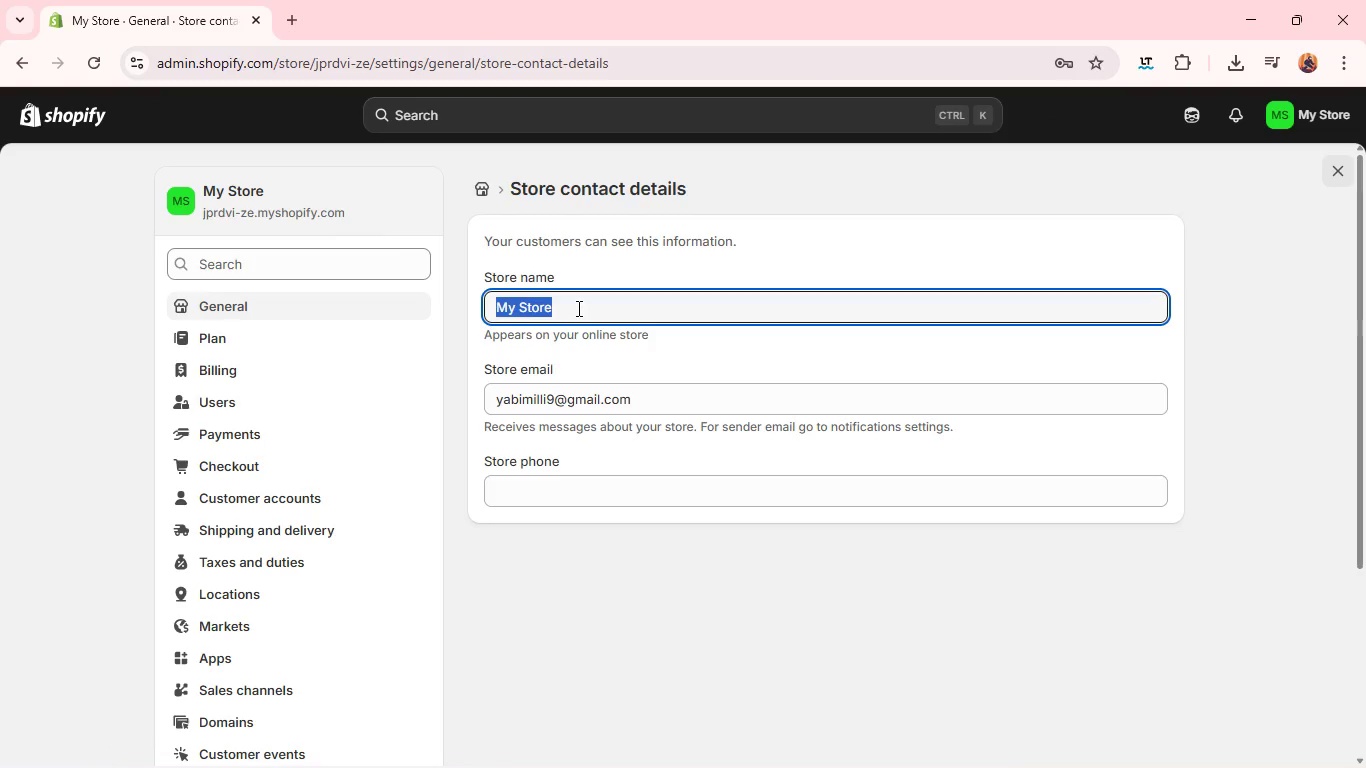 
type(Heirloom Legacy)
 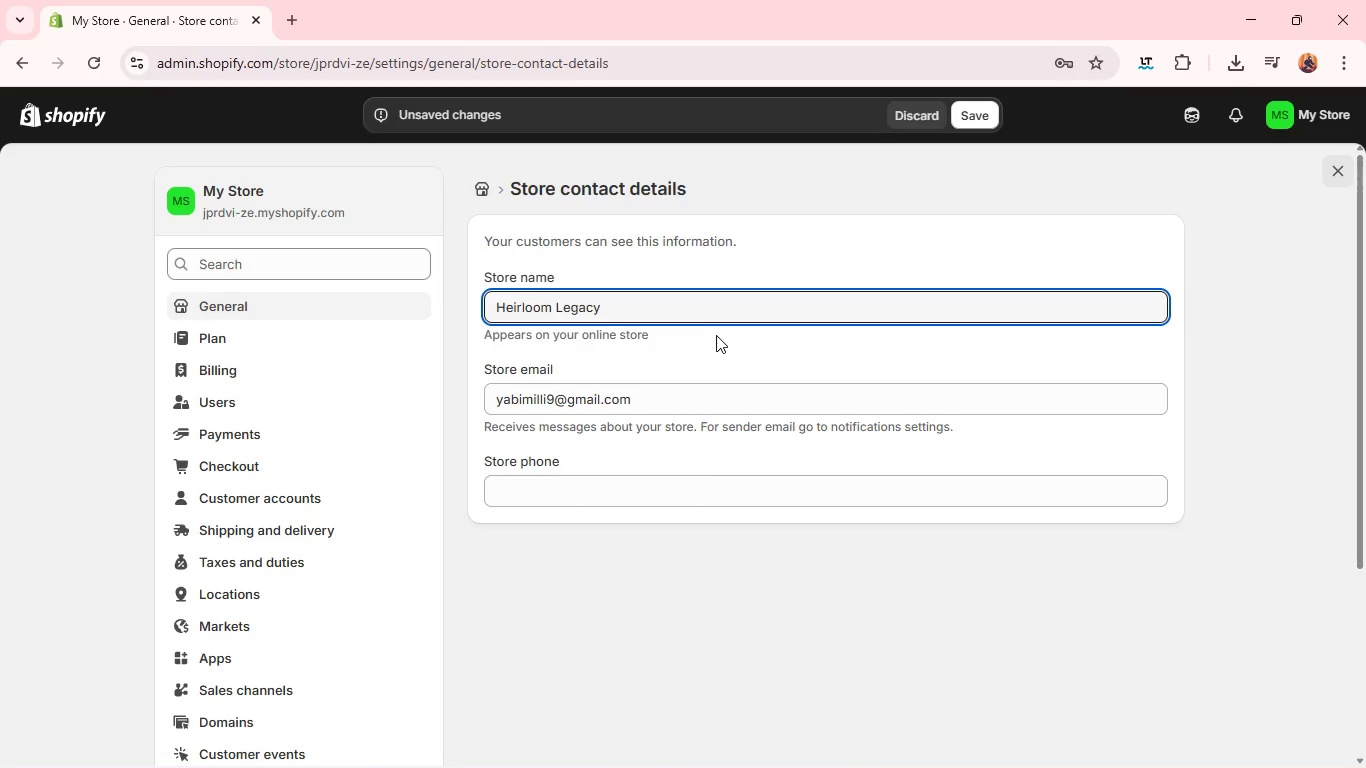 
type( Documents)
 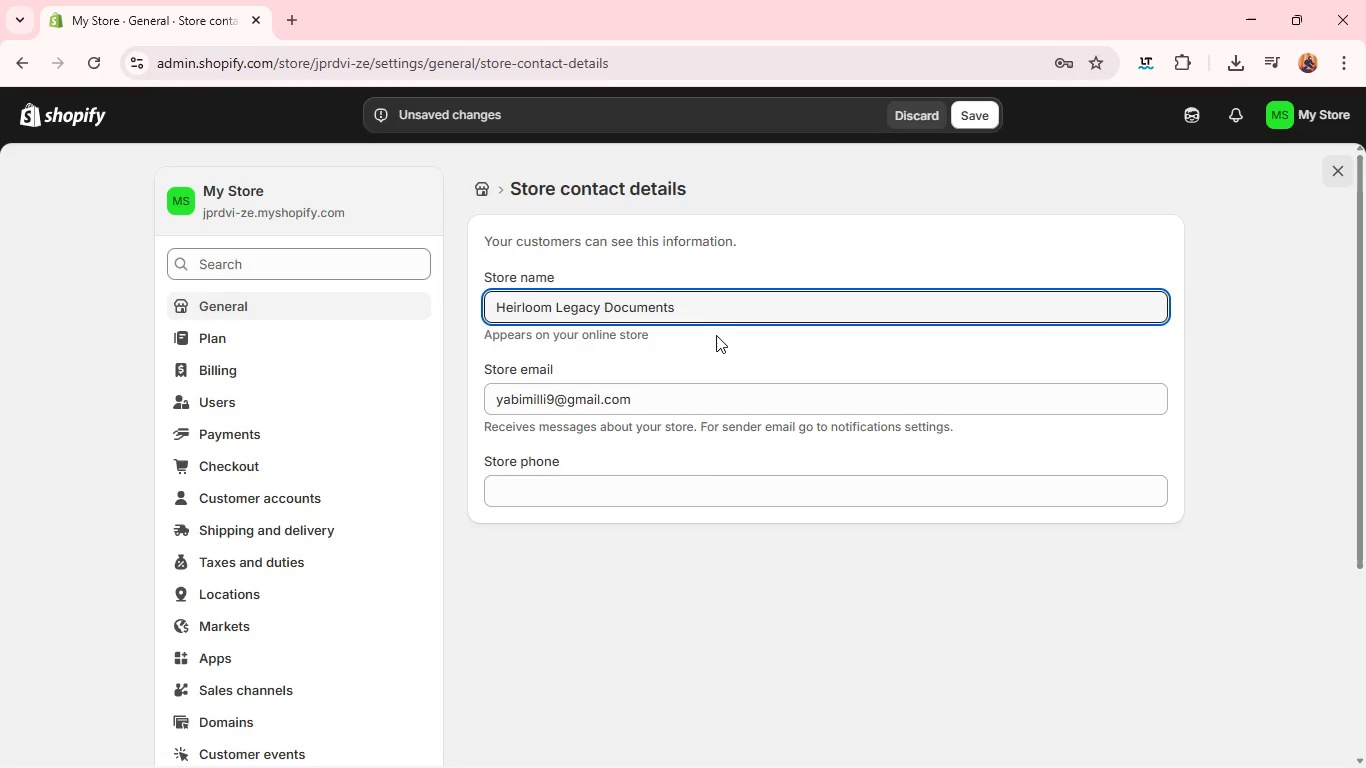 
wait(5.81)
 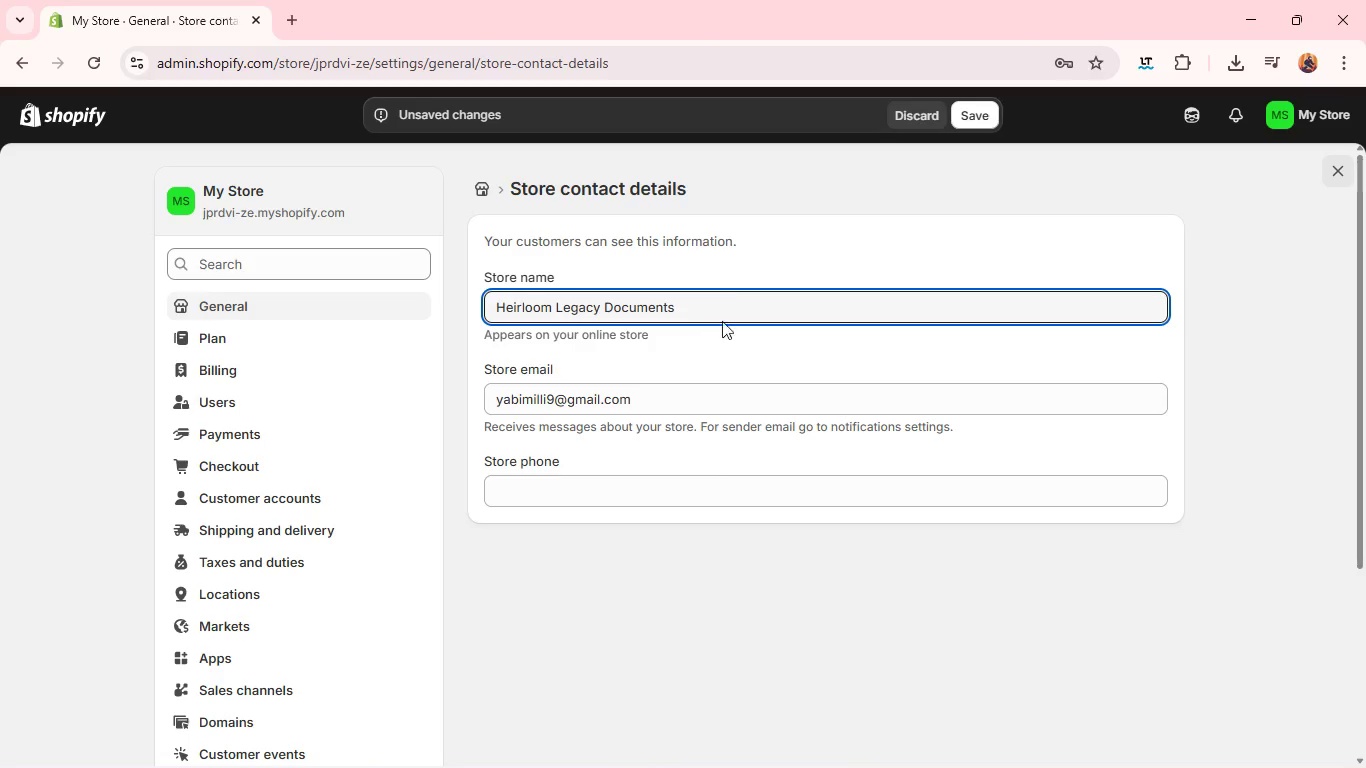 
left_click([974, 113])
 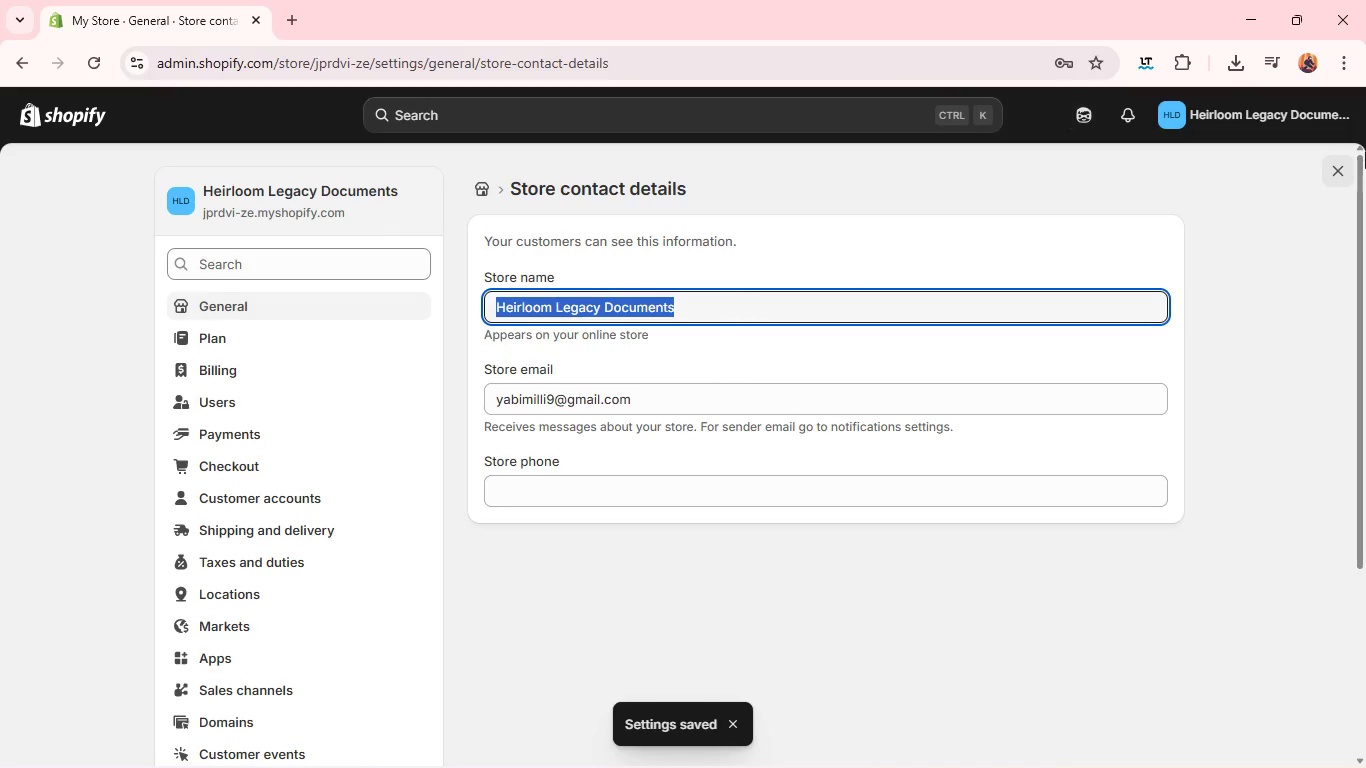 
left_click([1338, 164])
 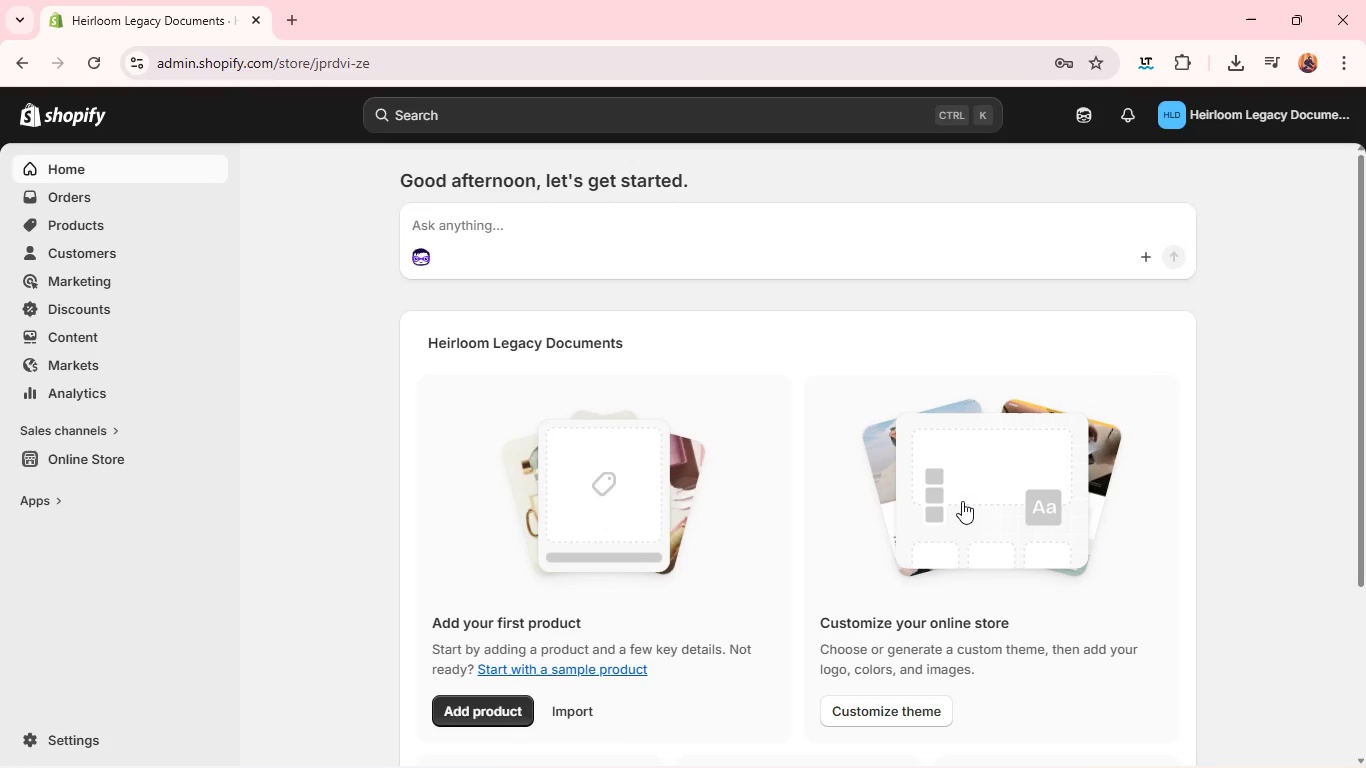 
wait(6.42)
 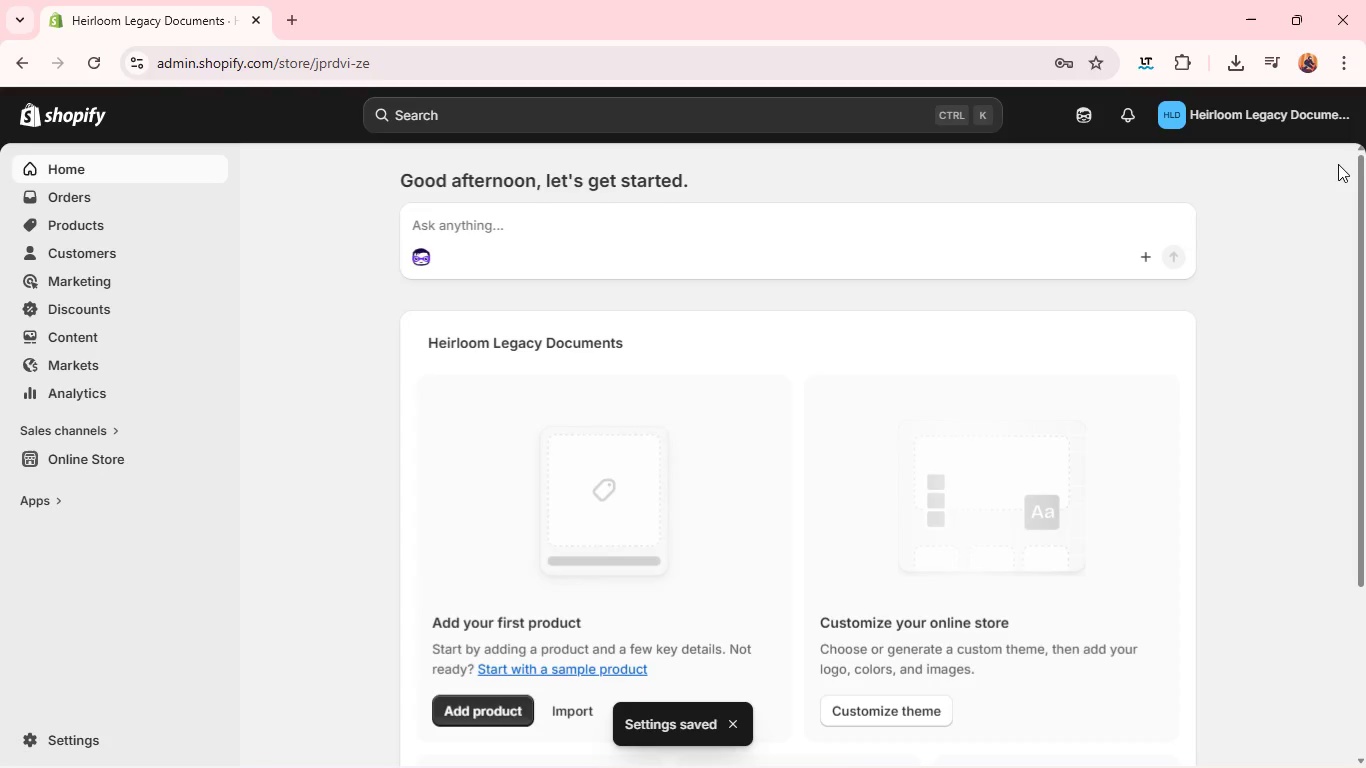 
left_click([508, 715])
 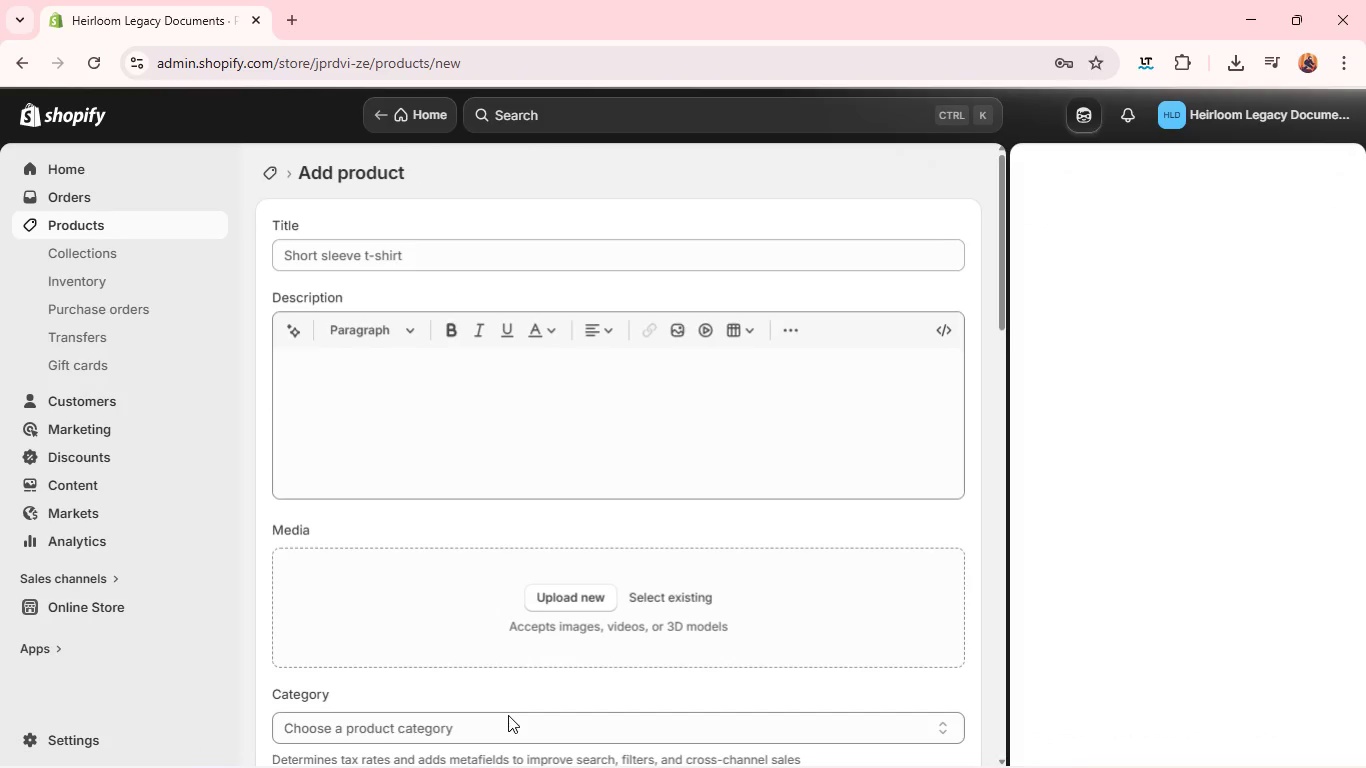 
wait(6.61)
 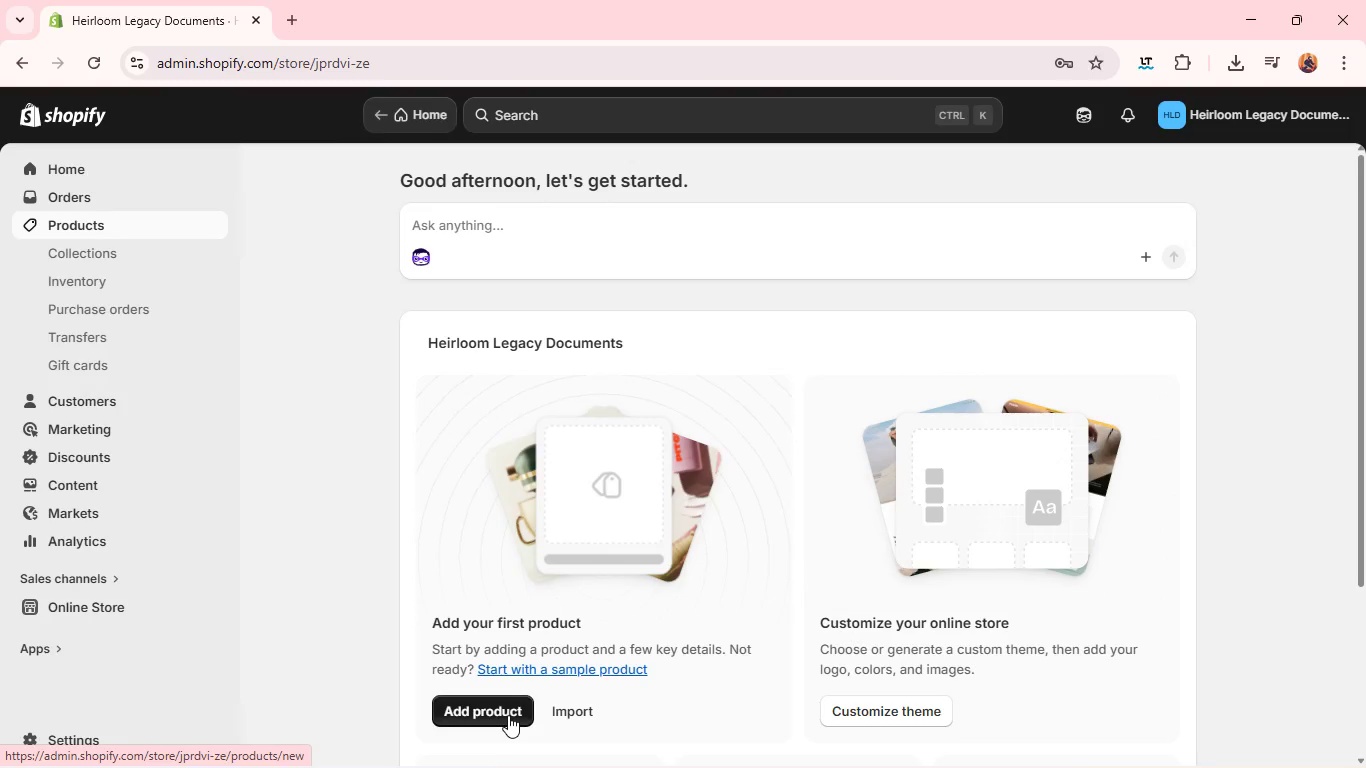 
key(VolumeUp)
 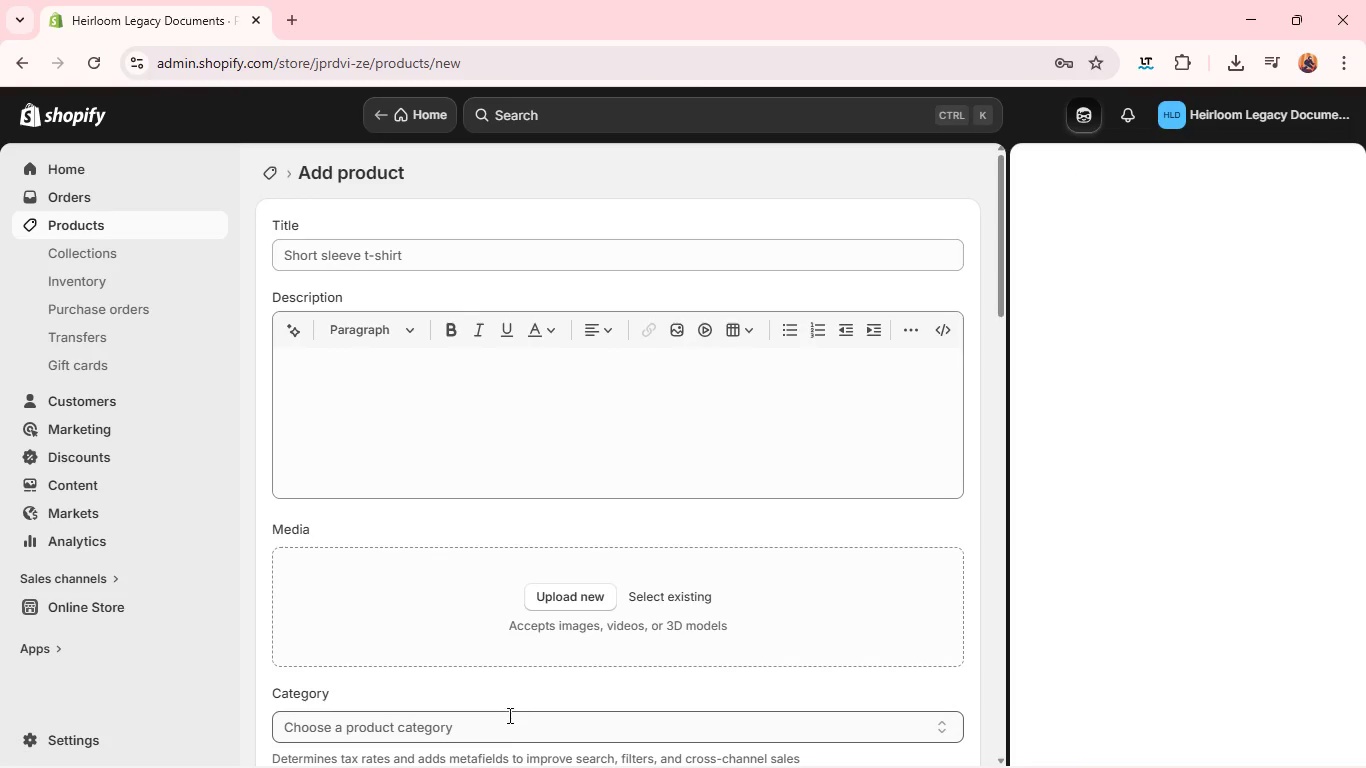 
key(VolumeUp)
 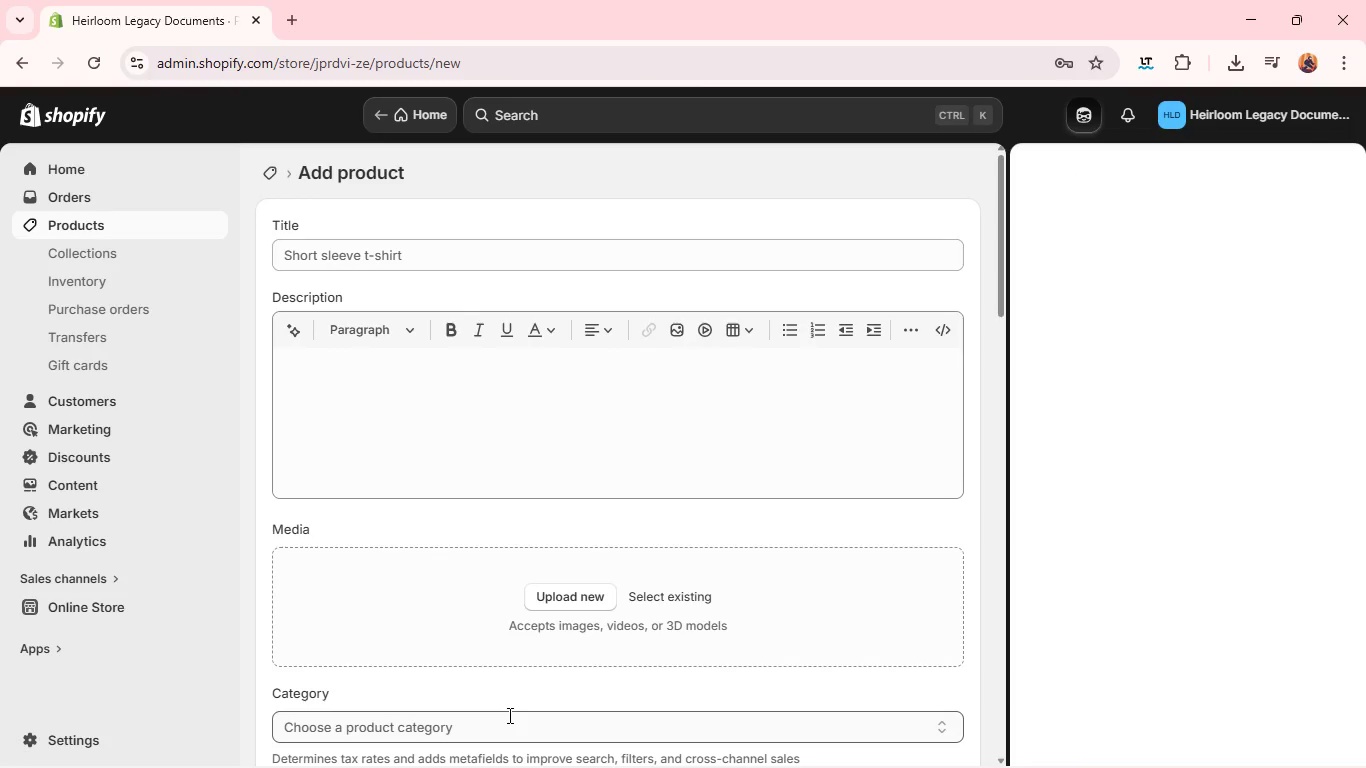 
key(VolumeUp)
 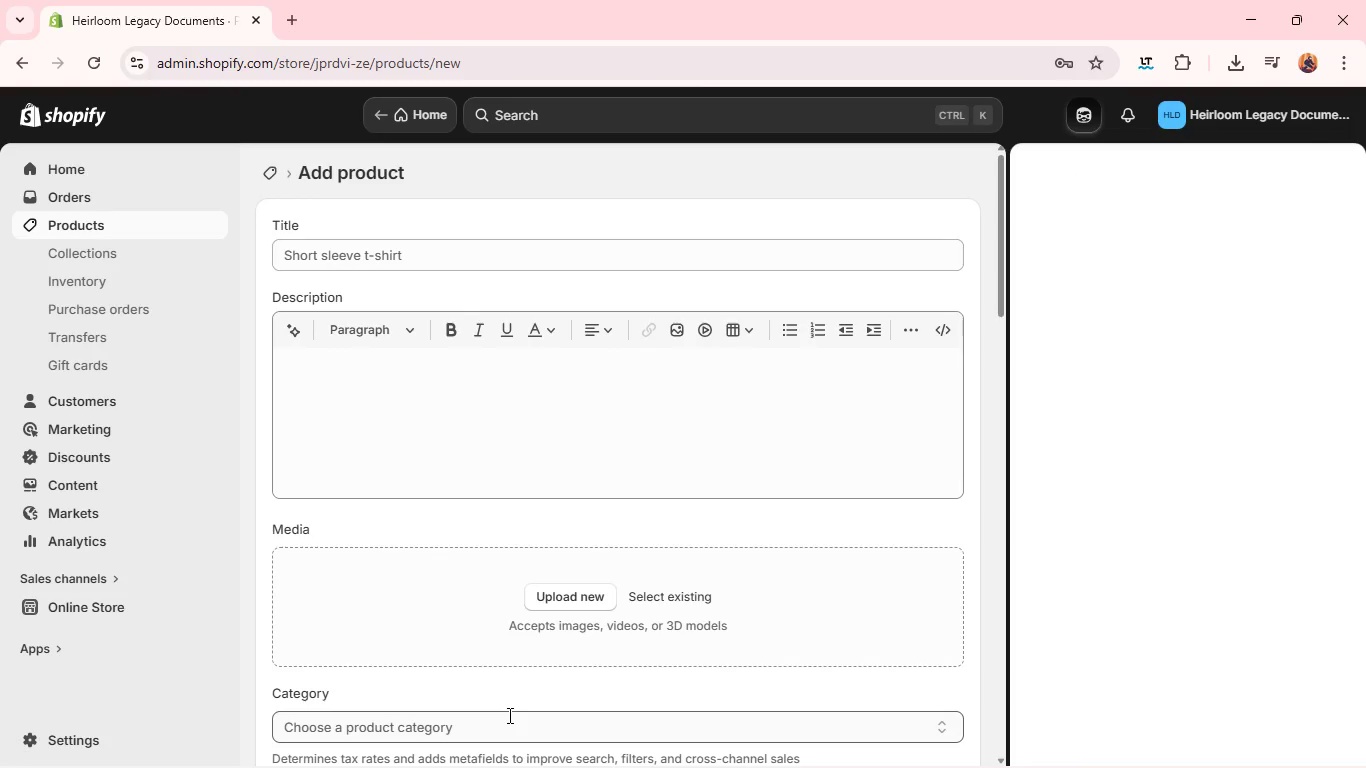 
key(VolumeUp)
 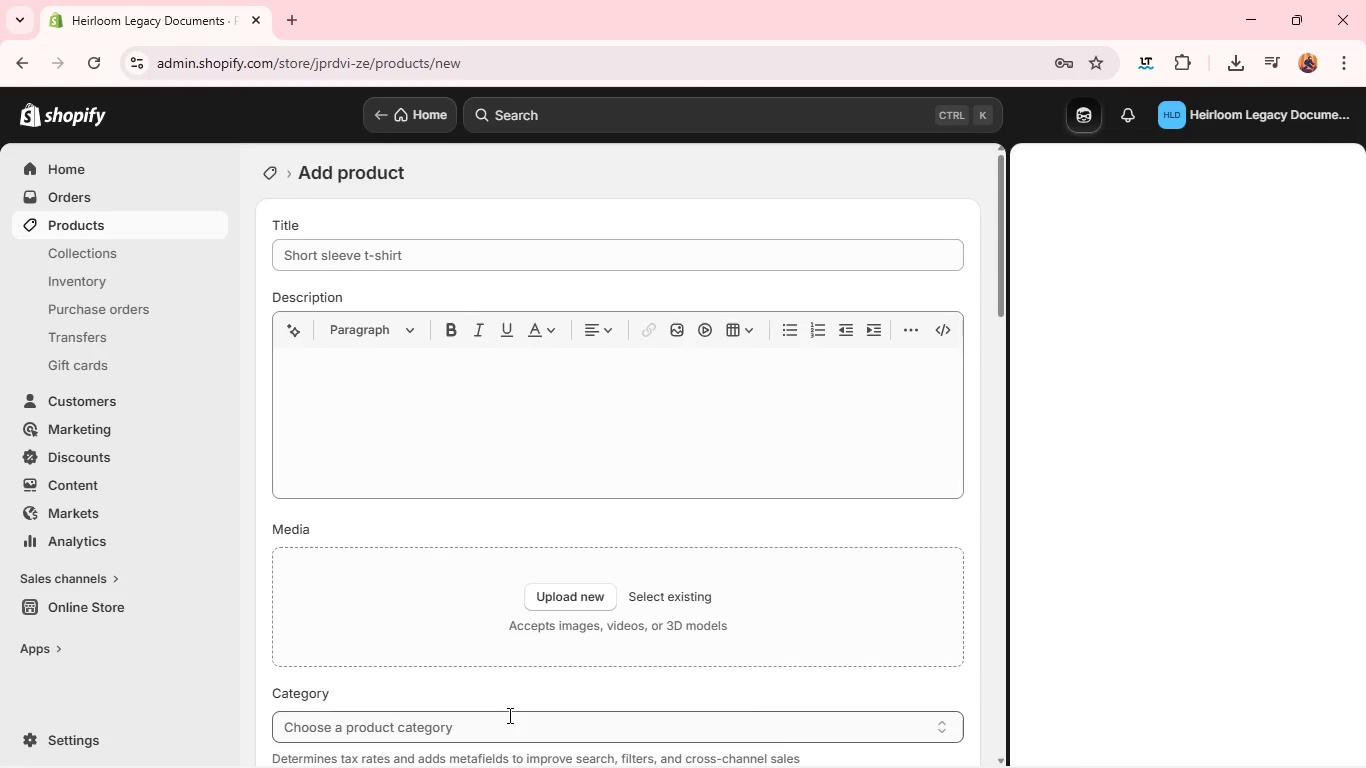 
key(VolumeUp)
 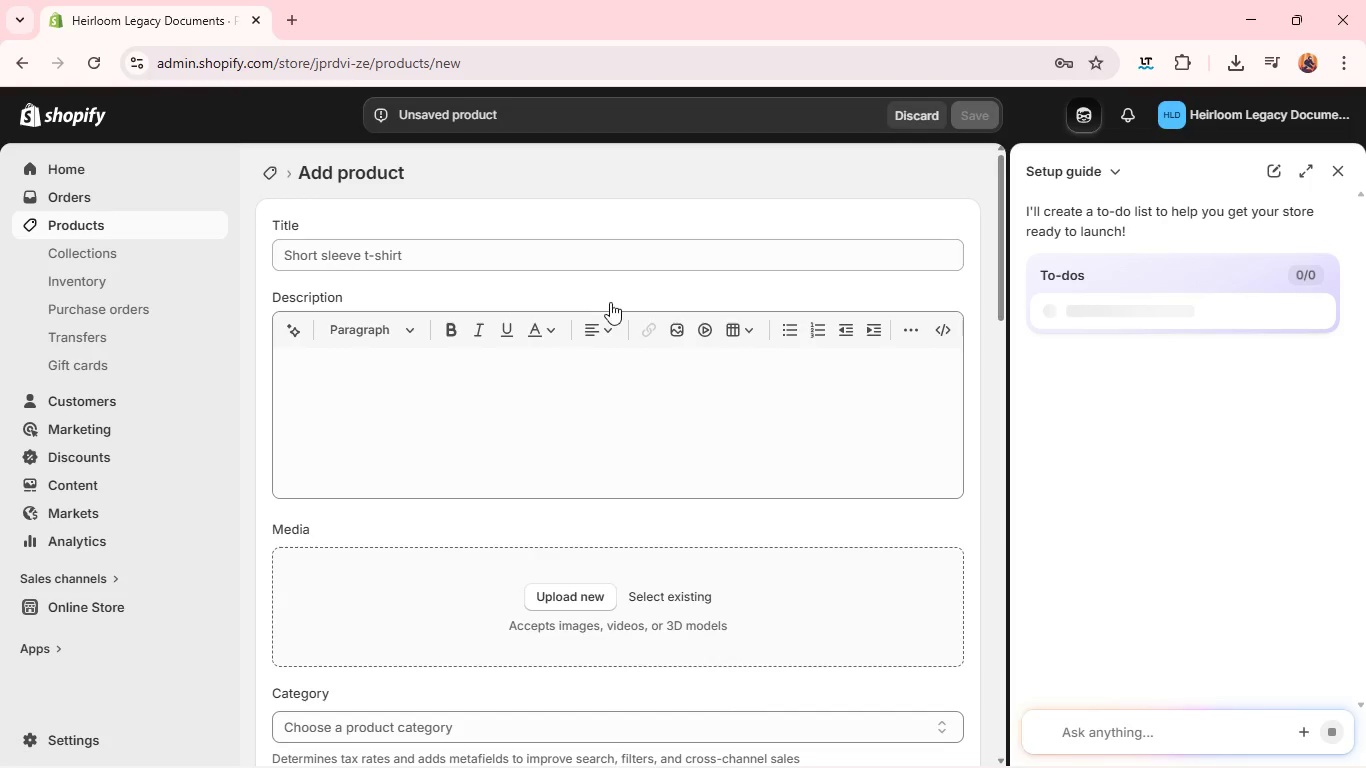 
left_click([595, 250])
 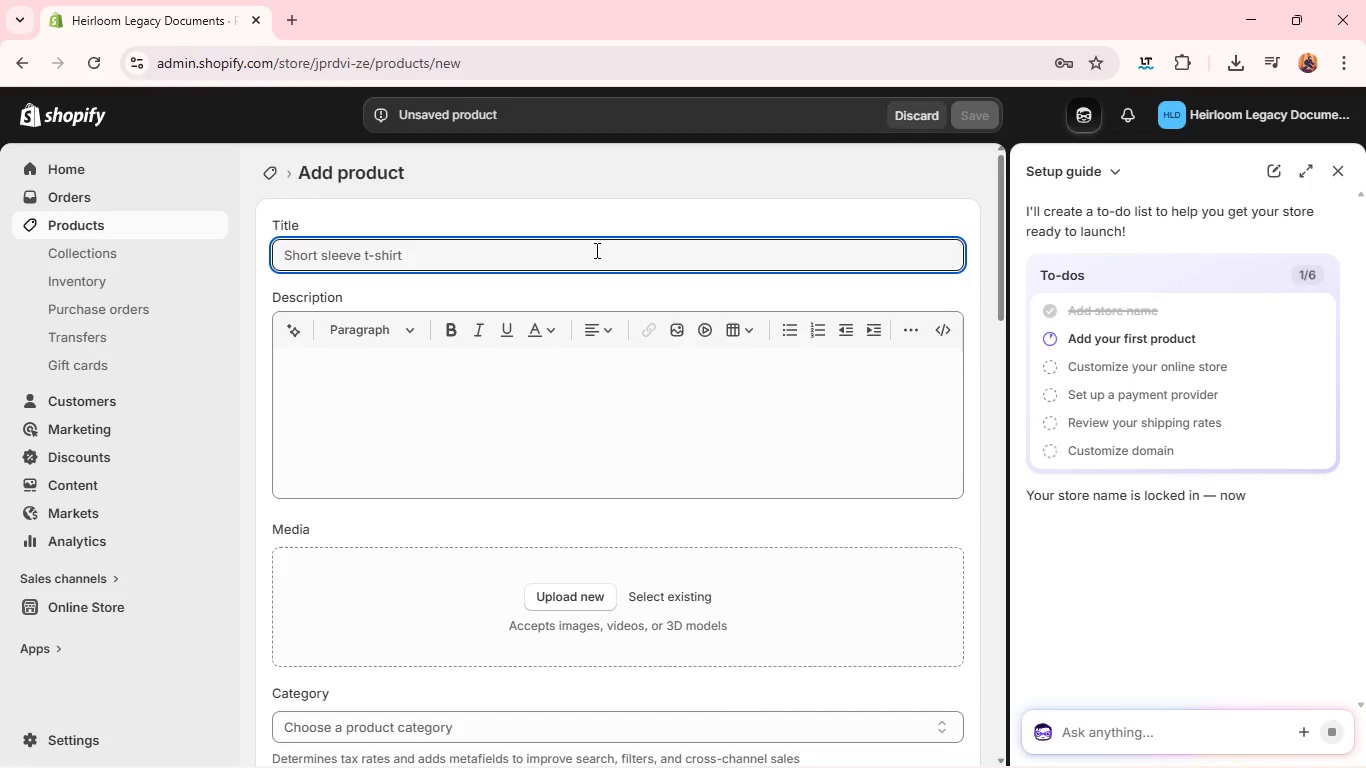 
type(Comprehensive Will & Testament Kit )
 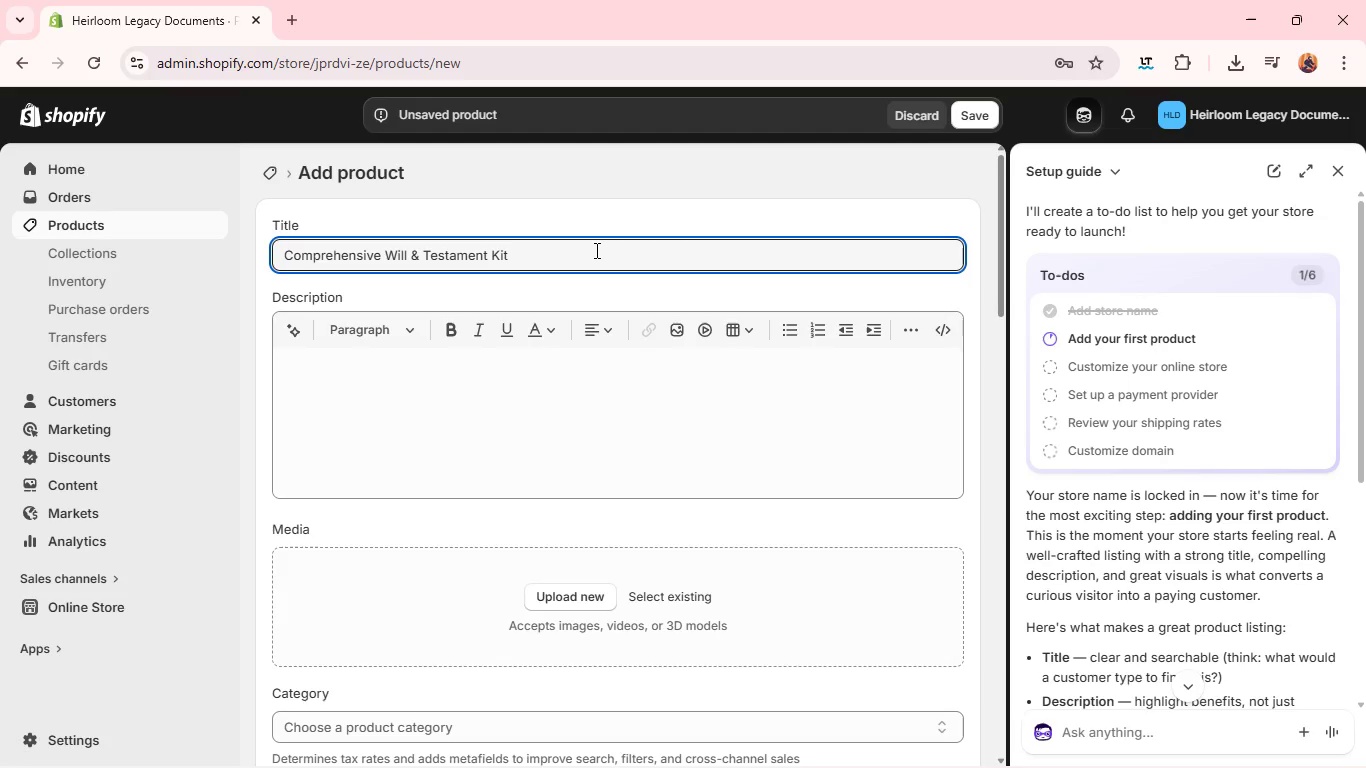 
key(Control+A)
 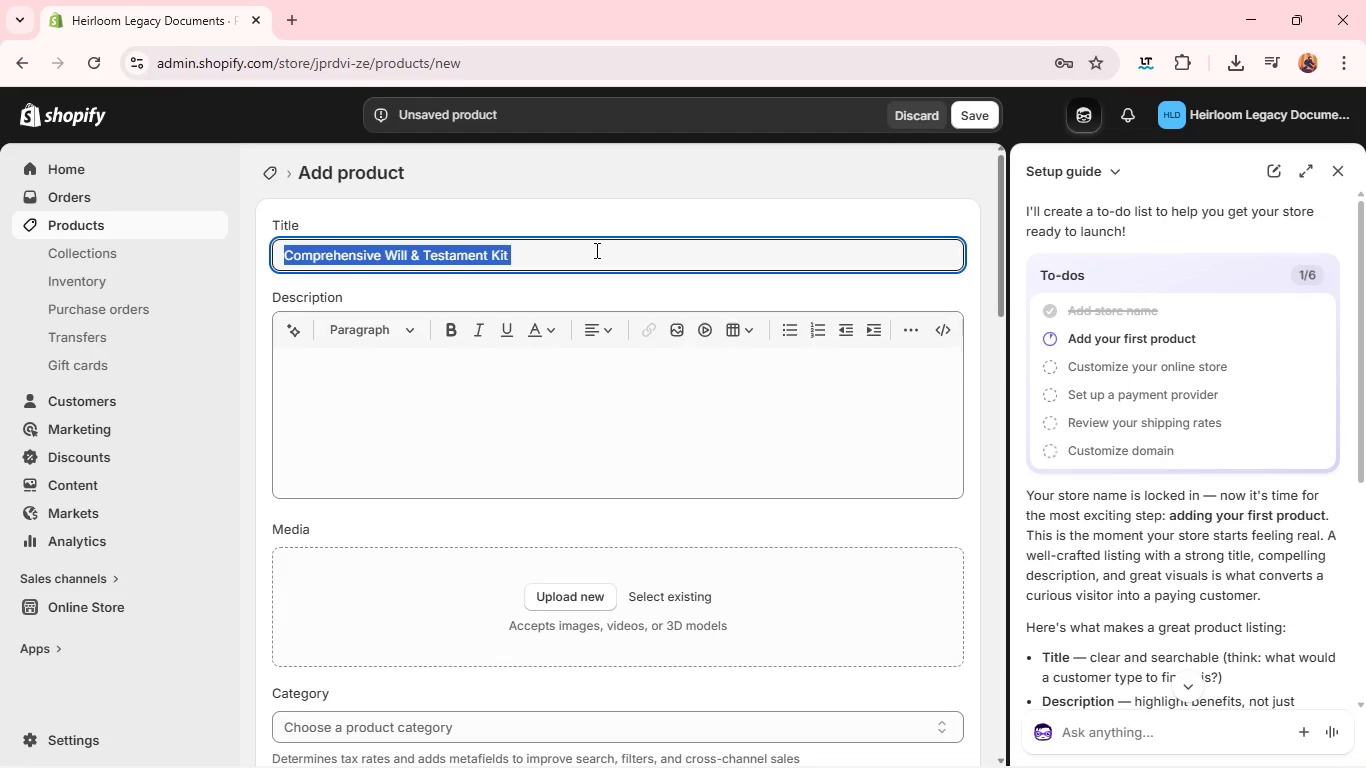 
key(Control+C)
 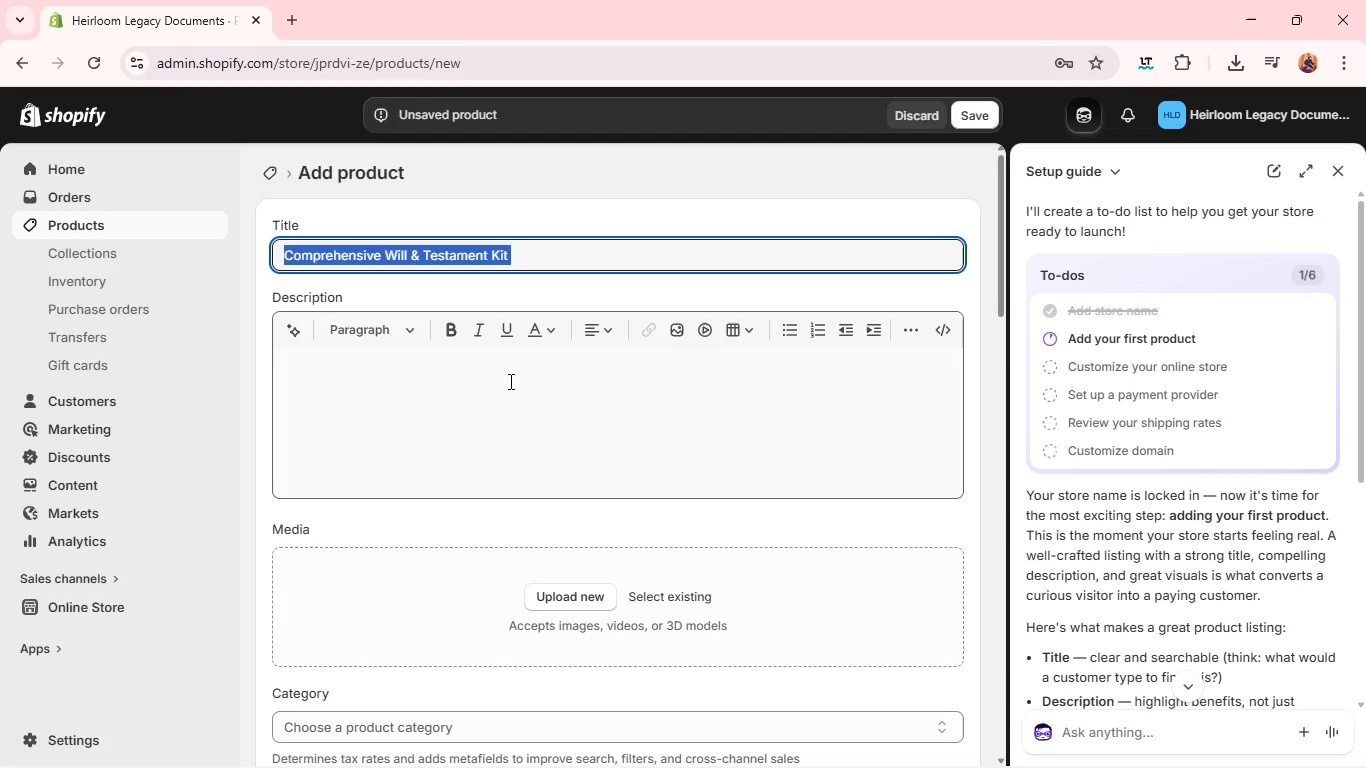 
left_click([509, 381])
 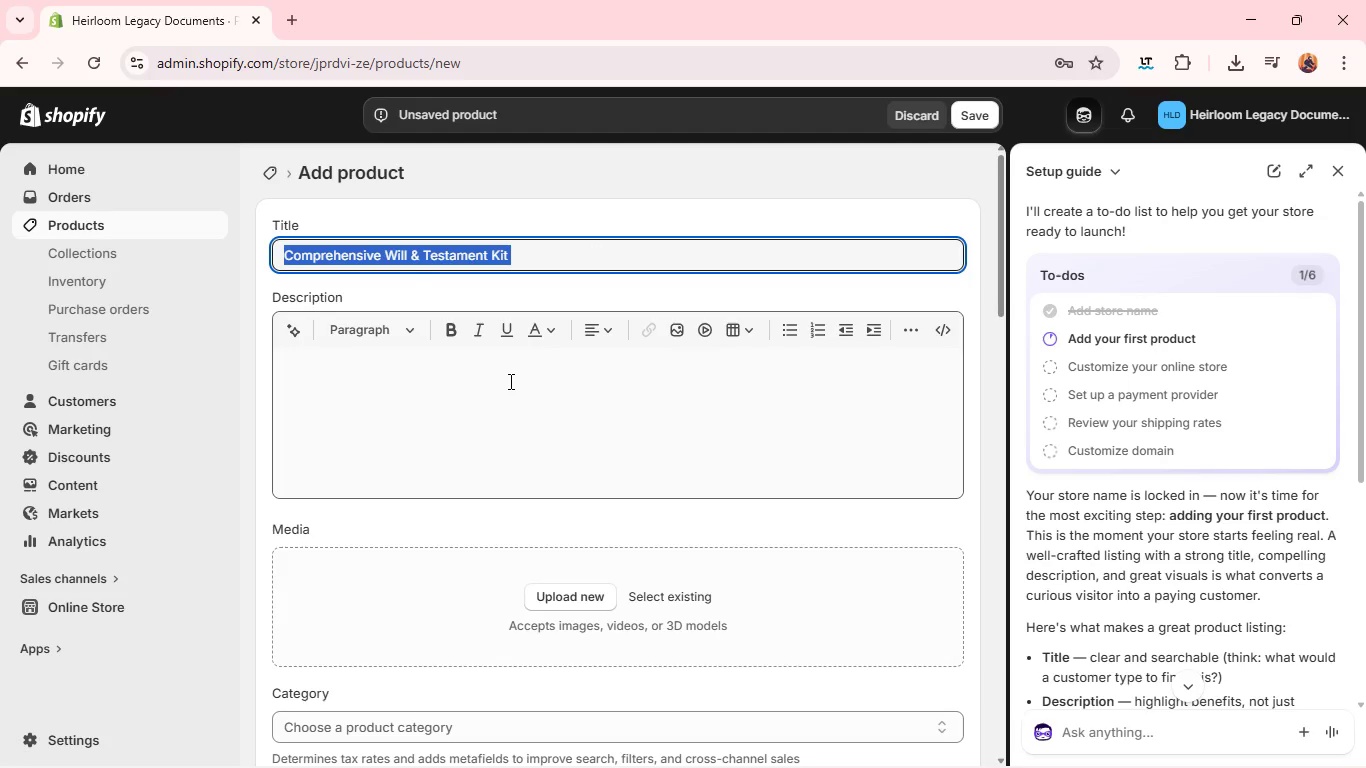 
key(Control+V)
 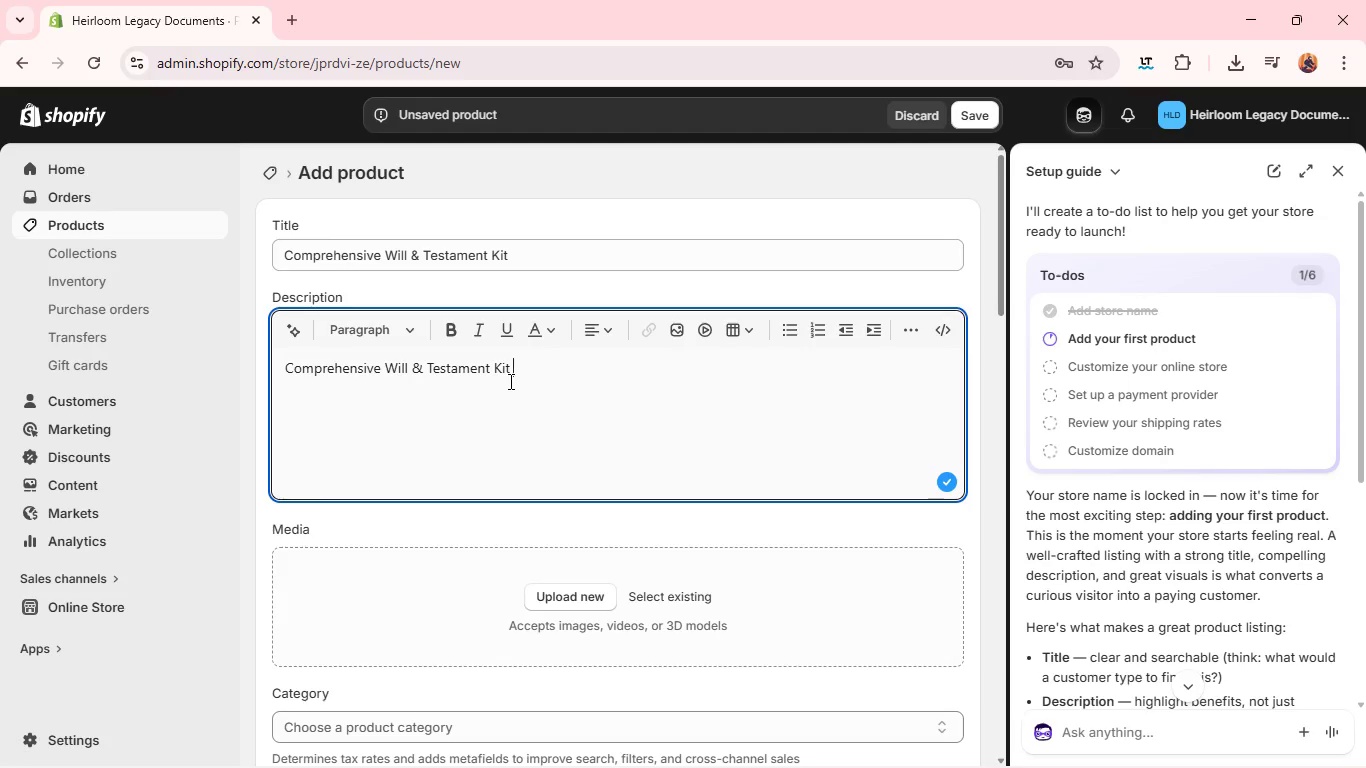 
wait(14.78)
 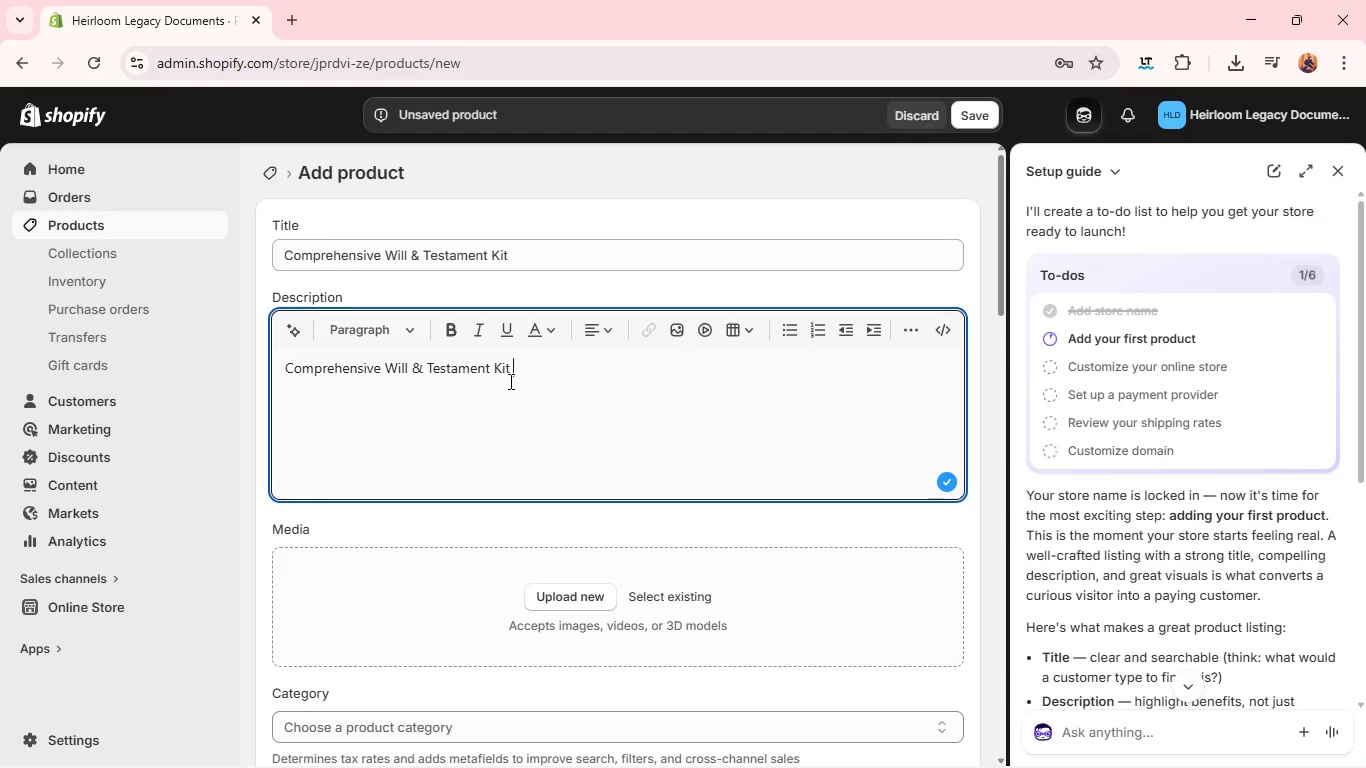 
hold_key(key=Backspace, duration=0.73)
 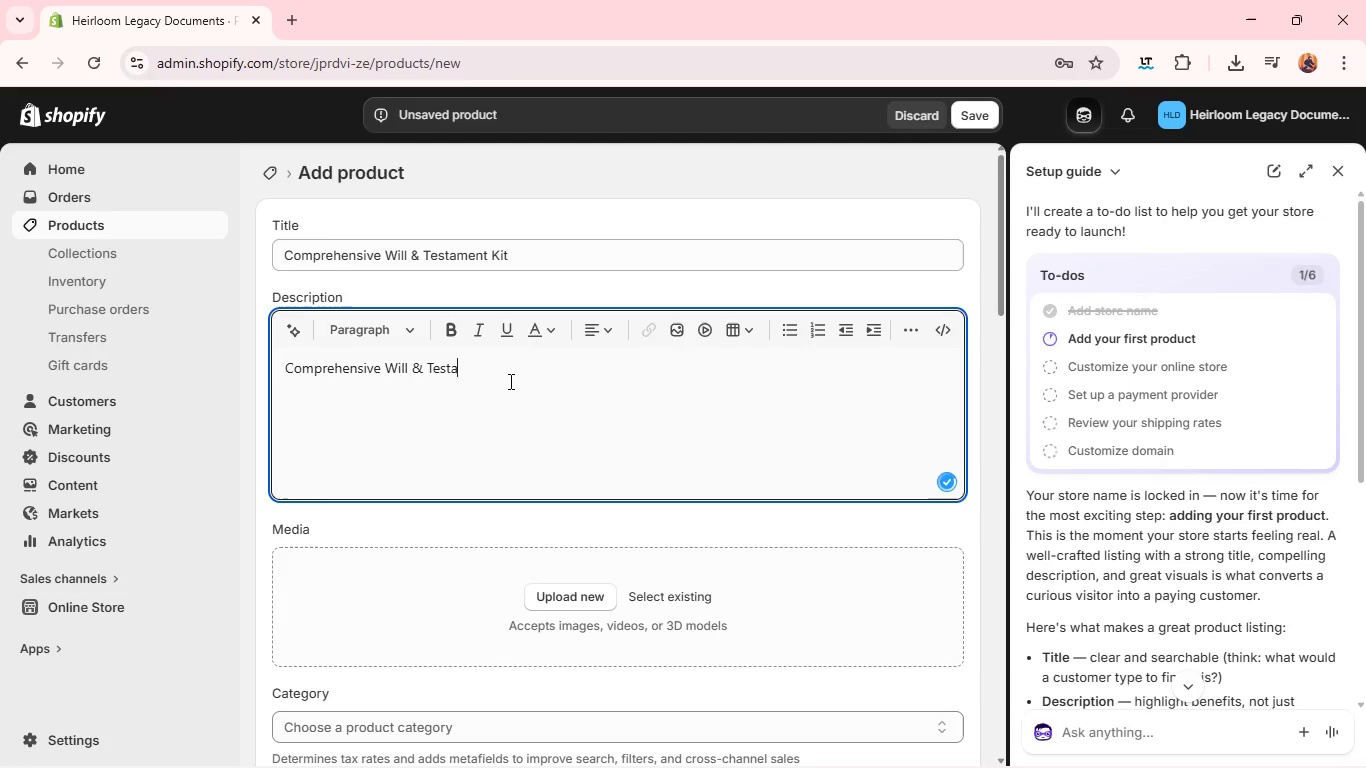 
key(Backspace)
key(Backspace)
key(Backspace)
key(Backspace)
key(Backspace)
key(Backspace)
key(Backspace)
key(Backspace)
key(Backspace)
key(Backspace)
key(Backspace)
key(Backspace)
type(will and testament kit with legal templates and physical organier. Supports )
 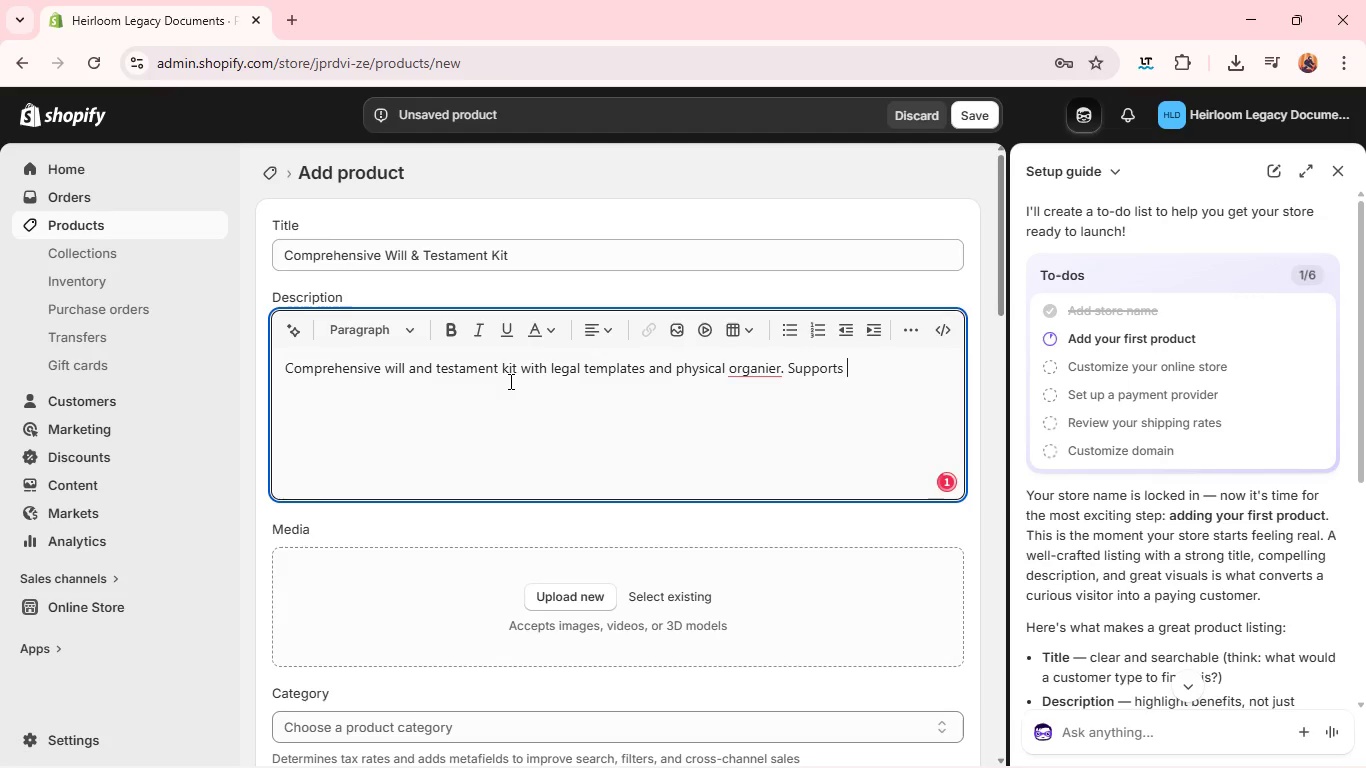 
left_click([761, 367])
 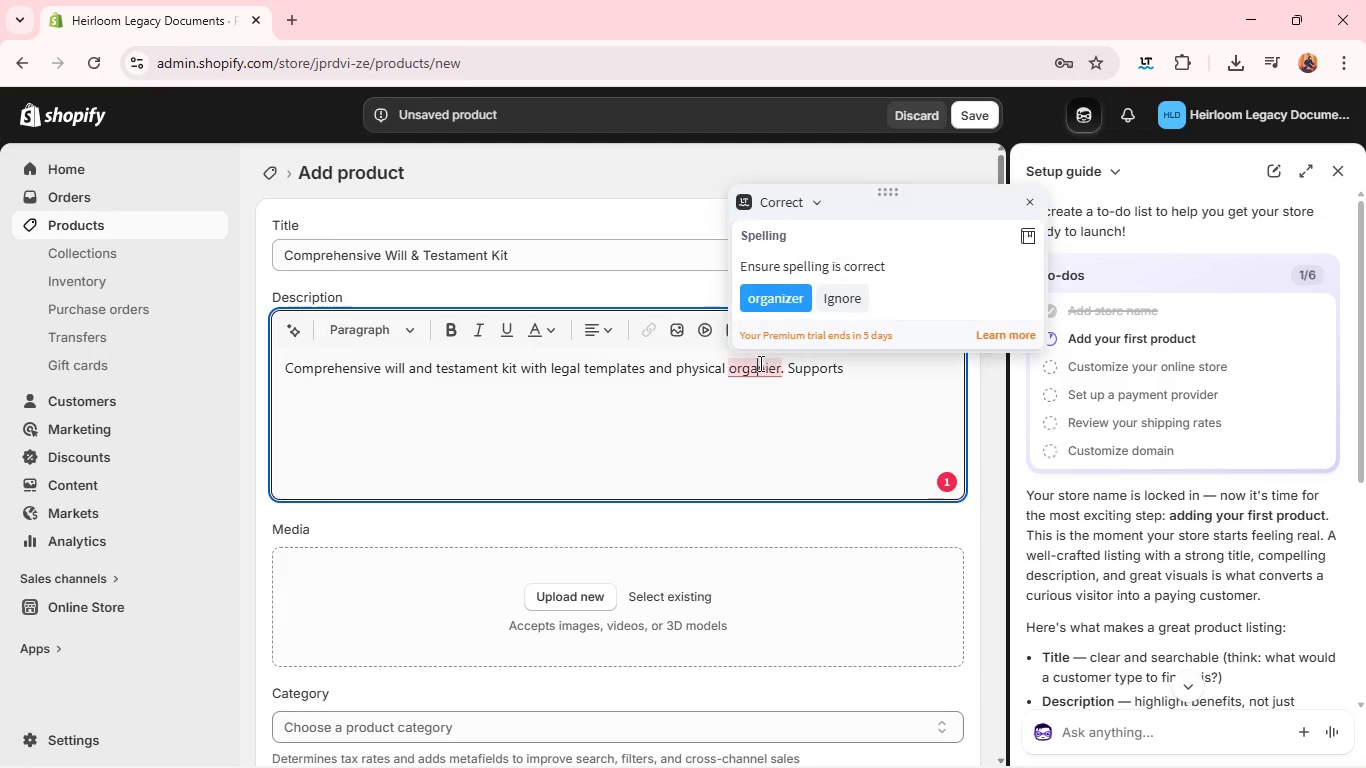 
left_click([757, 365])
 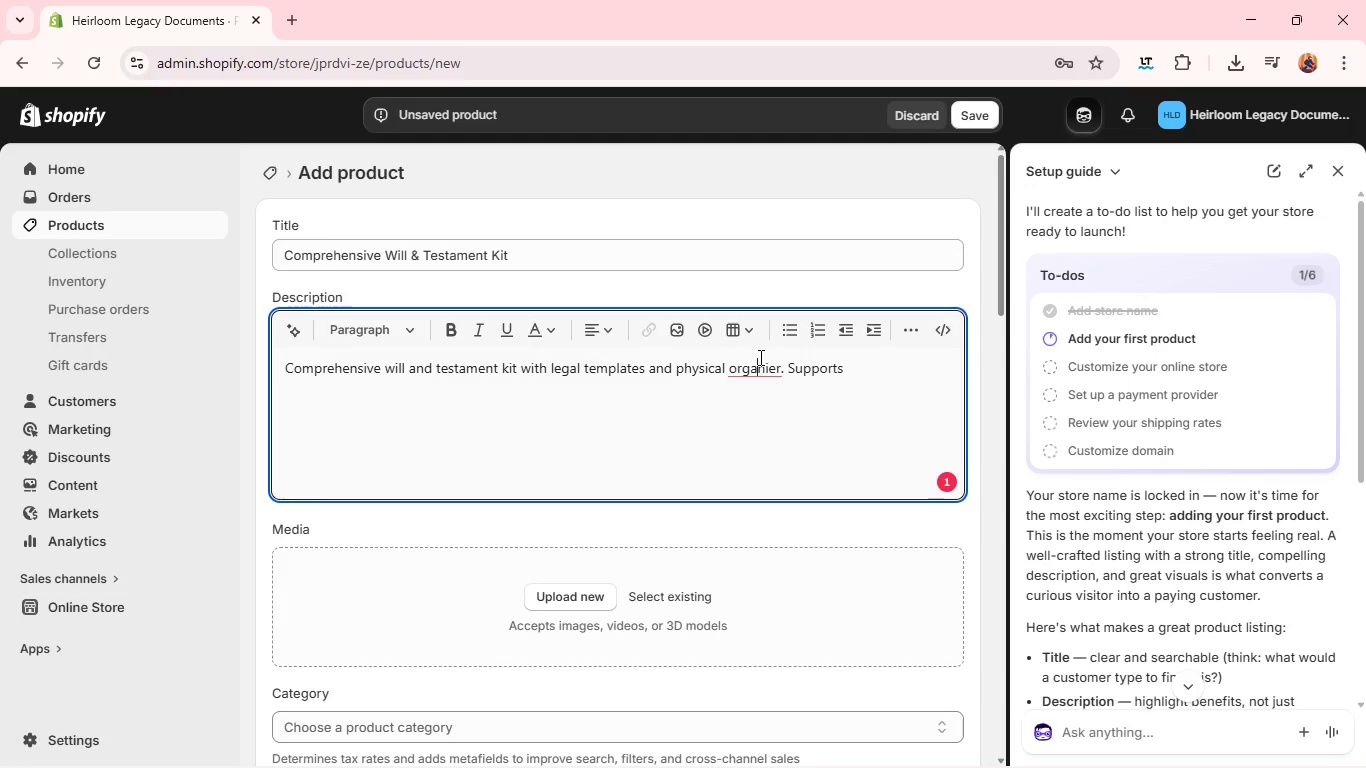 
left_click([755, 364])
 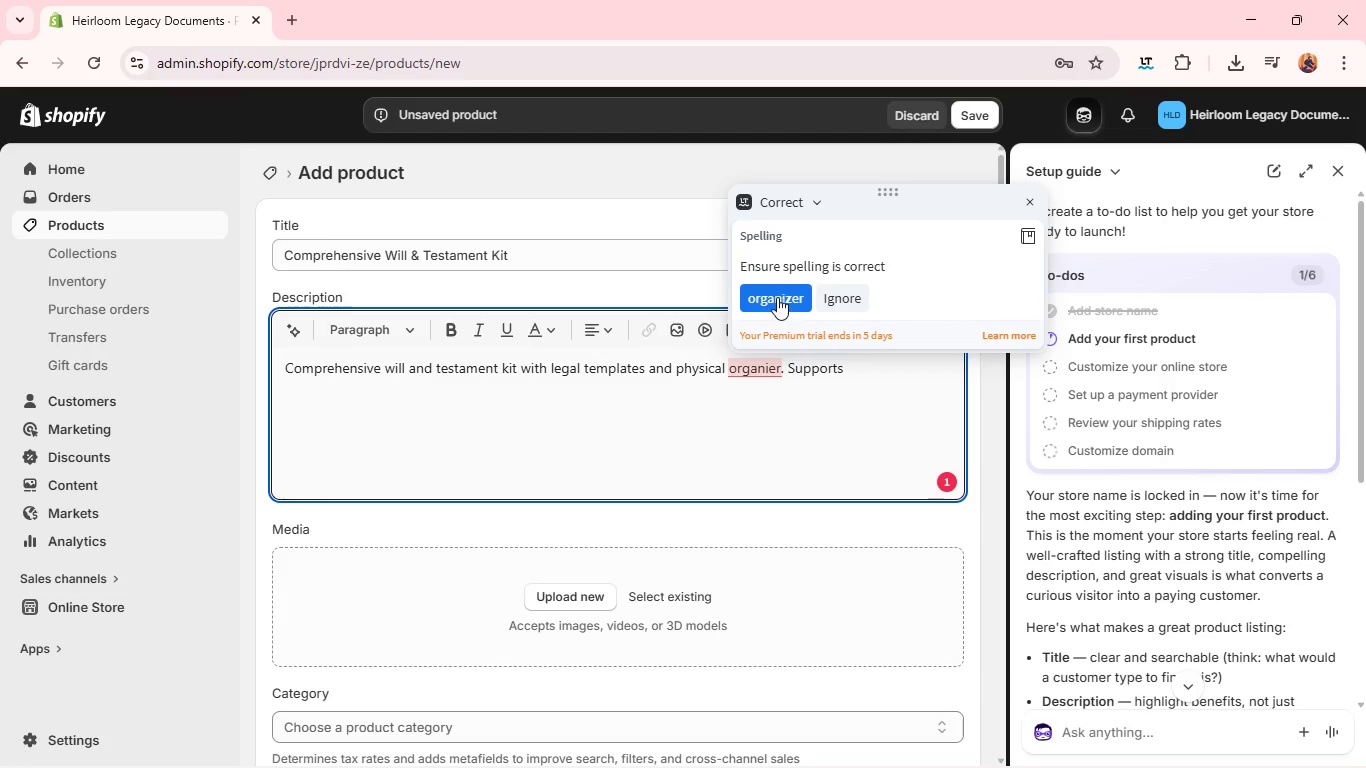 
left_click([778, 295])
 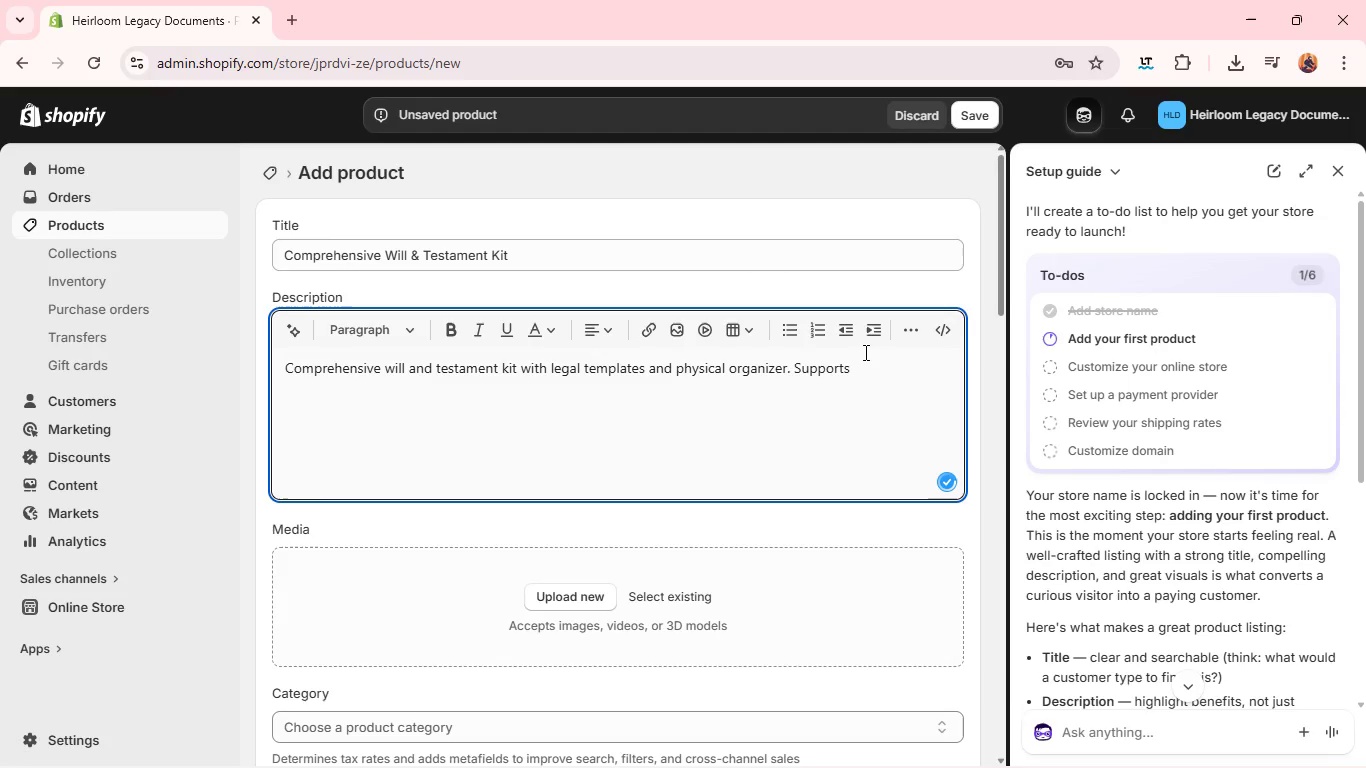 
left_click([870, 363])
 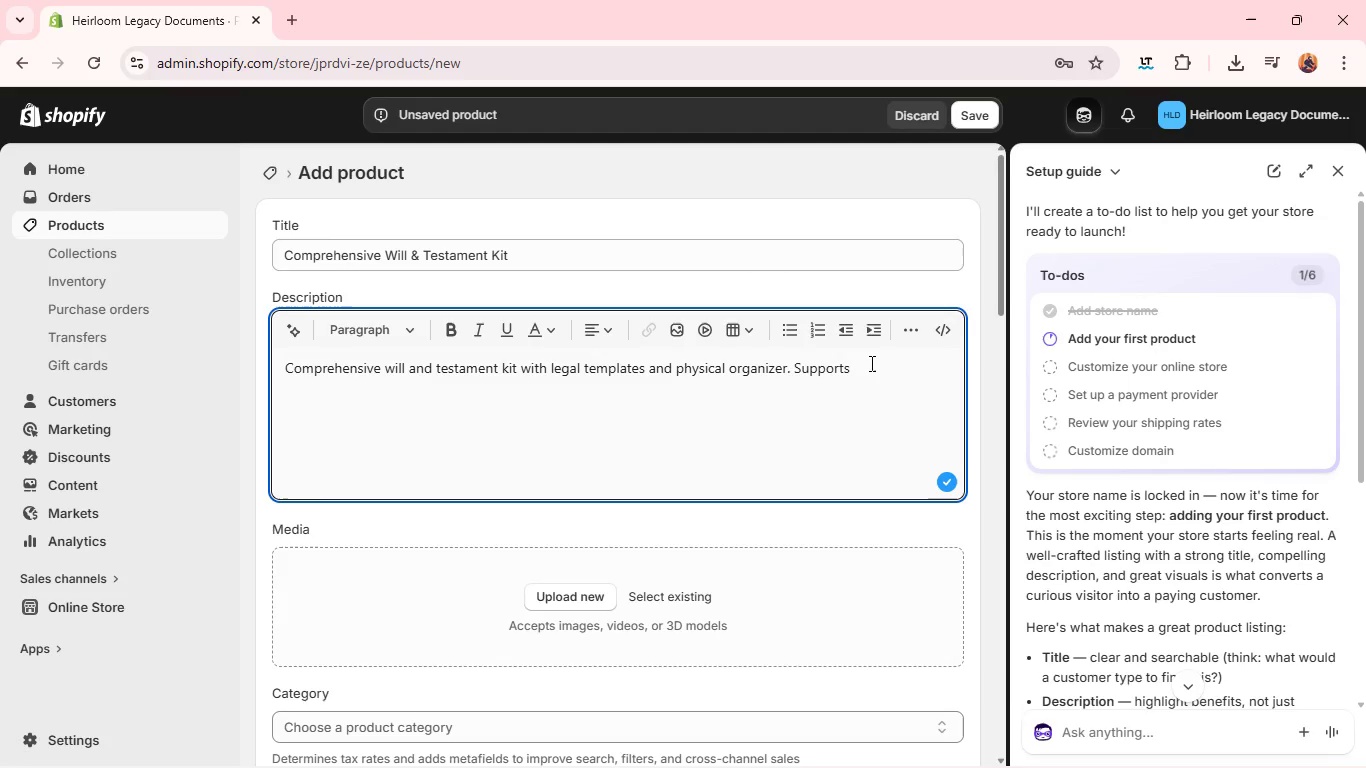 
type(structured esa)
key(Backspace)
type(tate)
 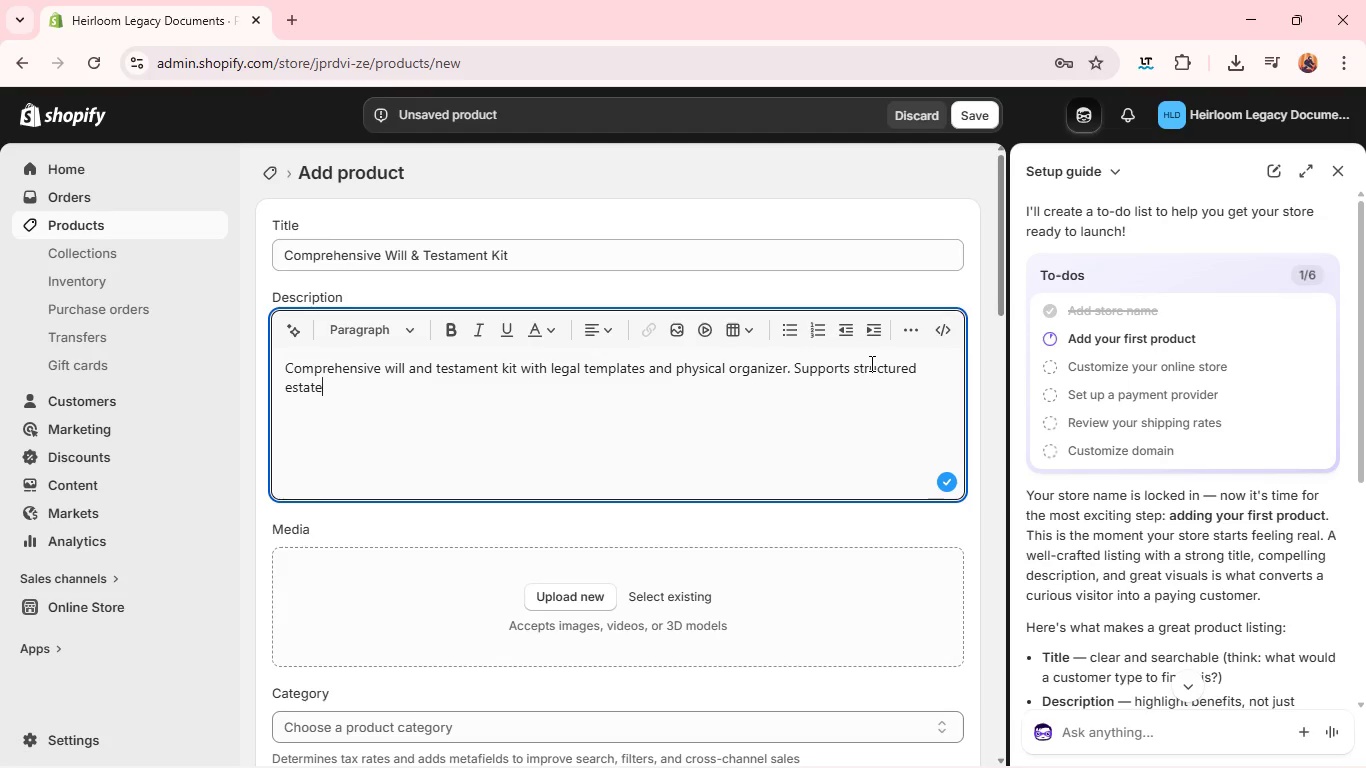 
wait(5.8)
 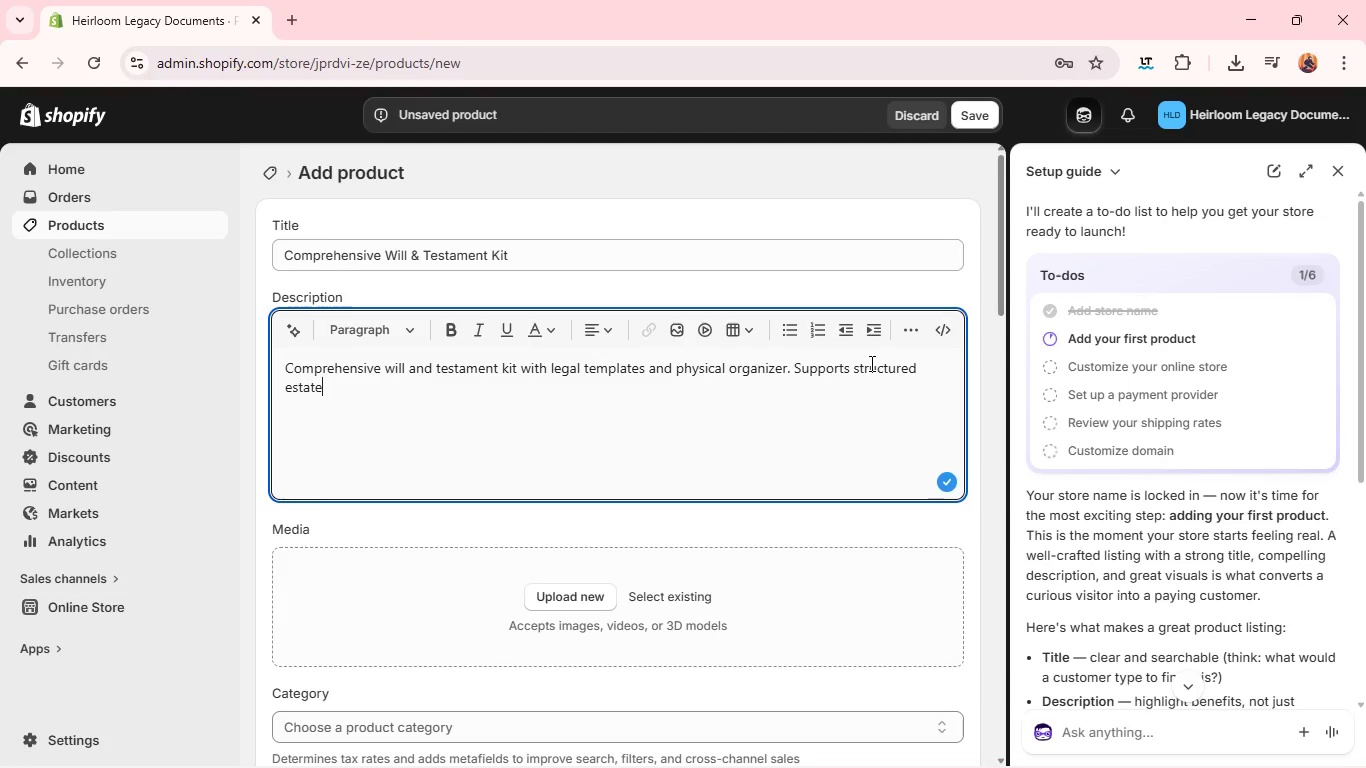 
type( planin)
key(Backspace)
key(Backspace)
type(ning so)
 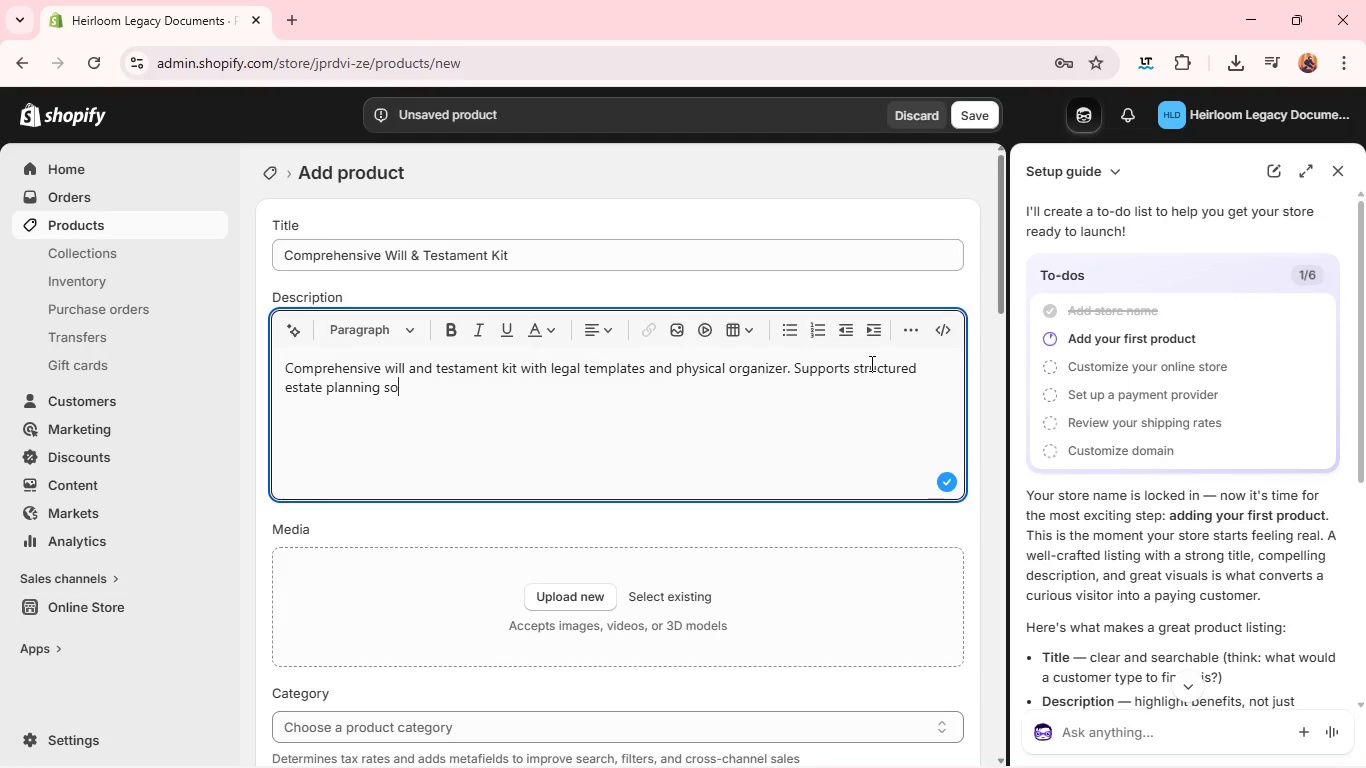 
wait(14.48)
 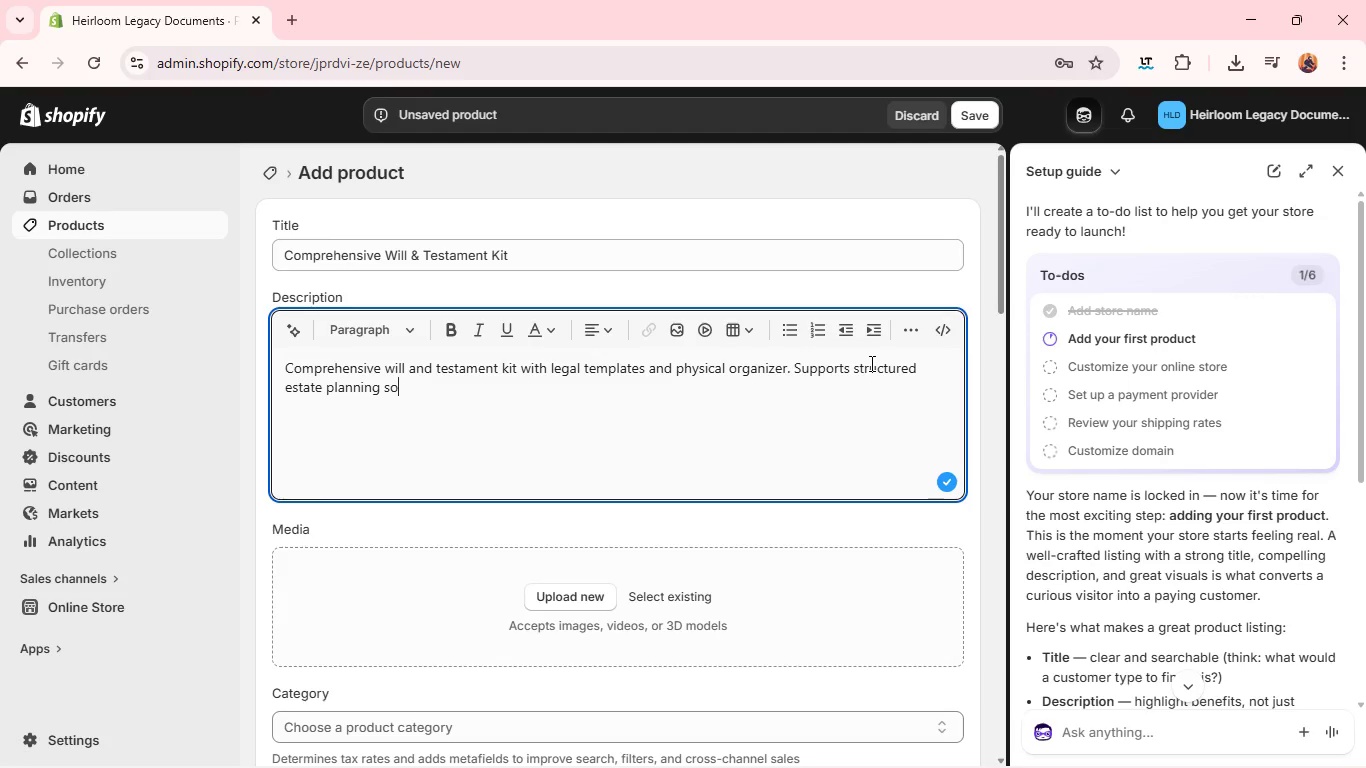 
left_click_drag(start_coordinate=[523, 369], to_coordinate=[766, 435])
 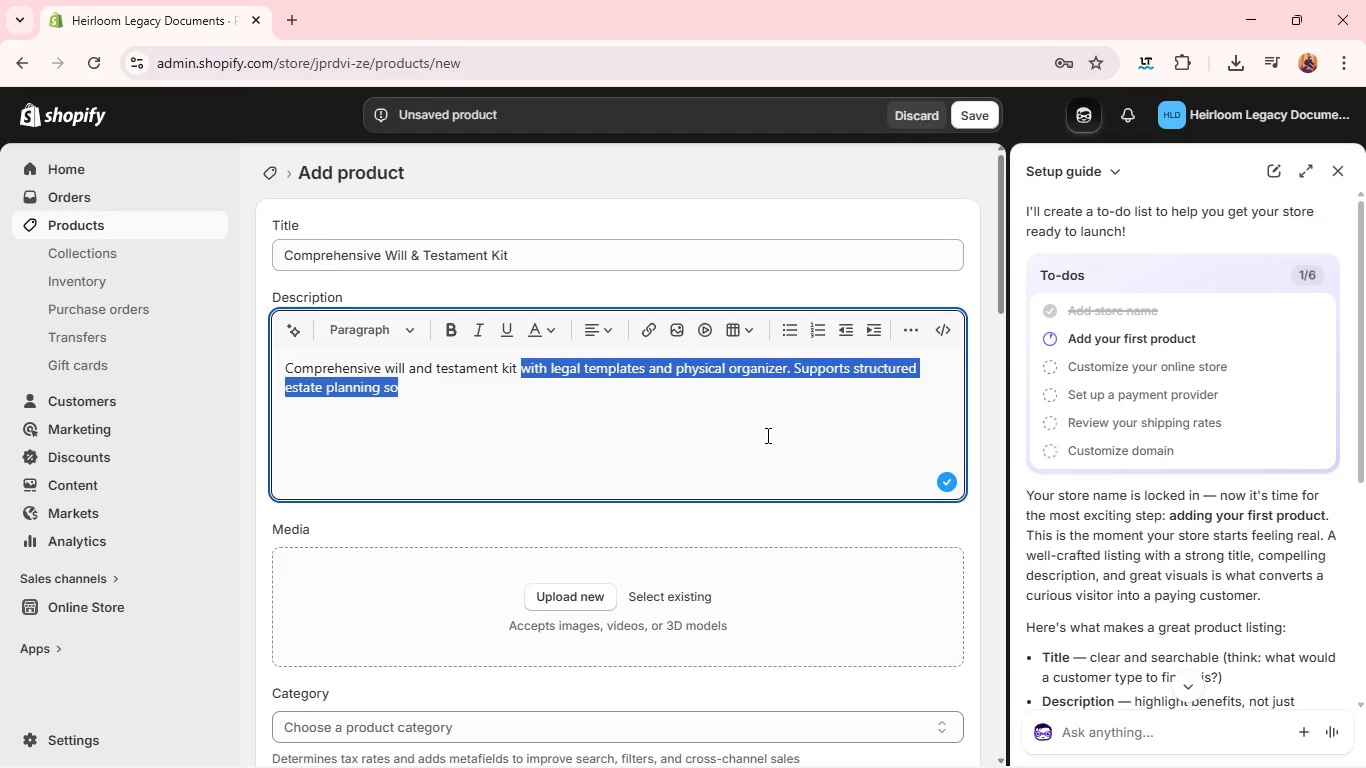 
key(Backspace)
 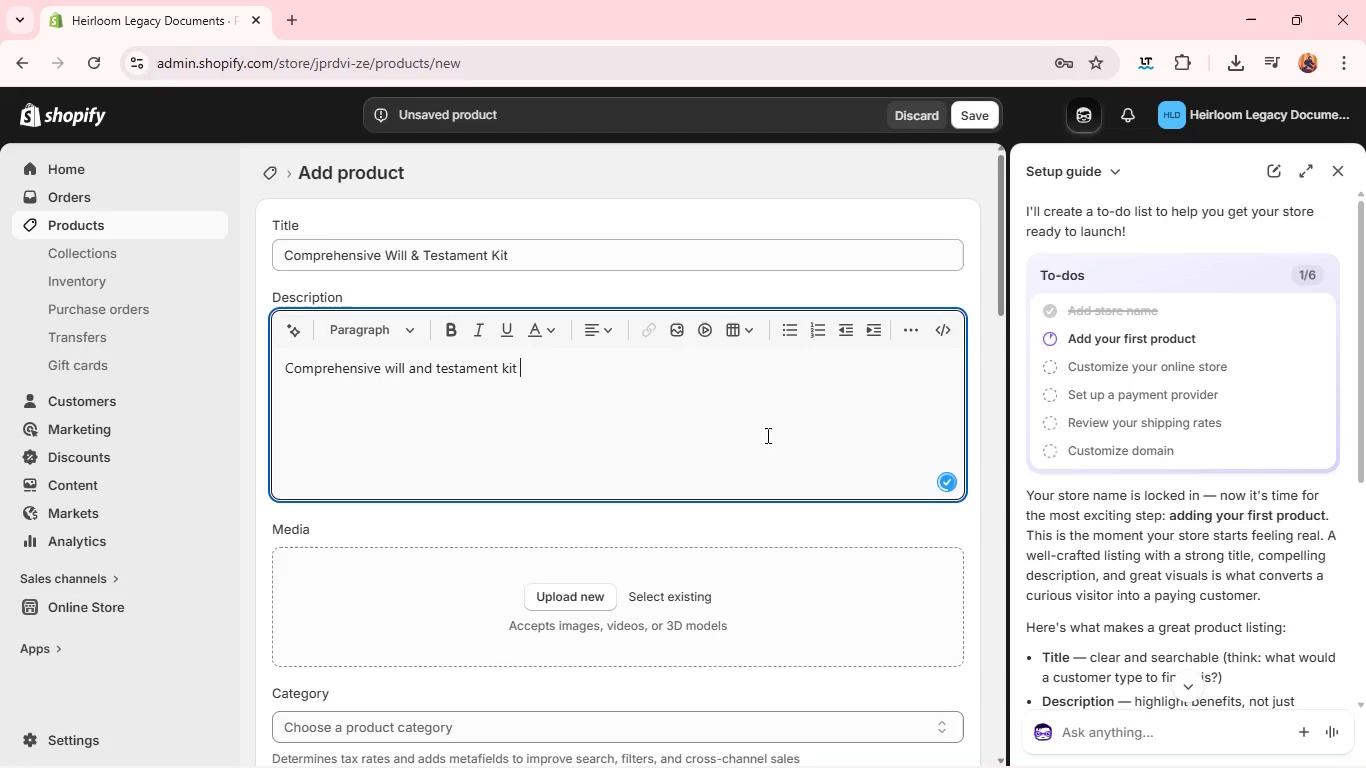 
key(Control+ControlLeft)
 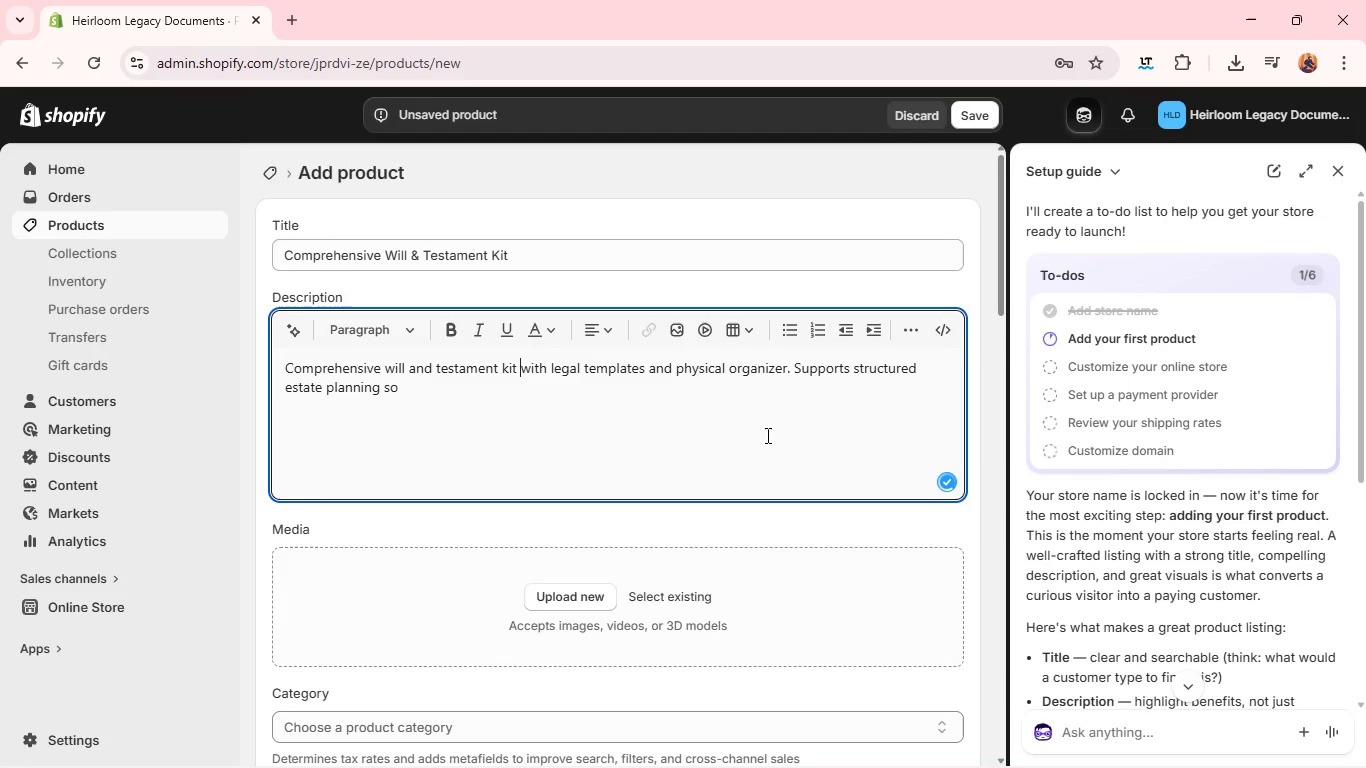 
key(Control+Z)
 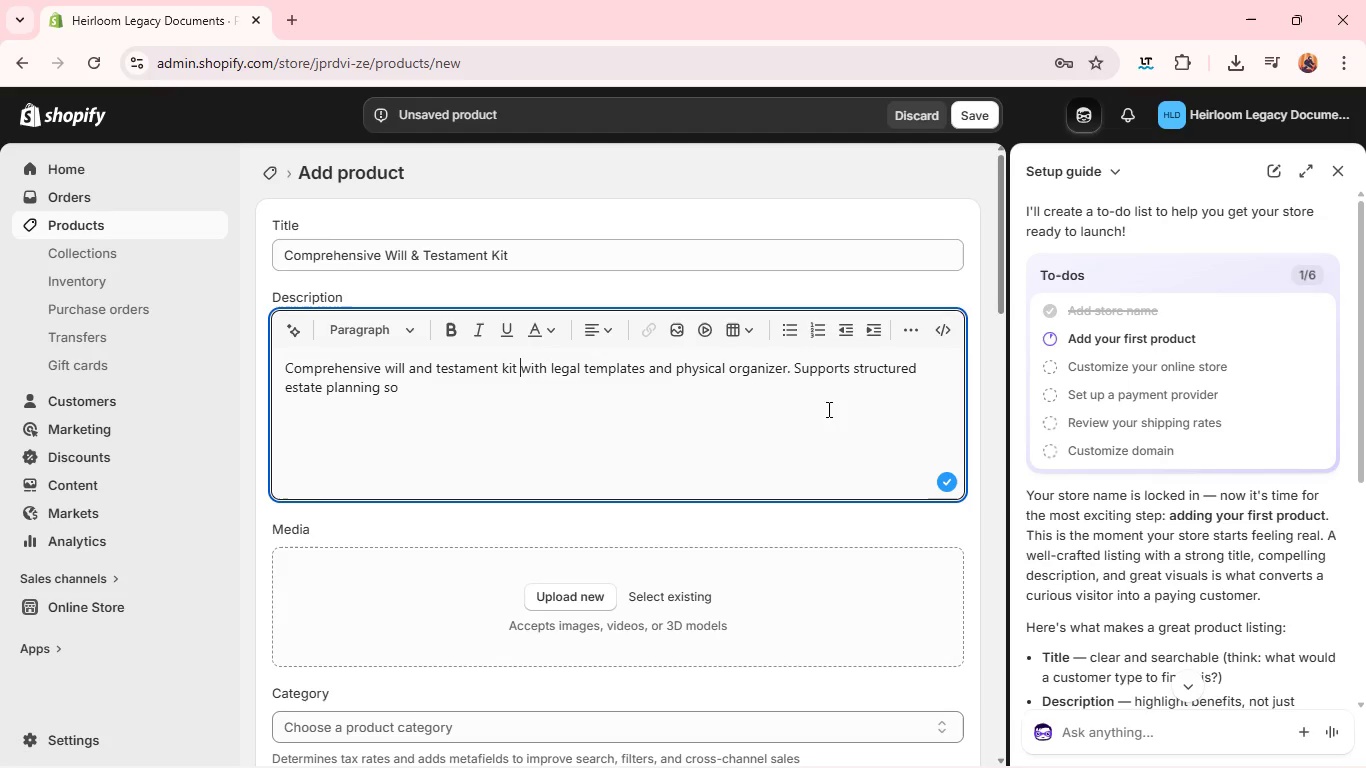 
wait(8.17)
 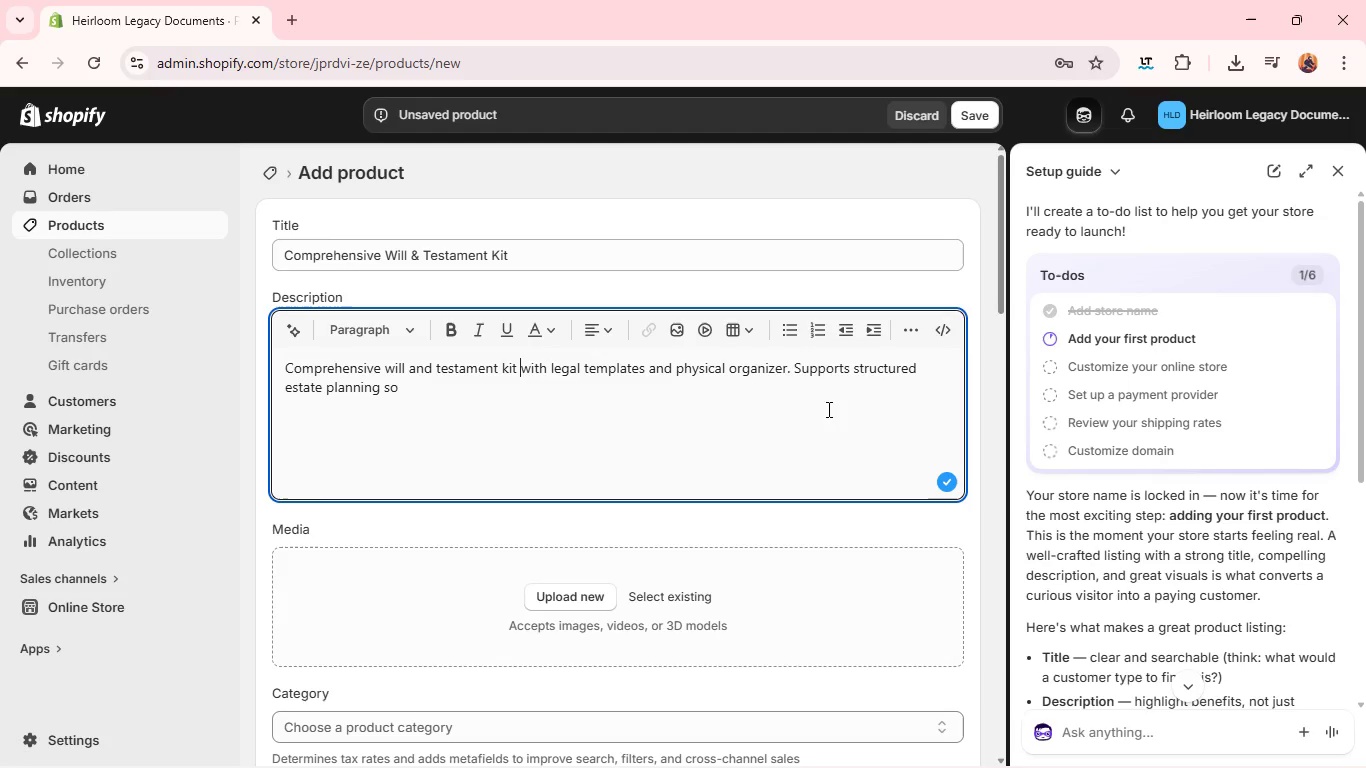 
left_click([452, 405])
 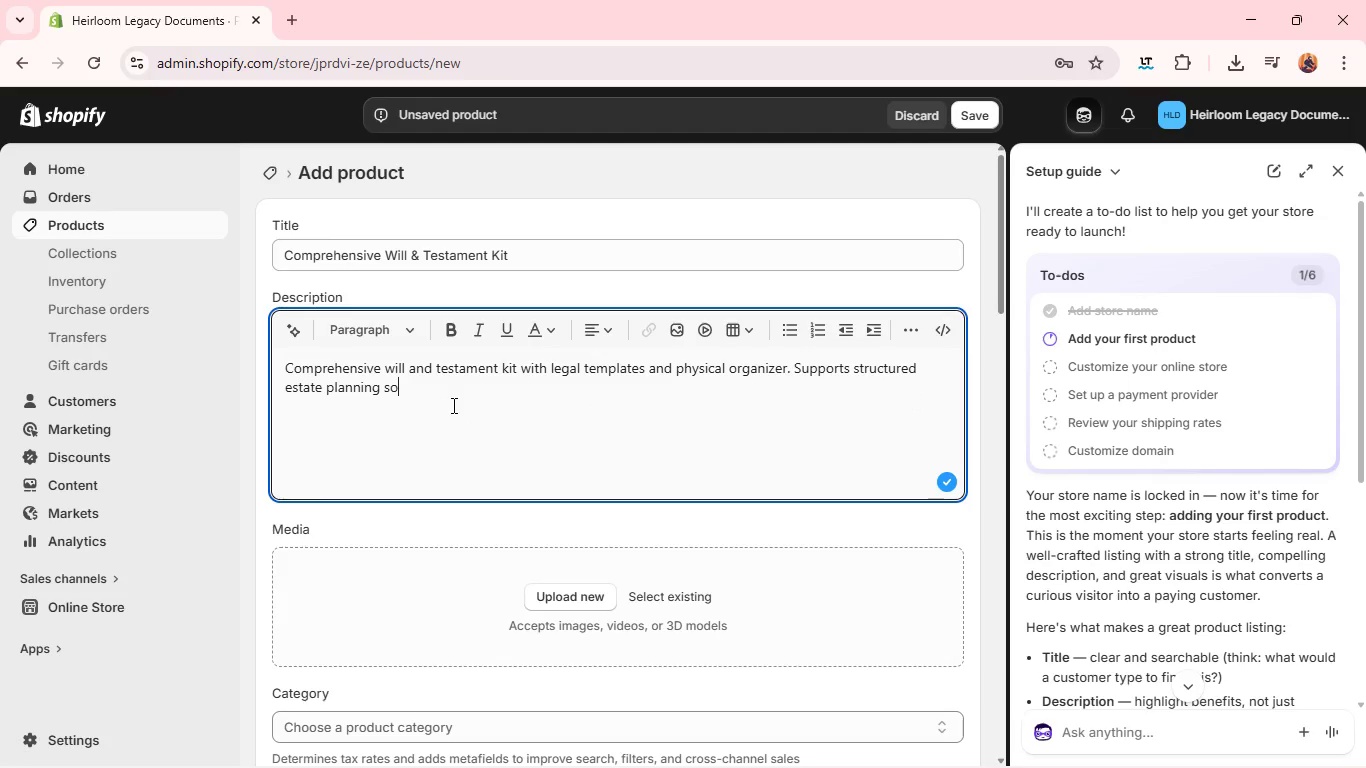 
key(Backspace)
key(Backspace)
type(amd a)
 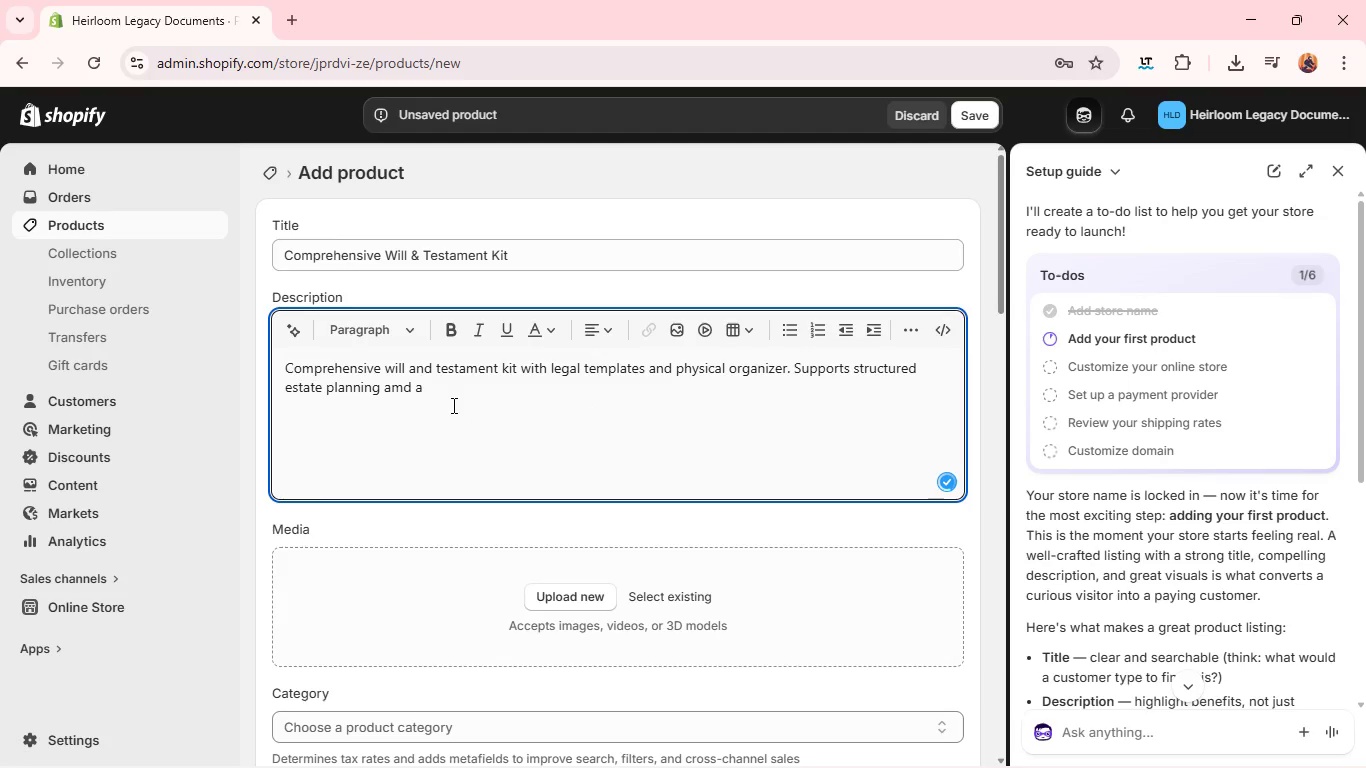 
hold_key(key=ControlLeft, duration=0.45)
 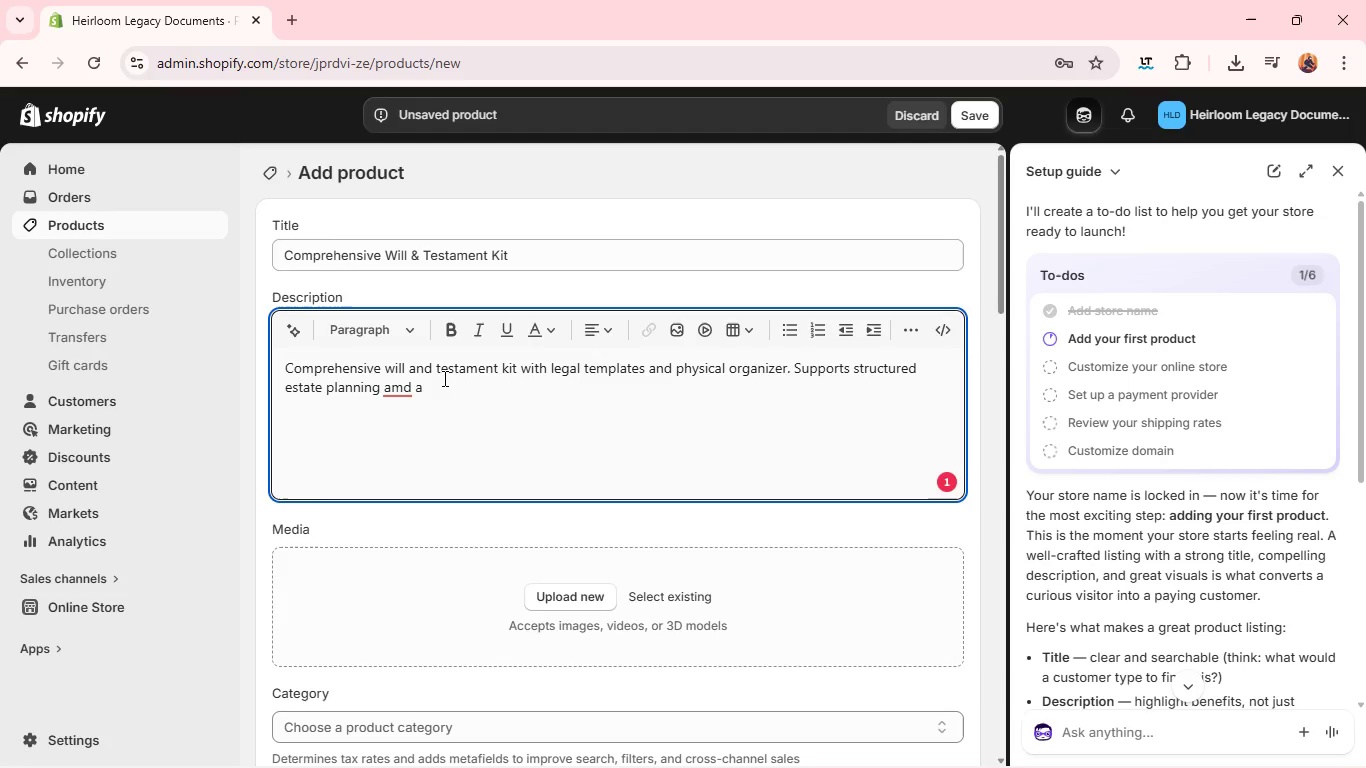 
key(Control+A)
 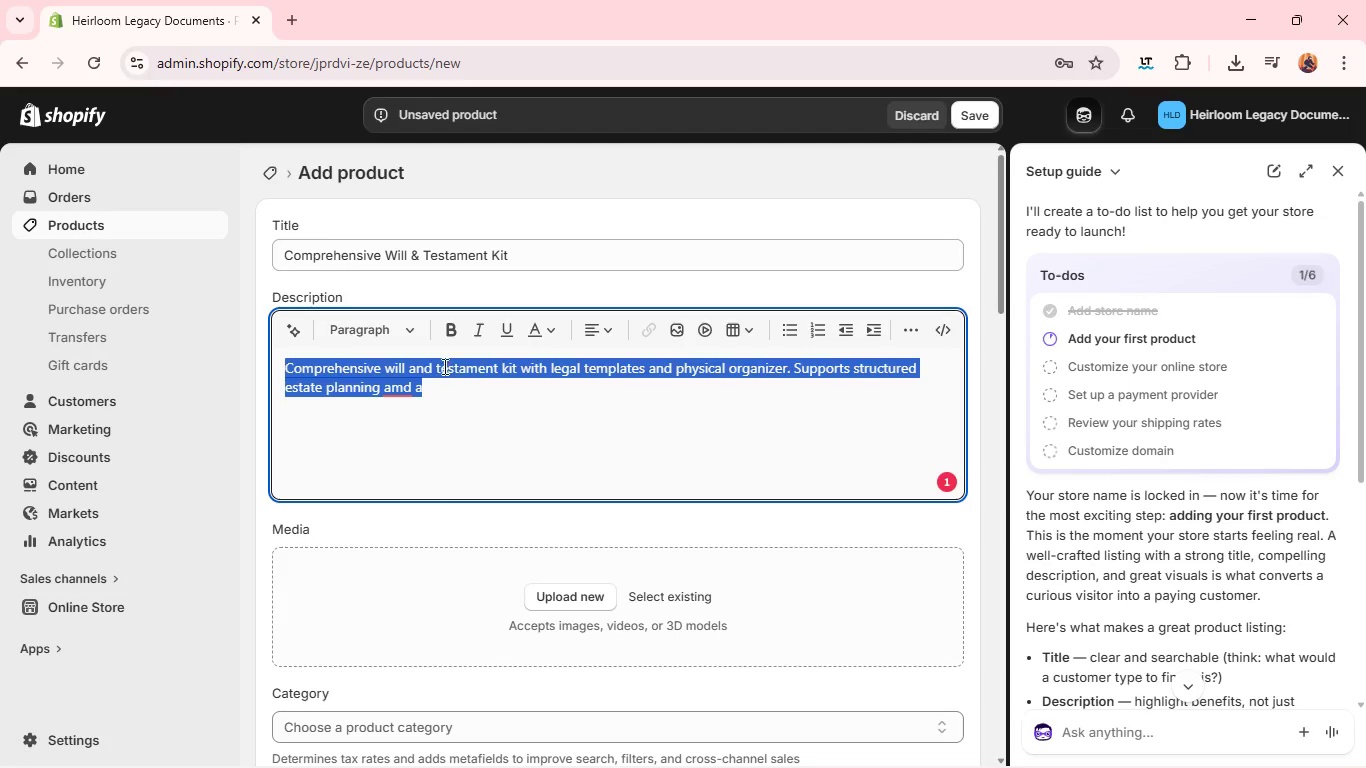 
hold_key(key=ShiftLeft, duration=0.64)
 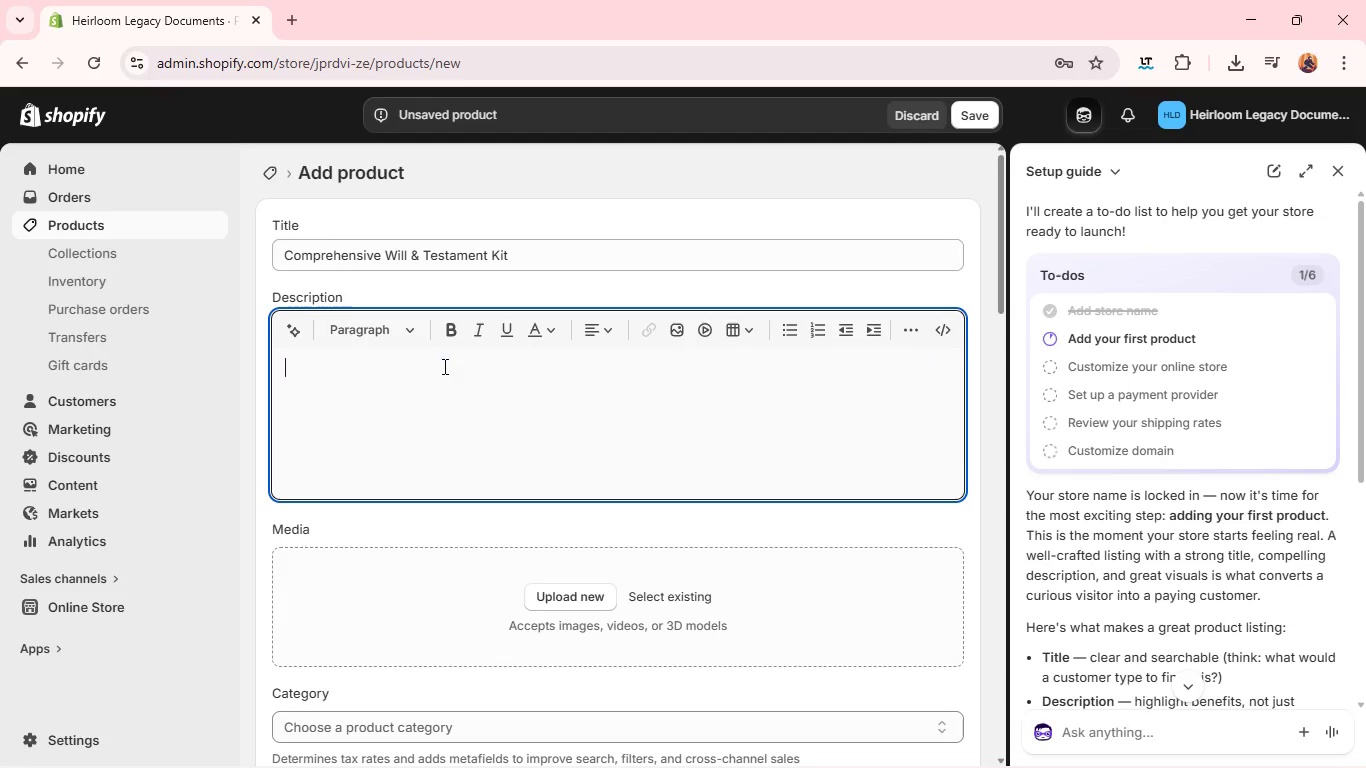 
key(Backspace)
type(The C)
 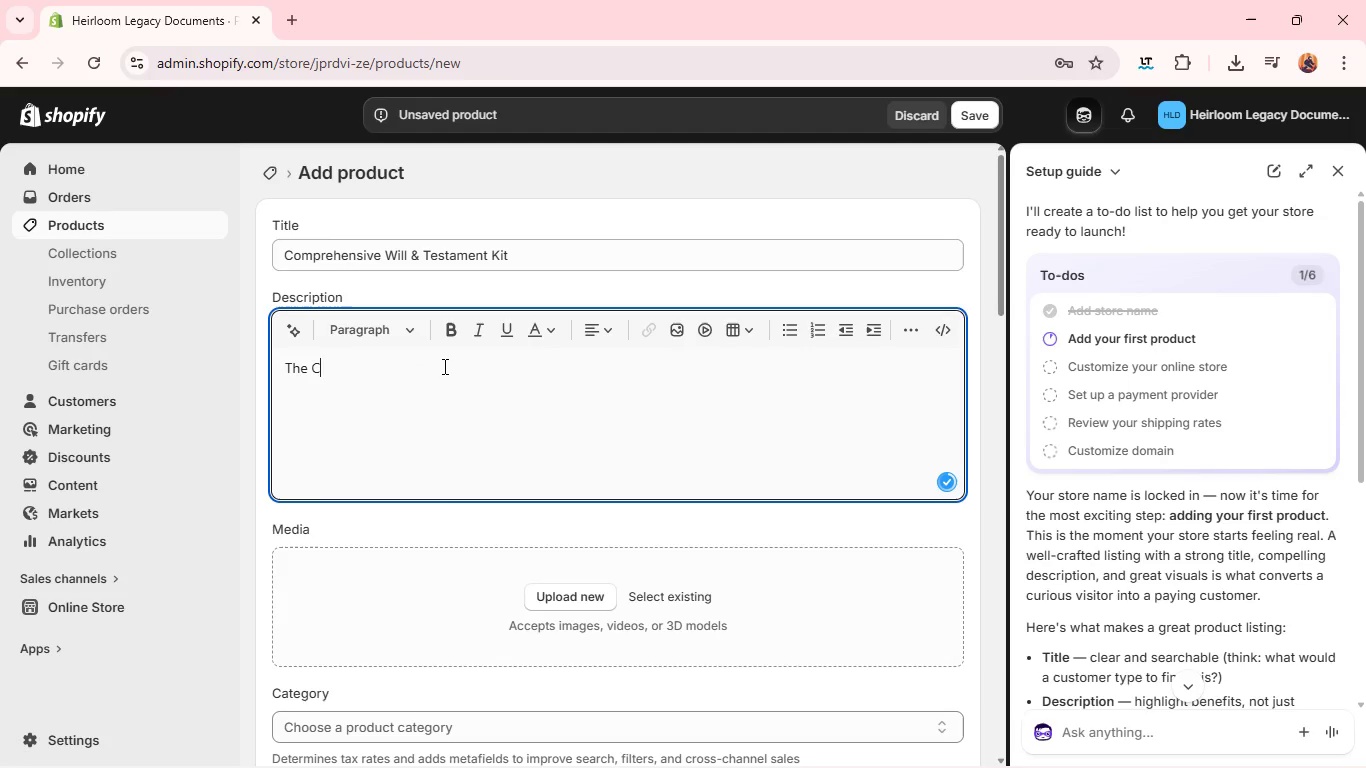 
 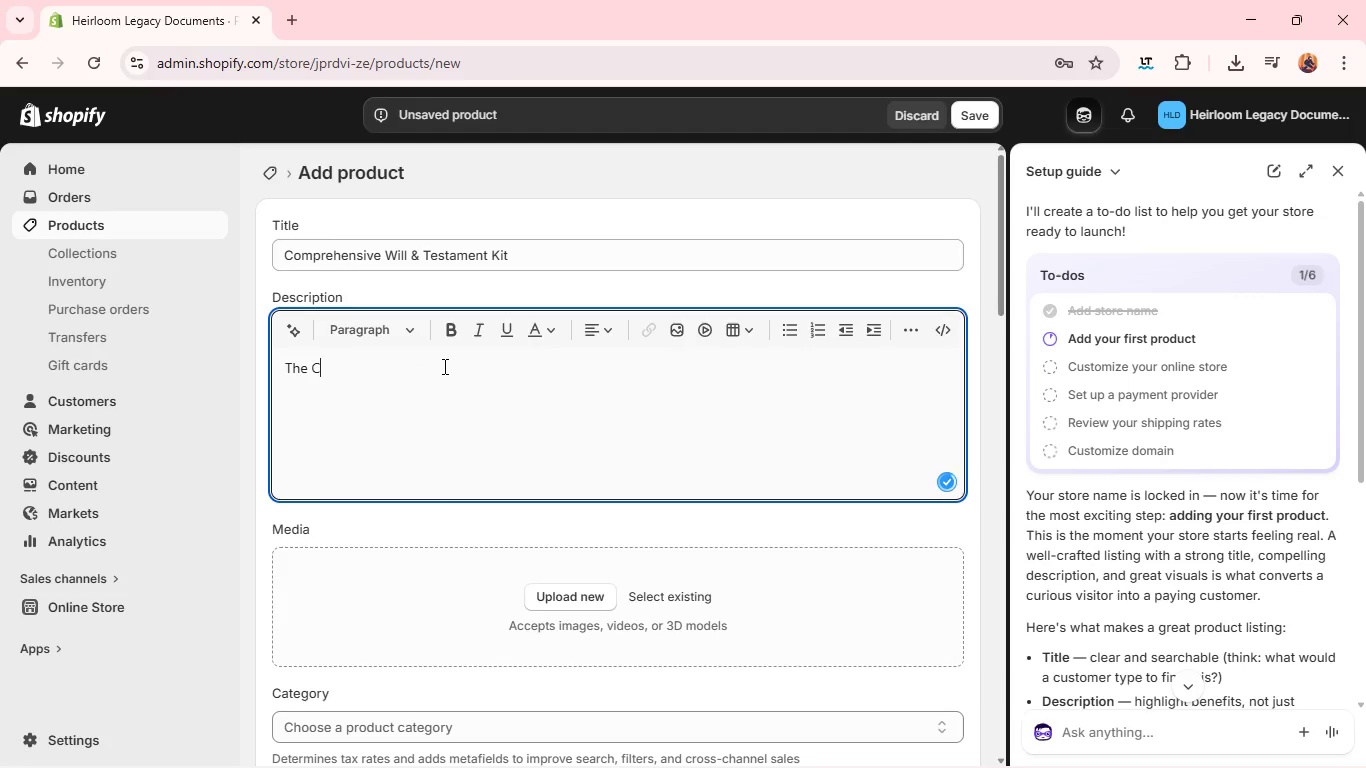 
key(Control+ControlLeft)
 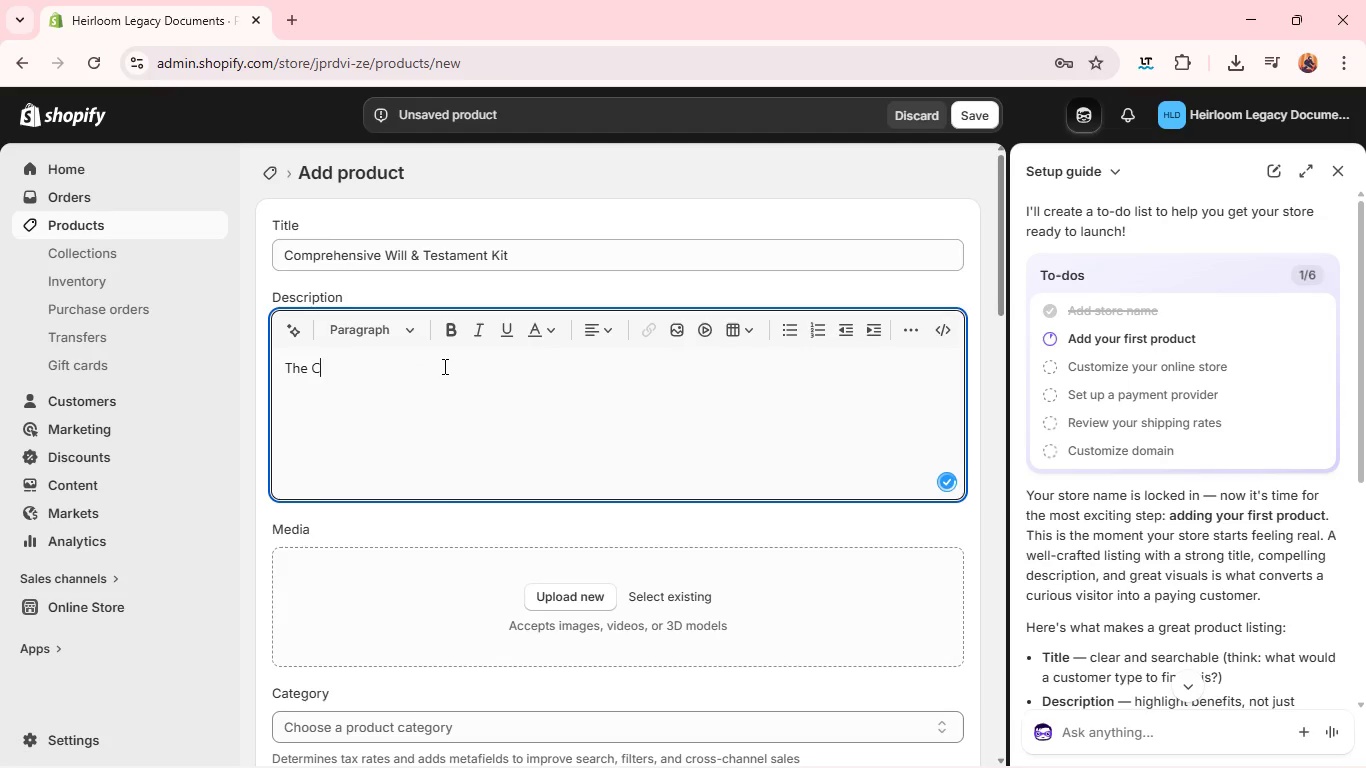 
key(Backspace)
 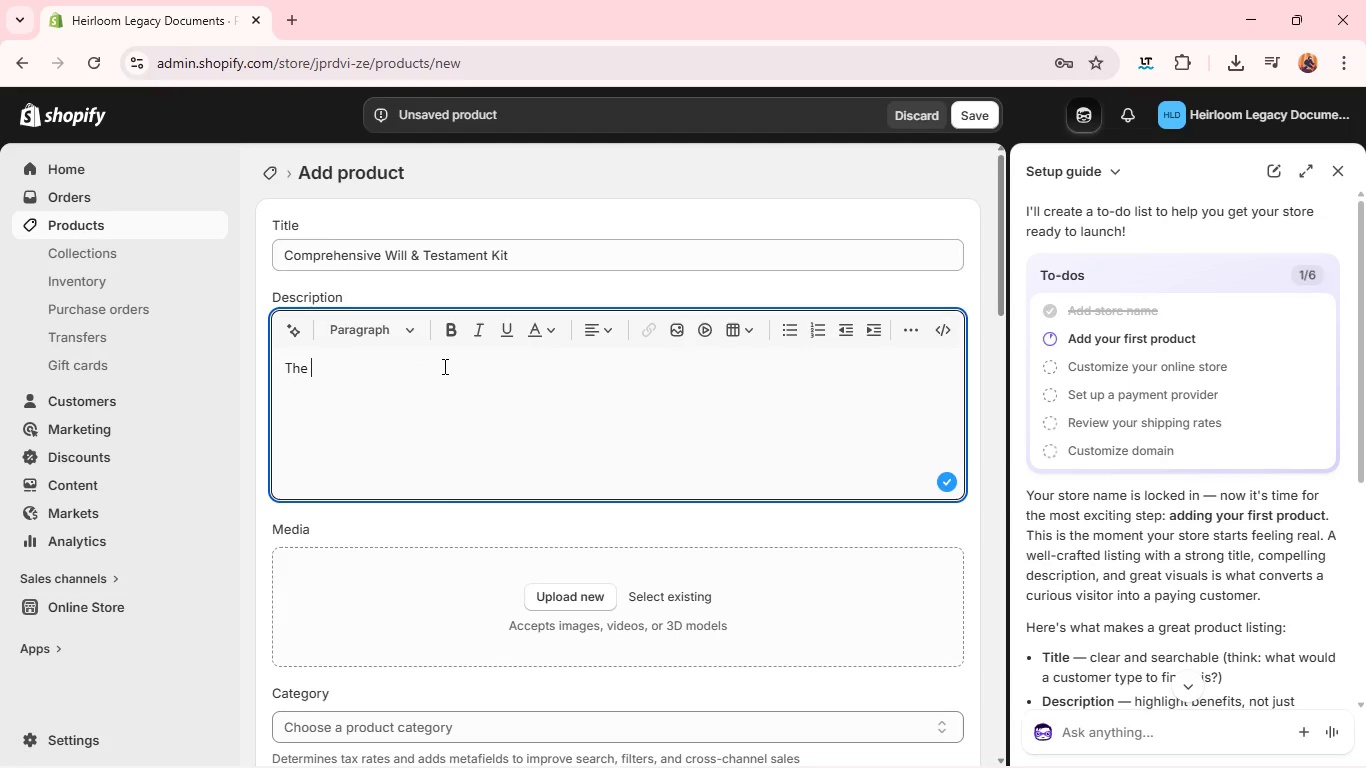 
key(Control+V)
 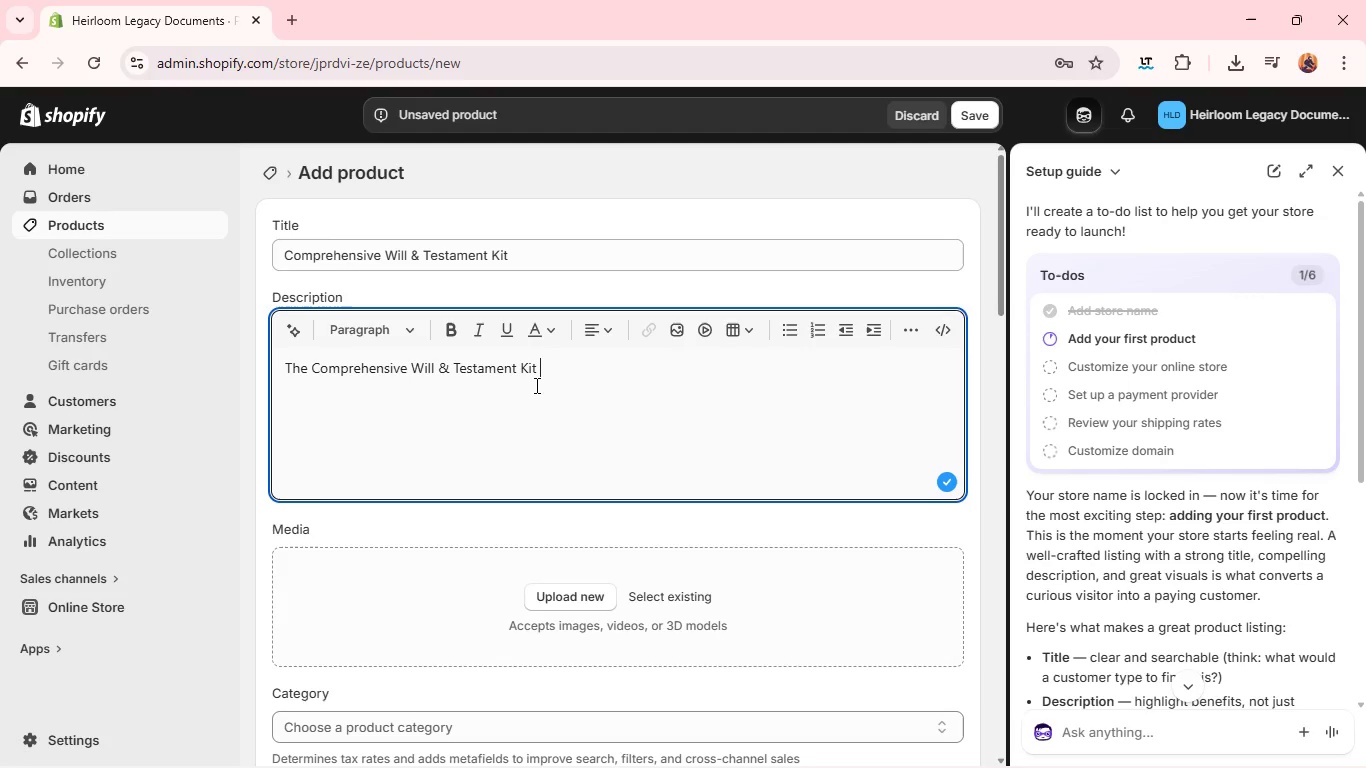 
wait(5.89)
 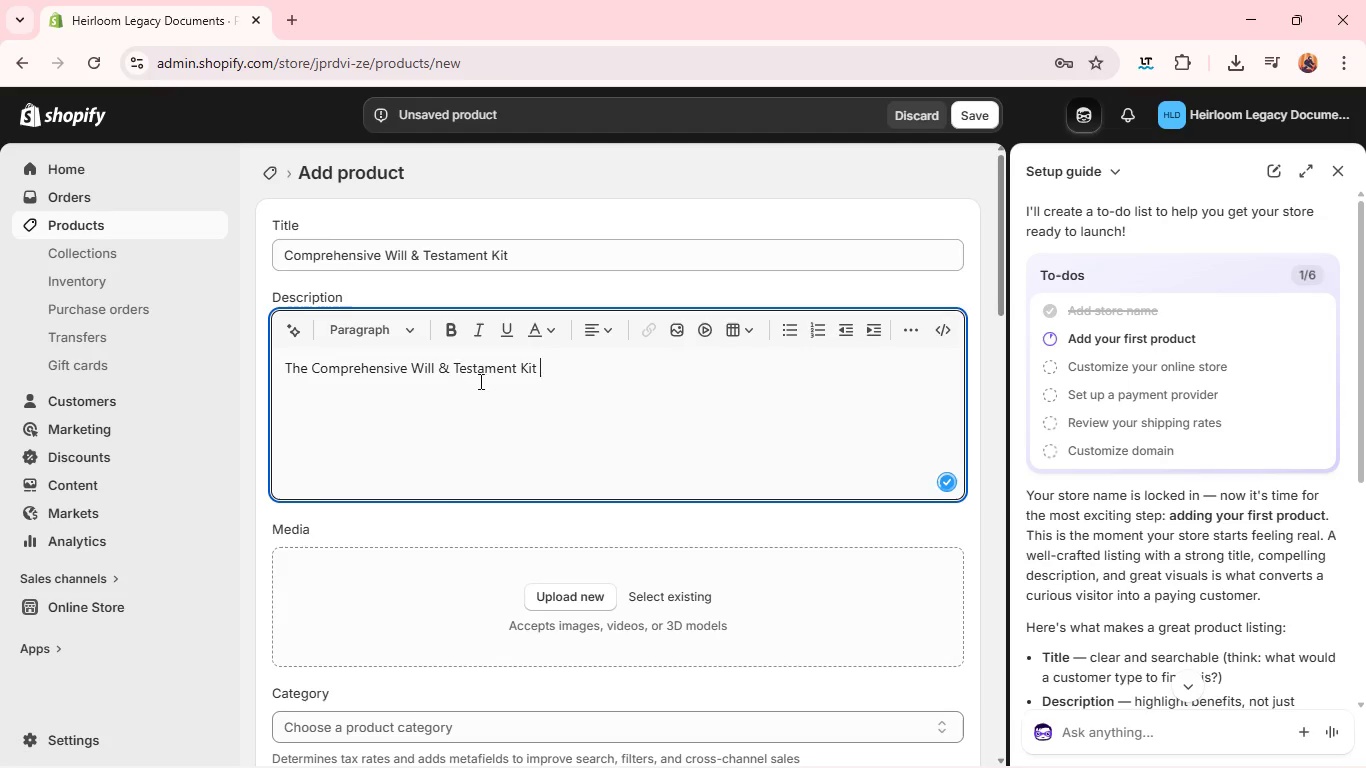 
type(os a)
key(Backspace)
key(Backspace)
key(Backspace)
type(i)
key(Backspace)
key(Backspace)
type(is a complete s)
key(Backspace)
type(estate planning solution designed to help individual )
key(Backspace)
type(s structure legally souns)
key(Backspace)
type(d end-of-al)
key(Backspace)
key(Backspace)
type(life documentation with clarity and organization. )
 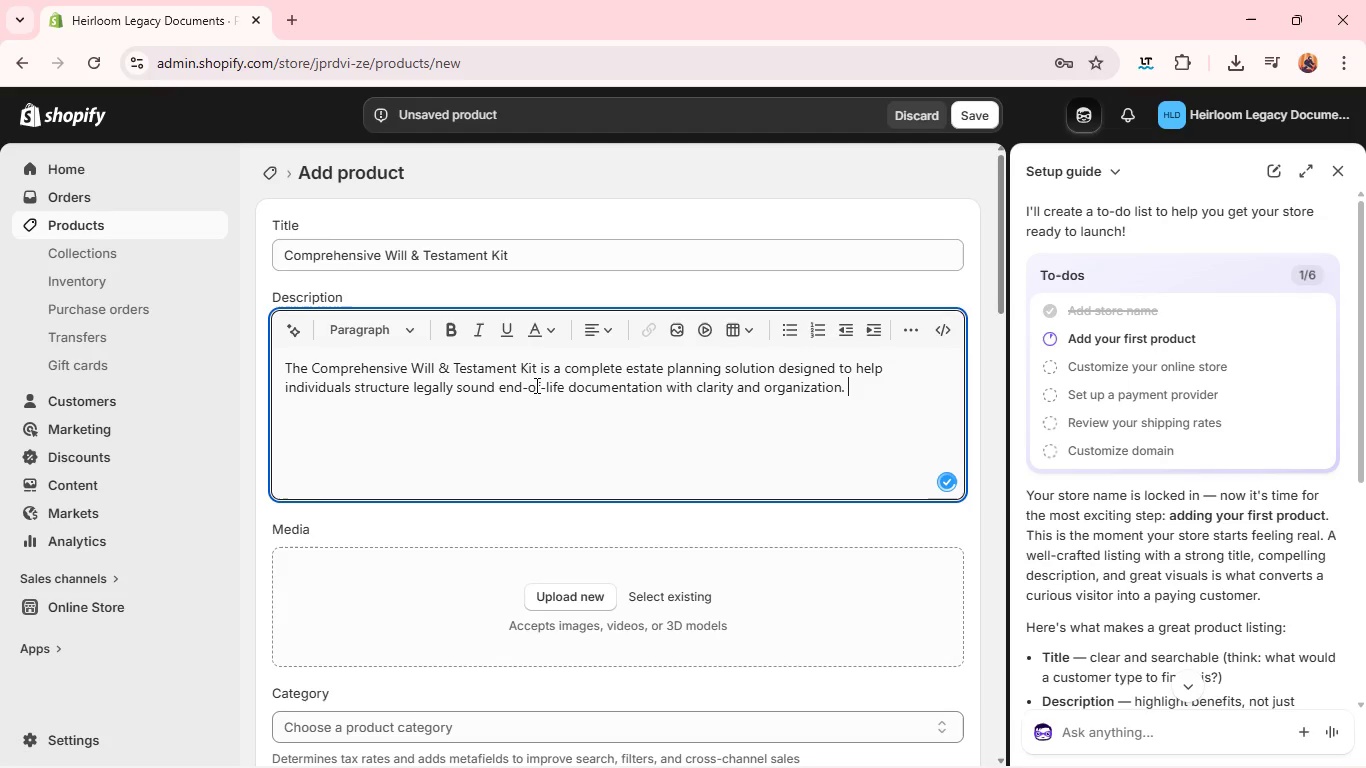 
key(Enter)
 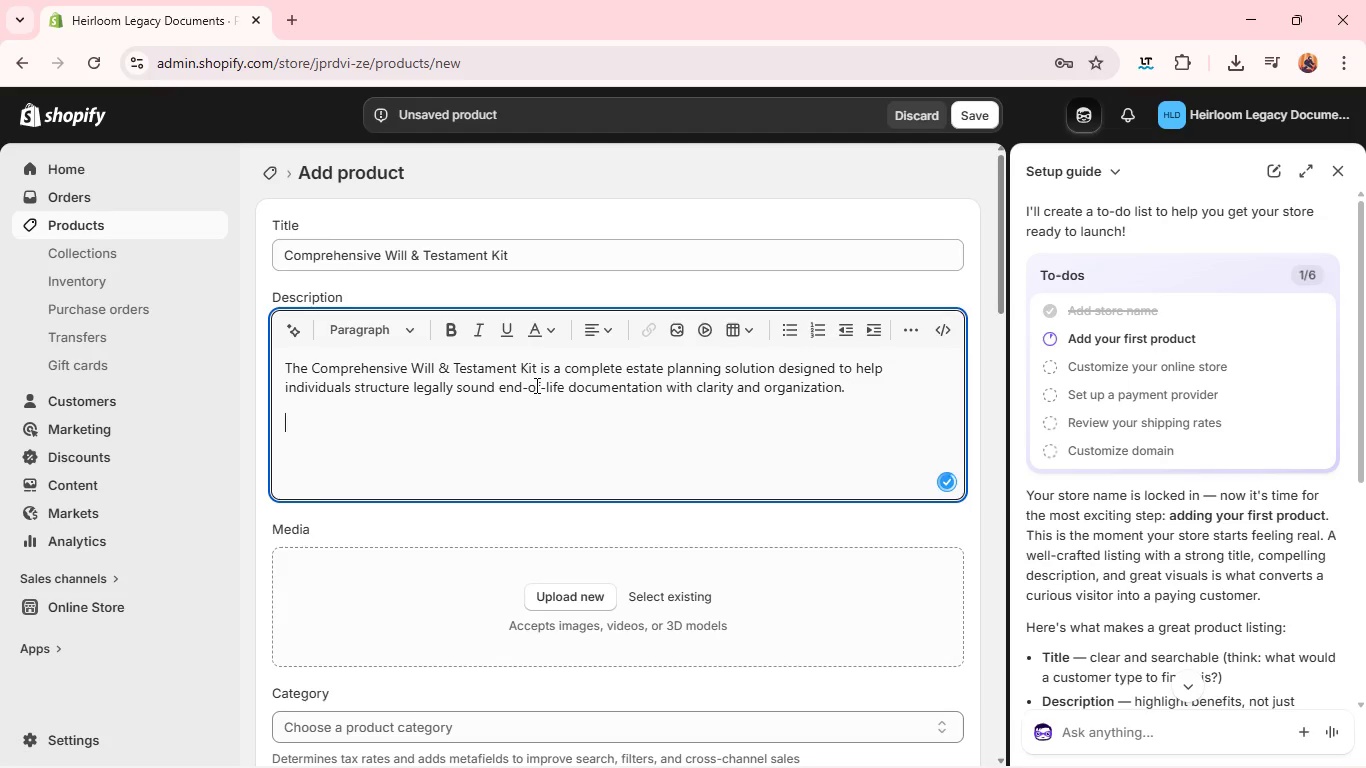 
type(This bundle combines  )
key(Backspace)
type(pro)
 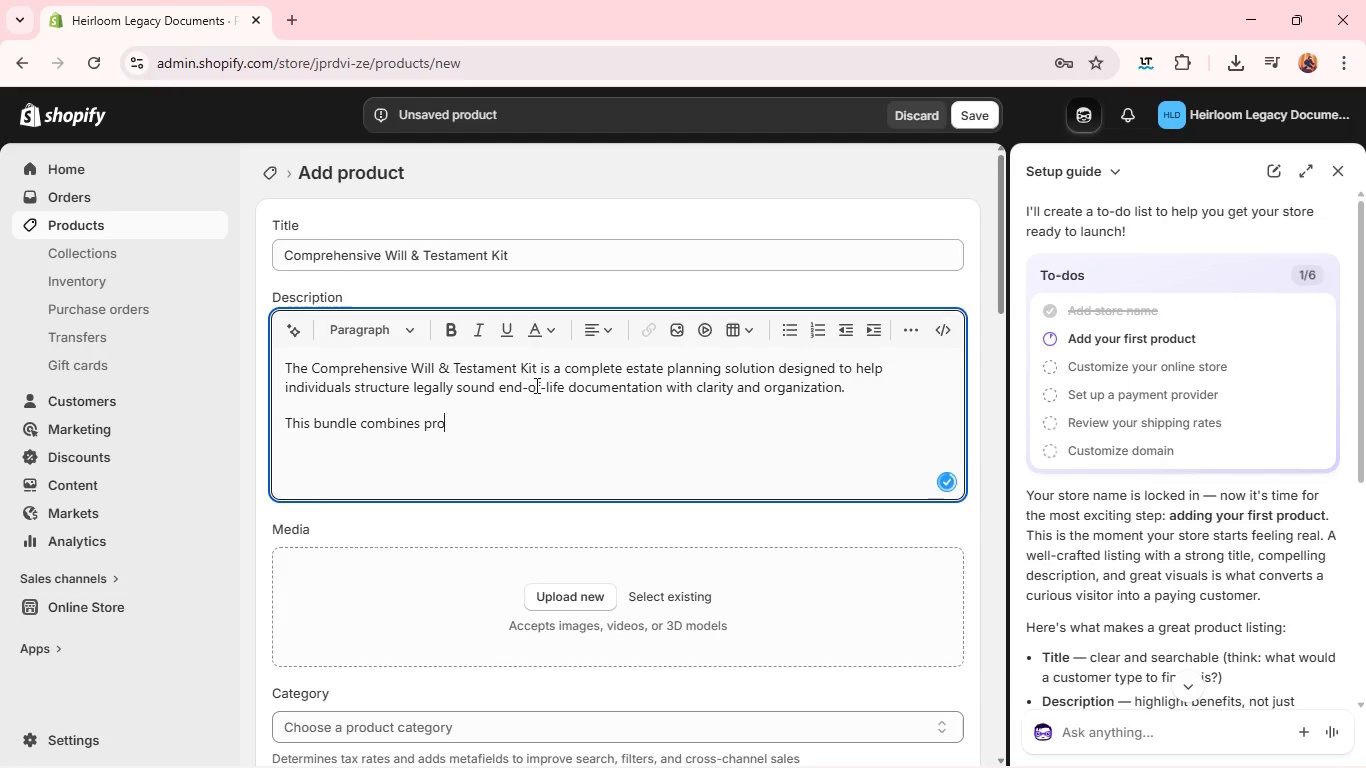 
type(fessionall )
key(Backspace)
type(y structured legal templates with a physical document orfani)
key(Backspace)
key(Backspace)
key(Backspace)
key(Backspace)
type(ganizer, ensuring all essential records.)
key(Backspace)
type(, asset distribu[MediaTrackNext]tions, and beneficiary instructions are stored in a single, accessible system.)
 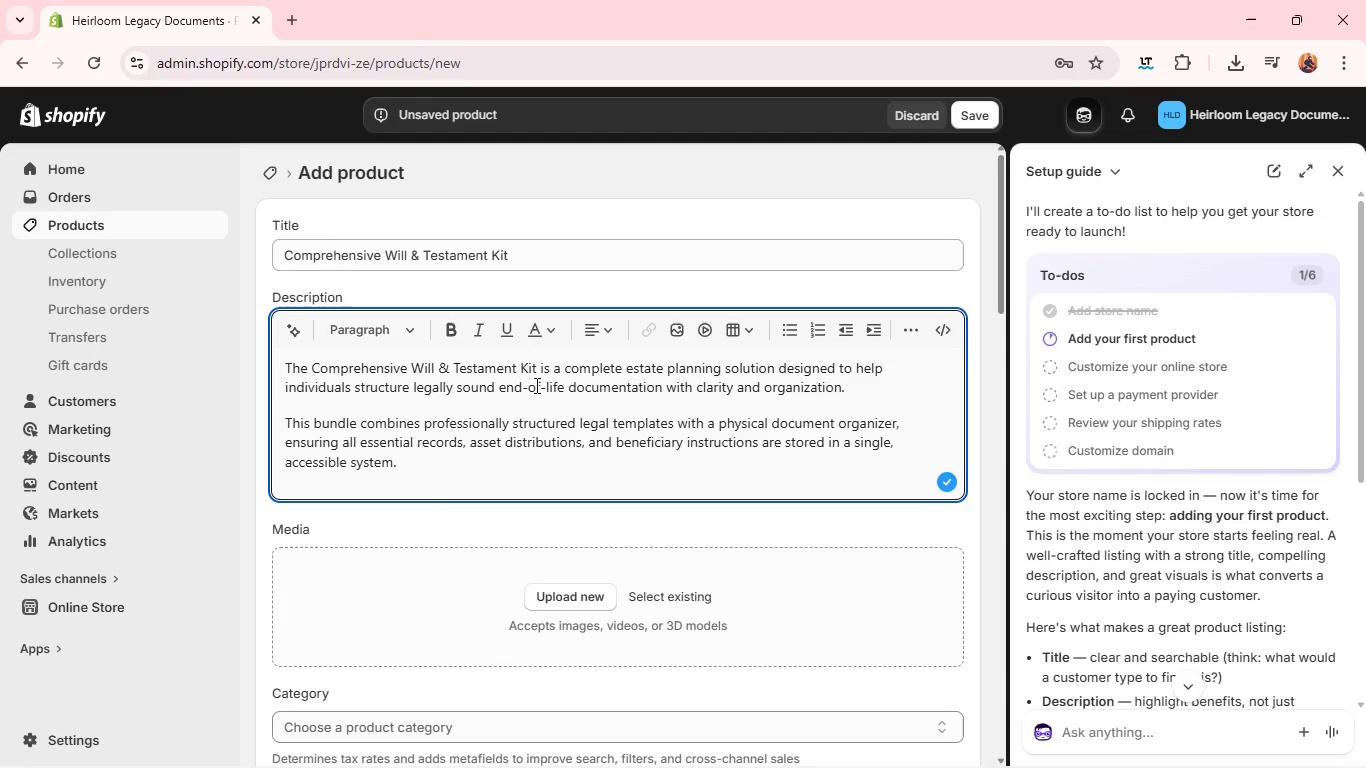 
key(Enter)
 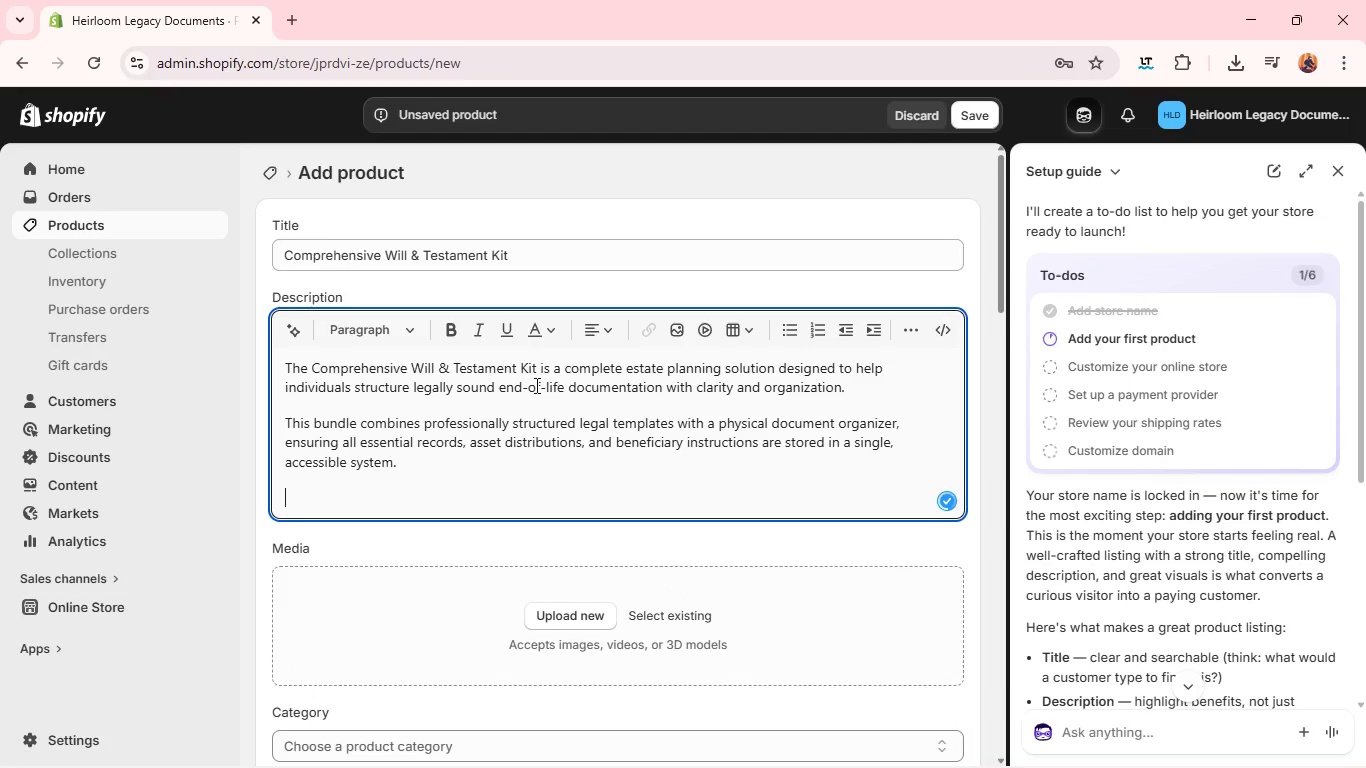 
type(Ideal for individuals begining or updating their s)
key(Backspace)
type(estate plan, this kit provides a foundational fram)
 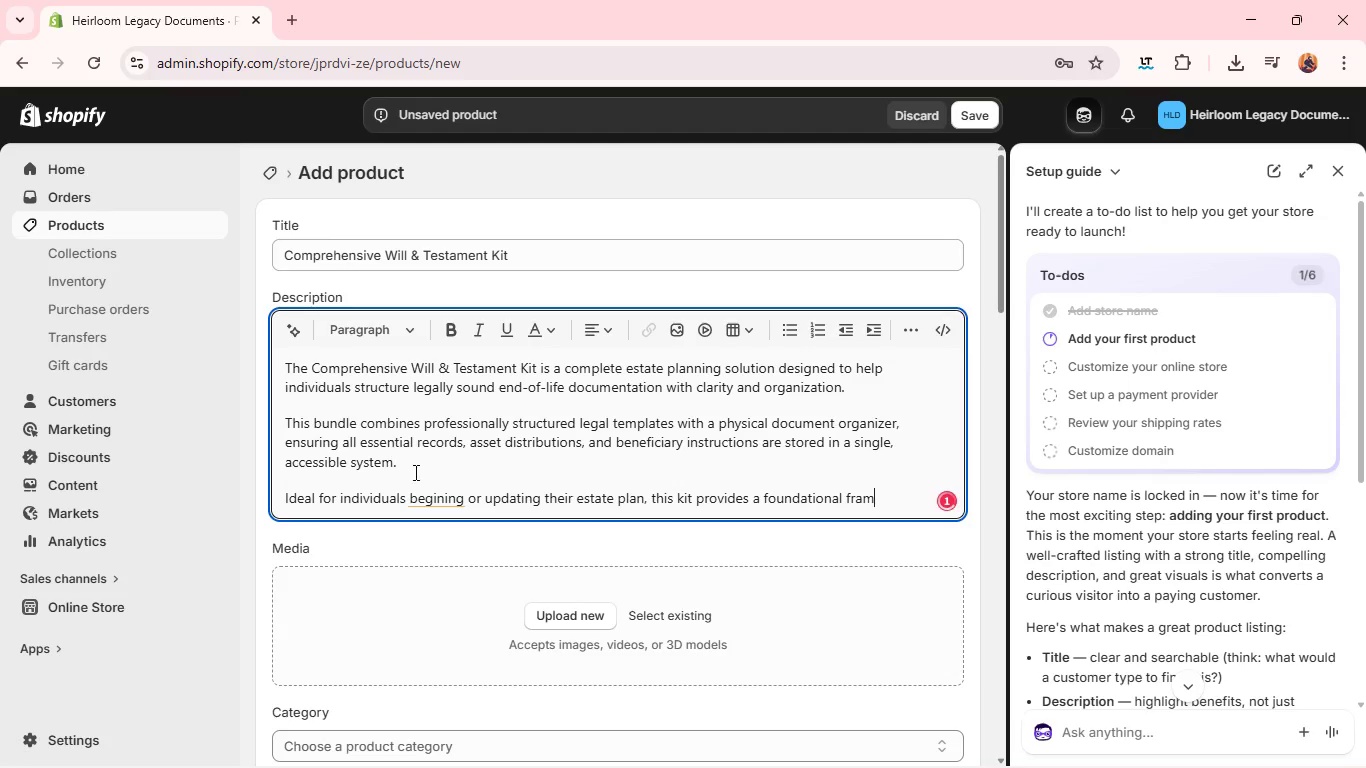 
left_click([418, 486])
 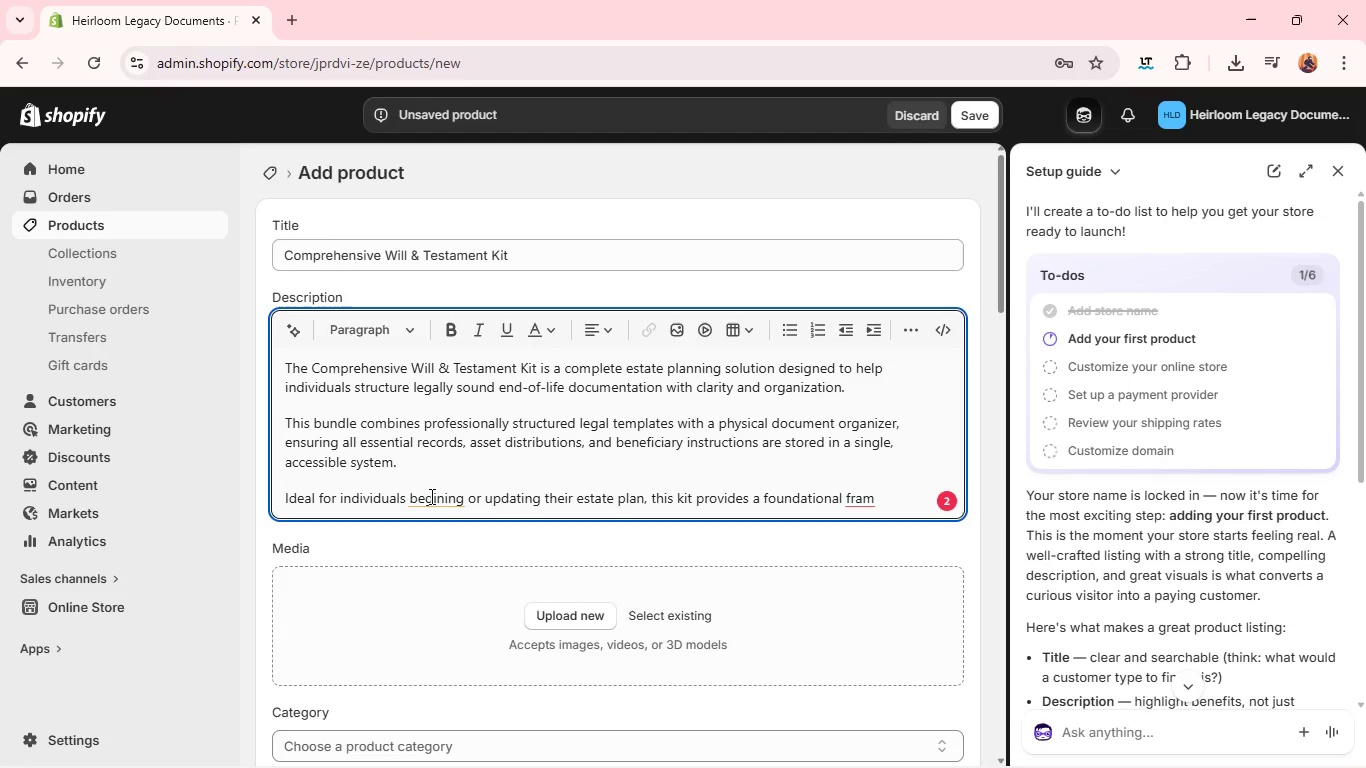 
left_click([430, 500])
 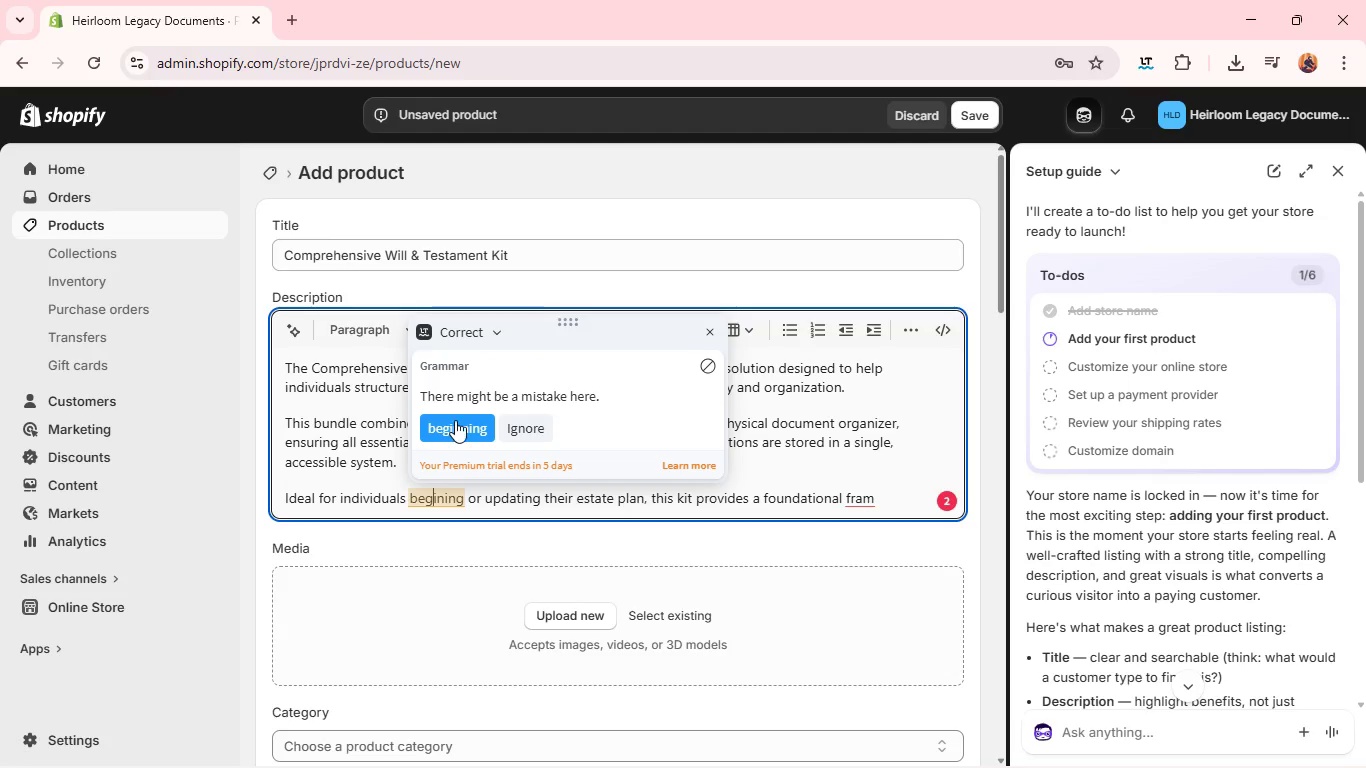 
left_click([455, 420])
 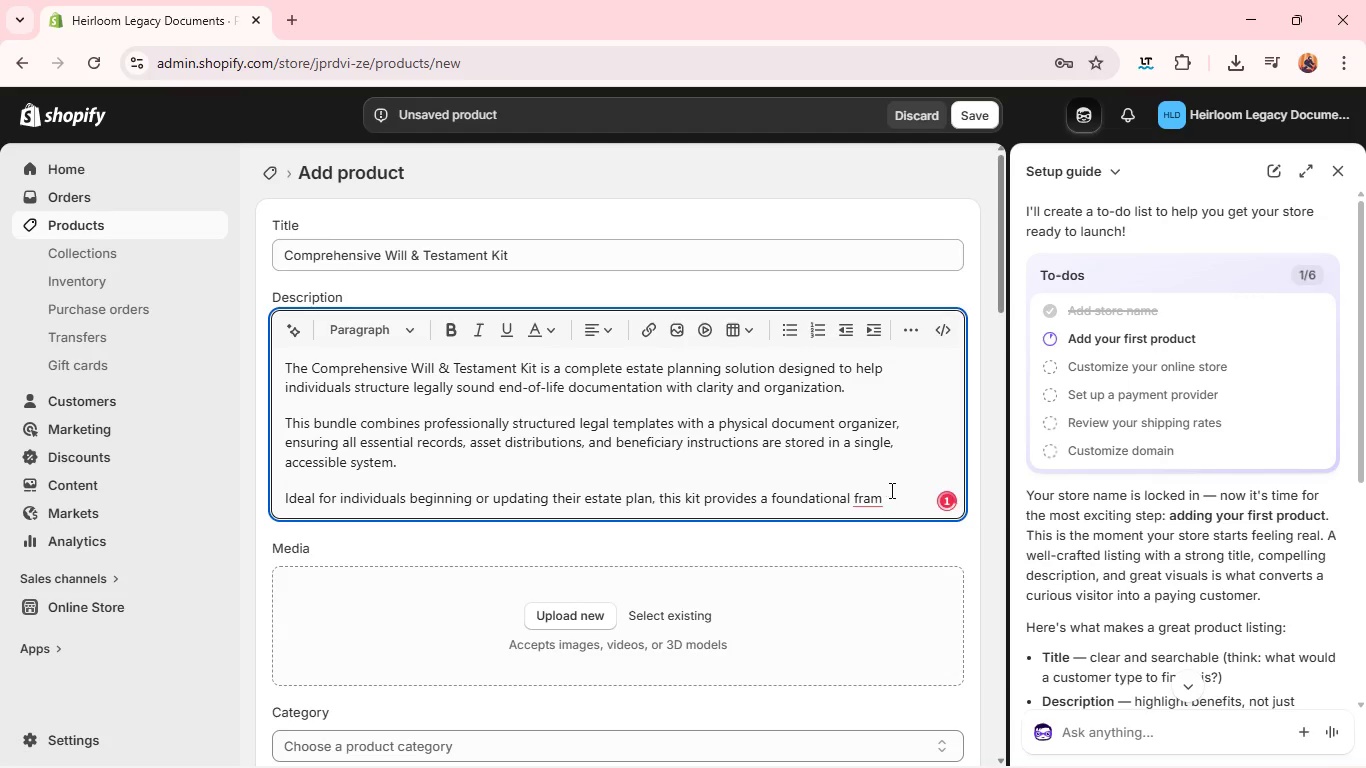 
left_click([888, 501])
 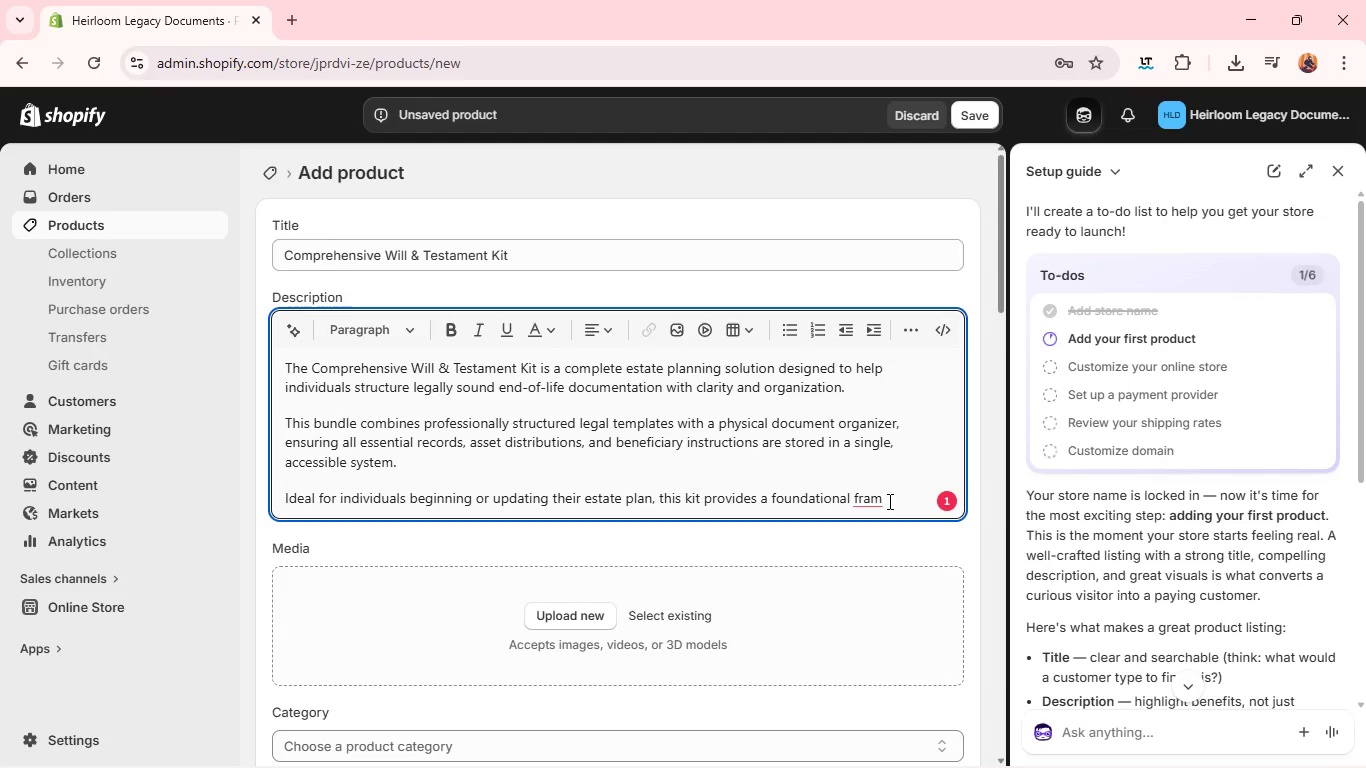 
type(ework for documentaion)
 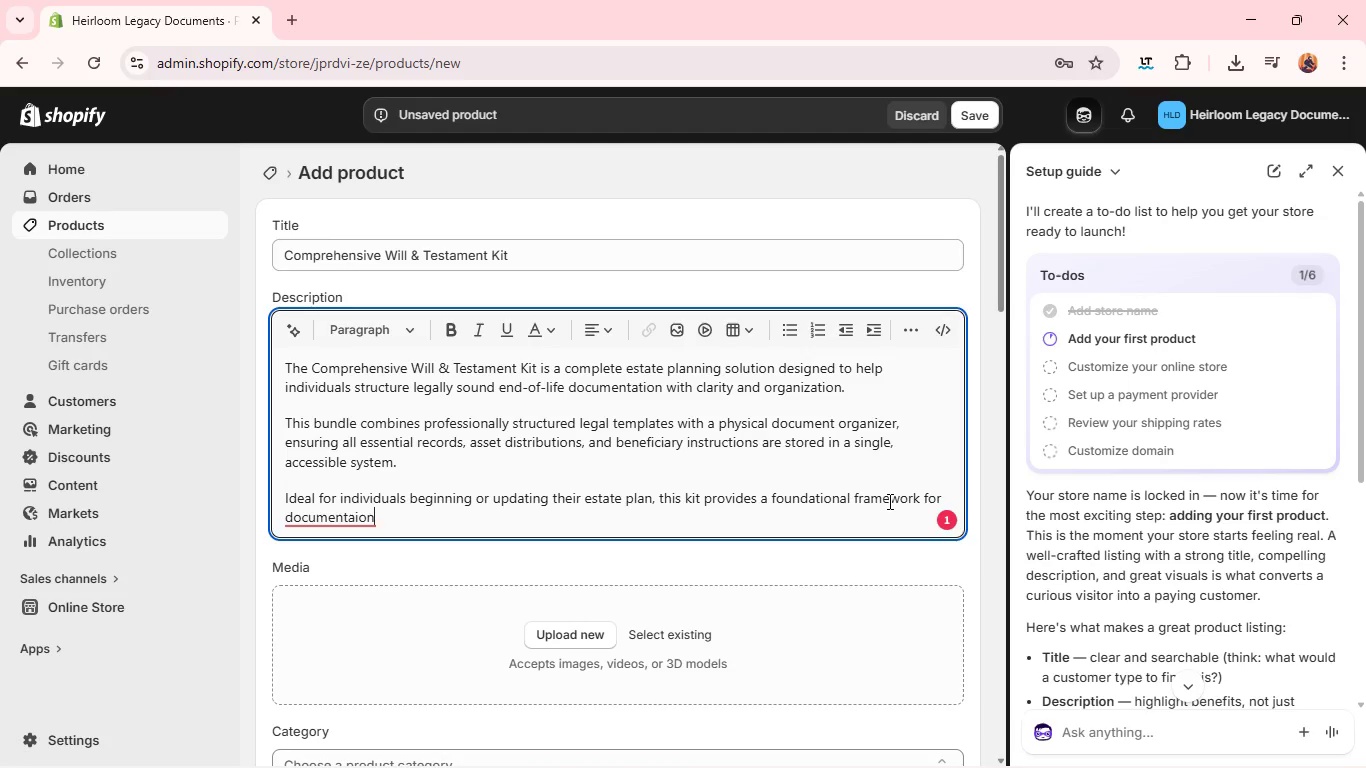 
wait(7.08)
 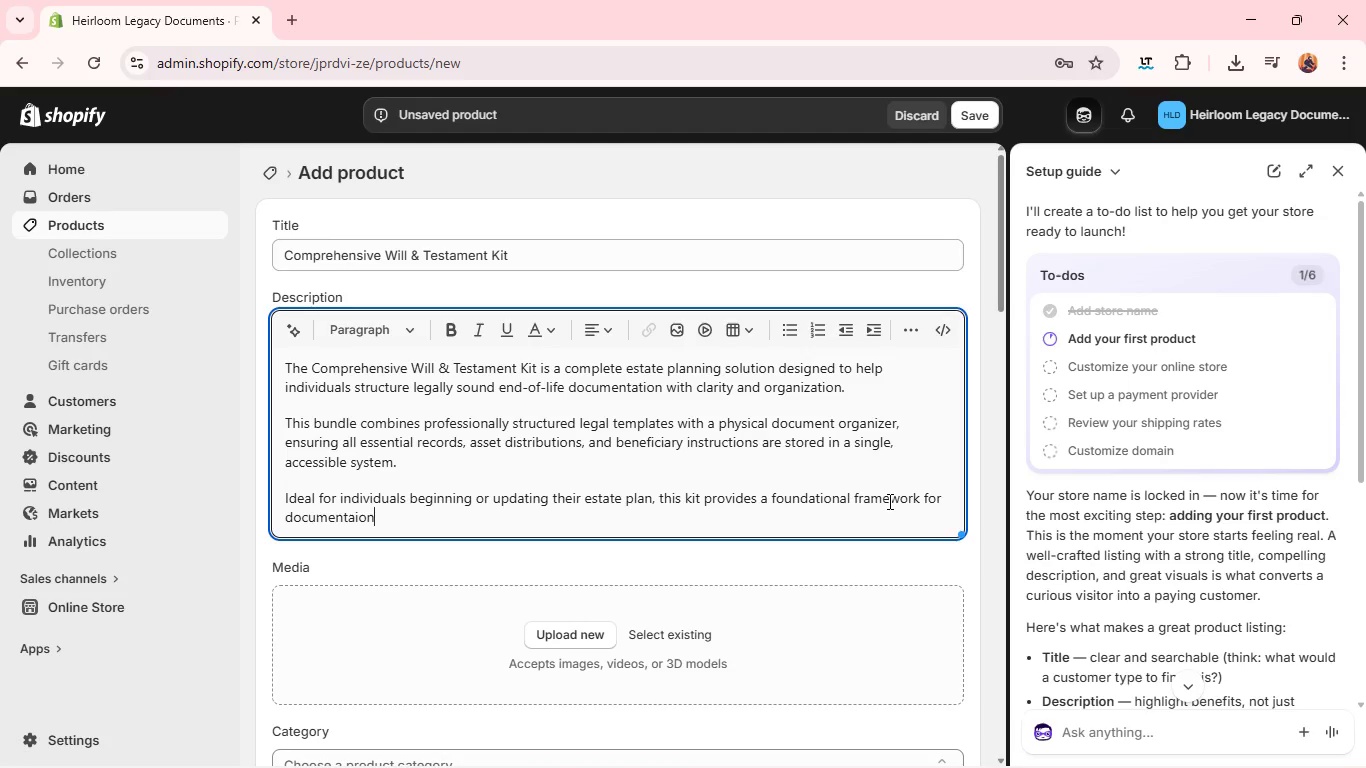 
key(Backspace)
key(Backspace)
key(Backspace)
key(Backspace)
type(ing wishes with precision and legal structure. It is designed to reduce ambiguil)
key(Backspace)
type(ty and support orderly estate administration. )
 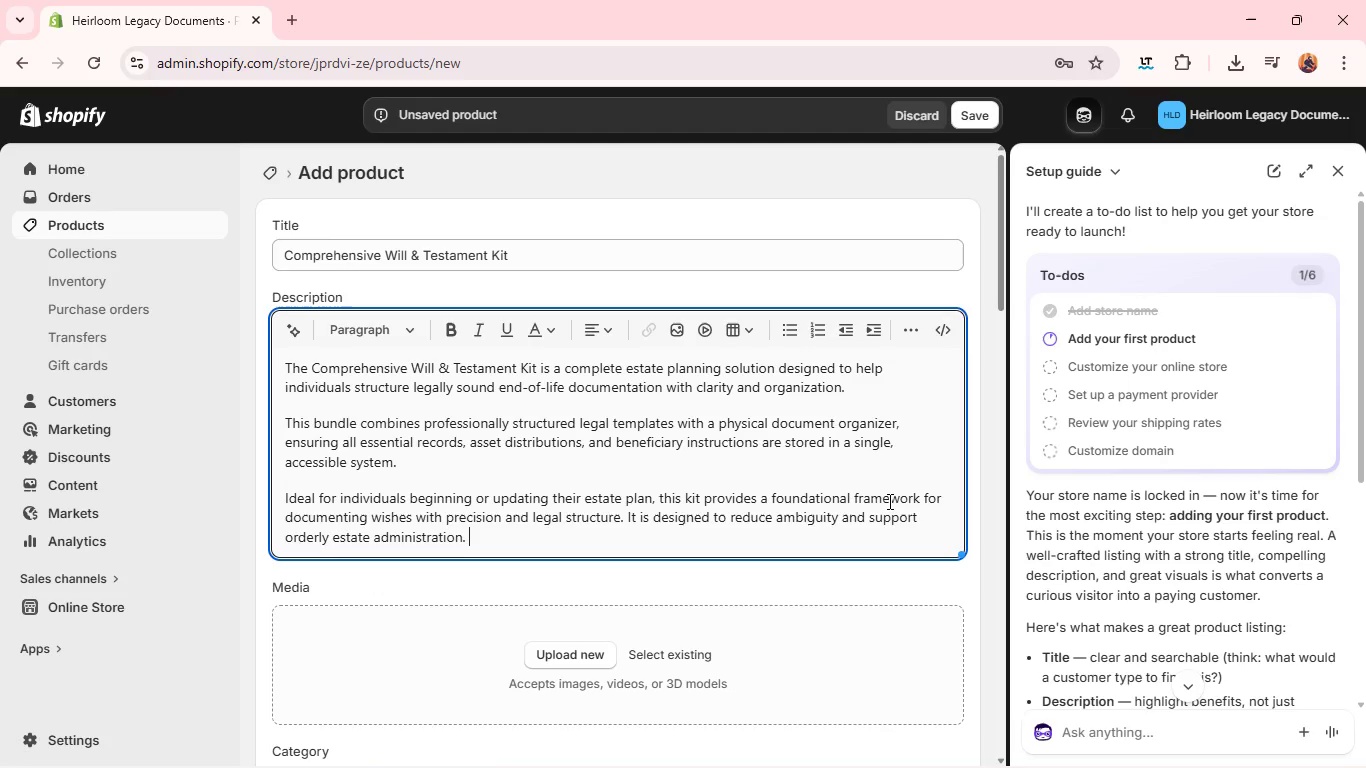 
key(Enter)
 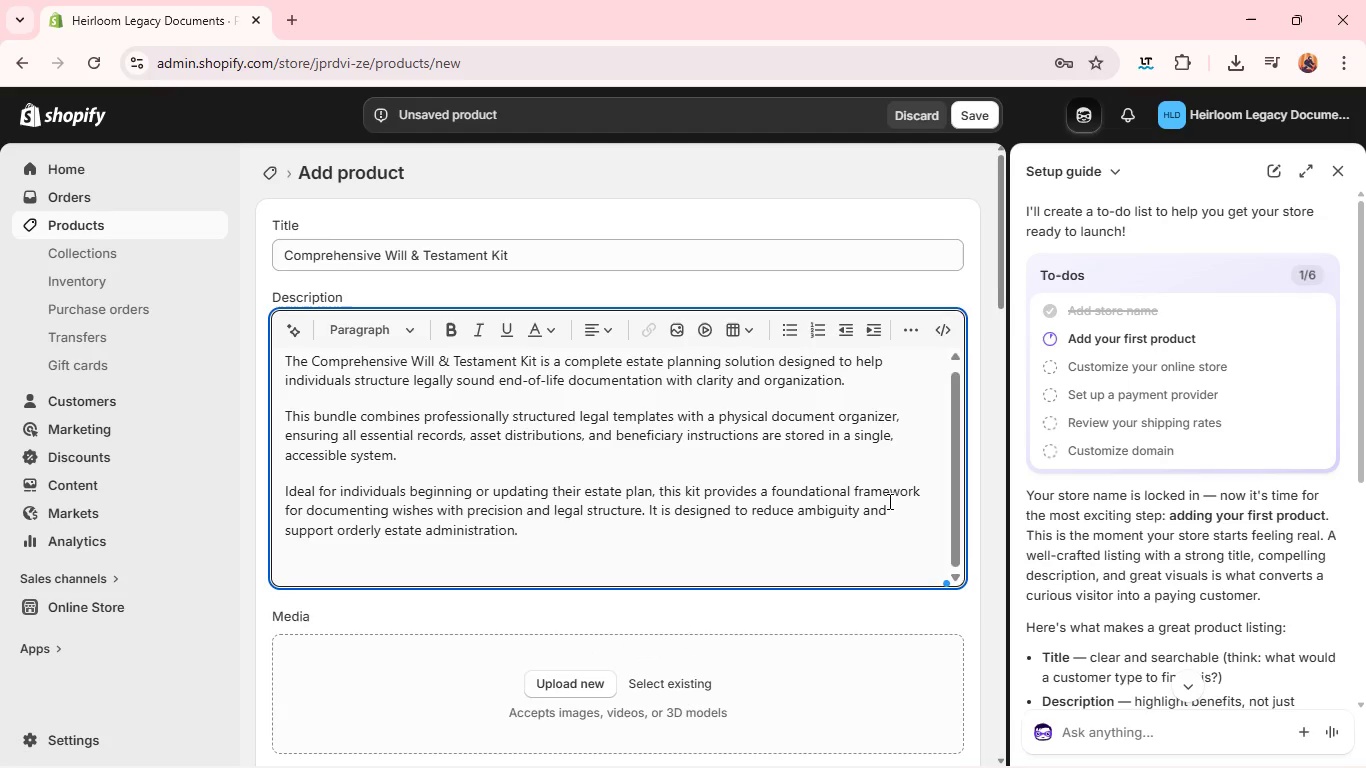 
key(Backspace)
 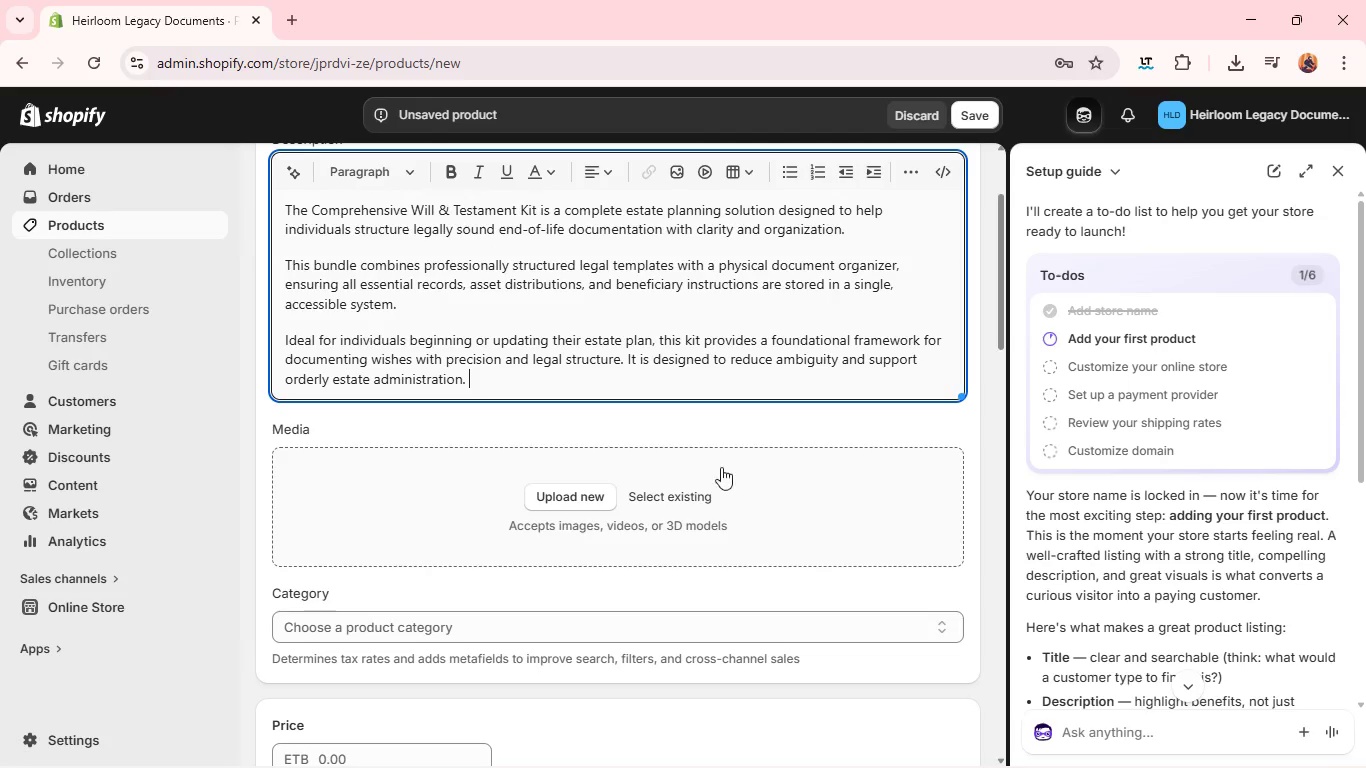 
left_click([589, 515])
 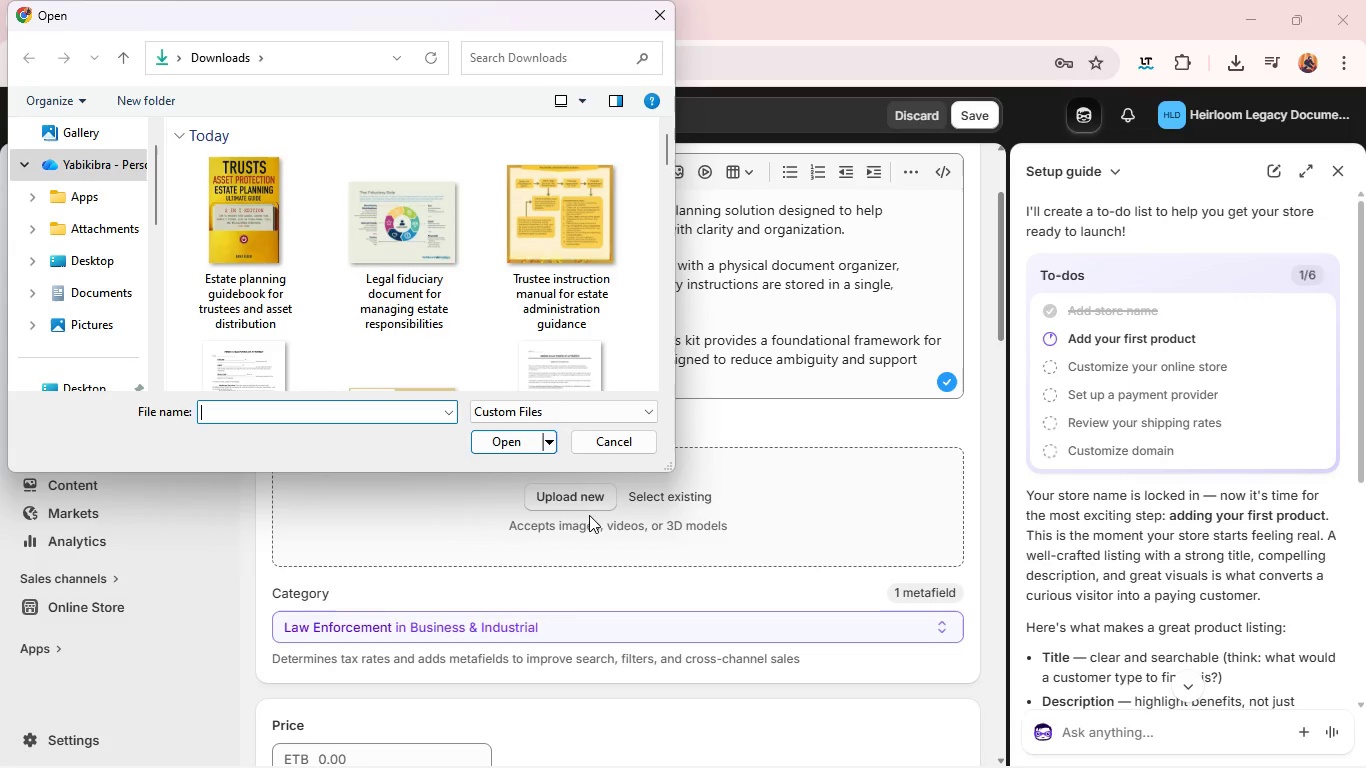 
wait(7.64)
 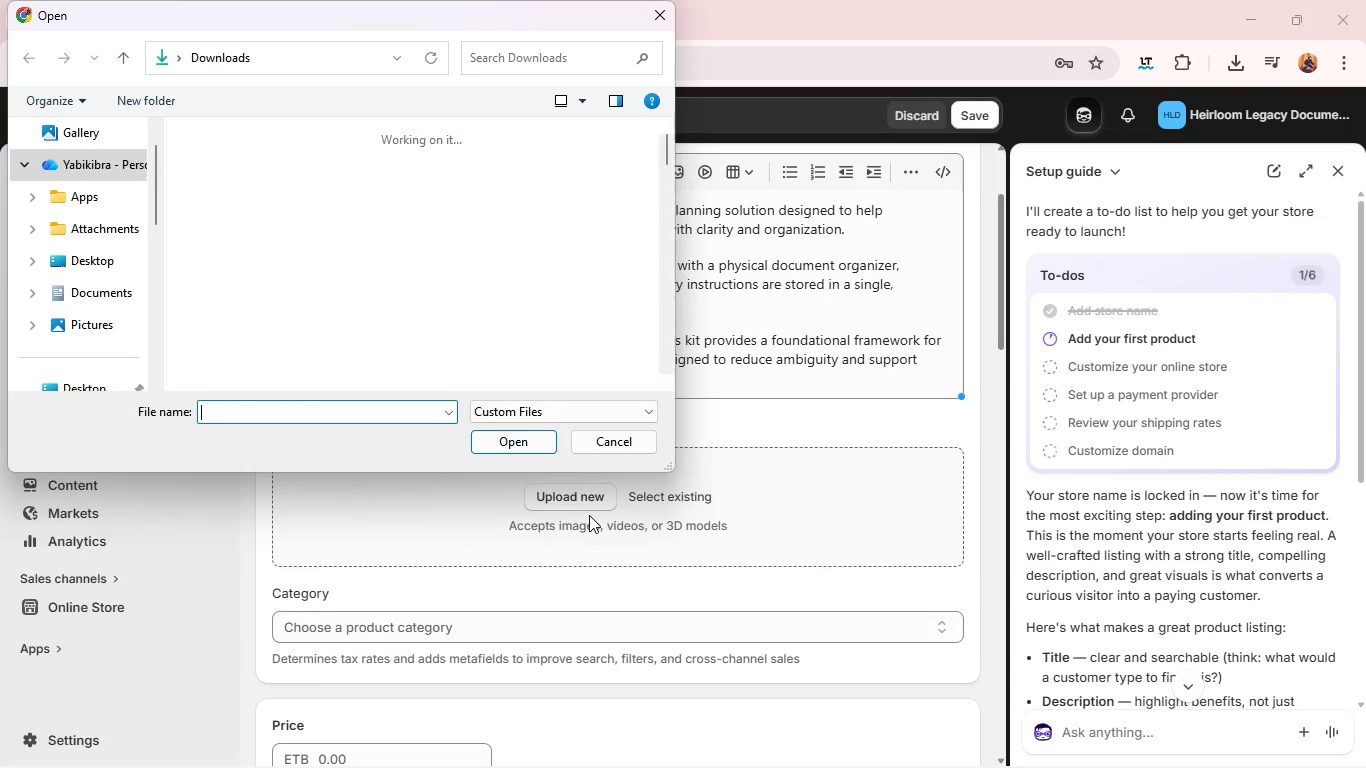 
scroll: coordinate [597, 281], scroll_direction: down, amount: 6.0
 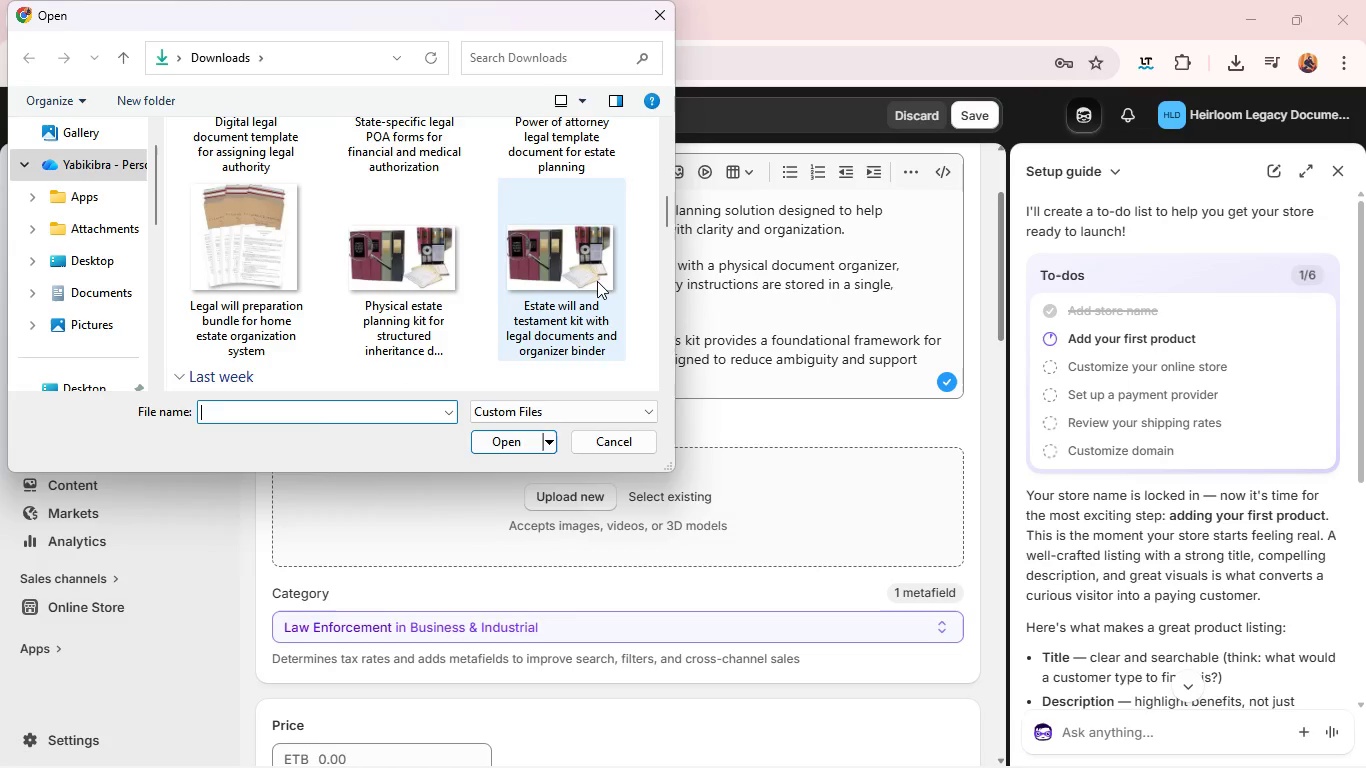 
left_click([597, 281])
 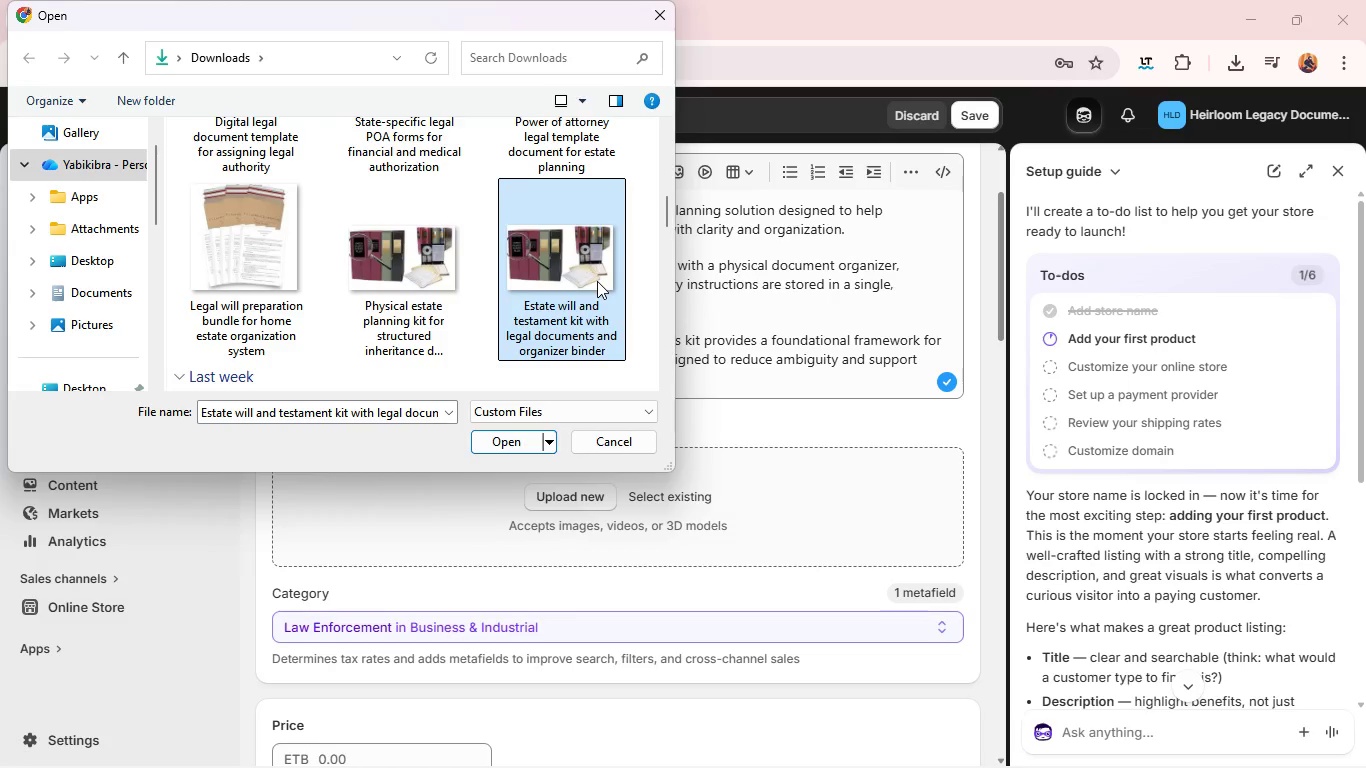 
scroll: coordinate [597, 281], scroll_direction: down, amount: 2.0
 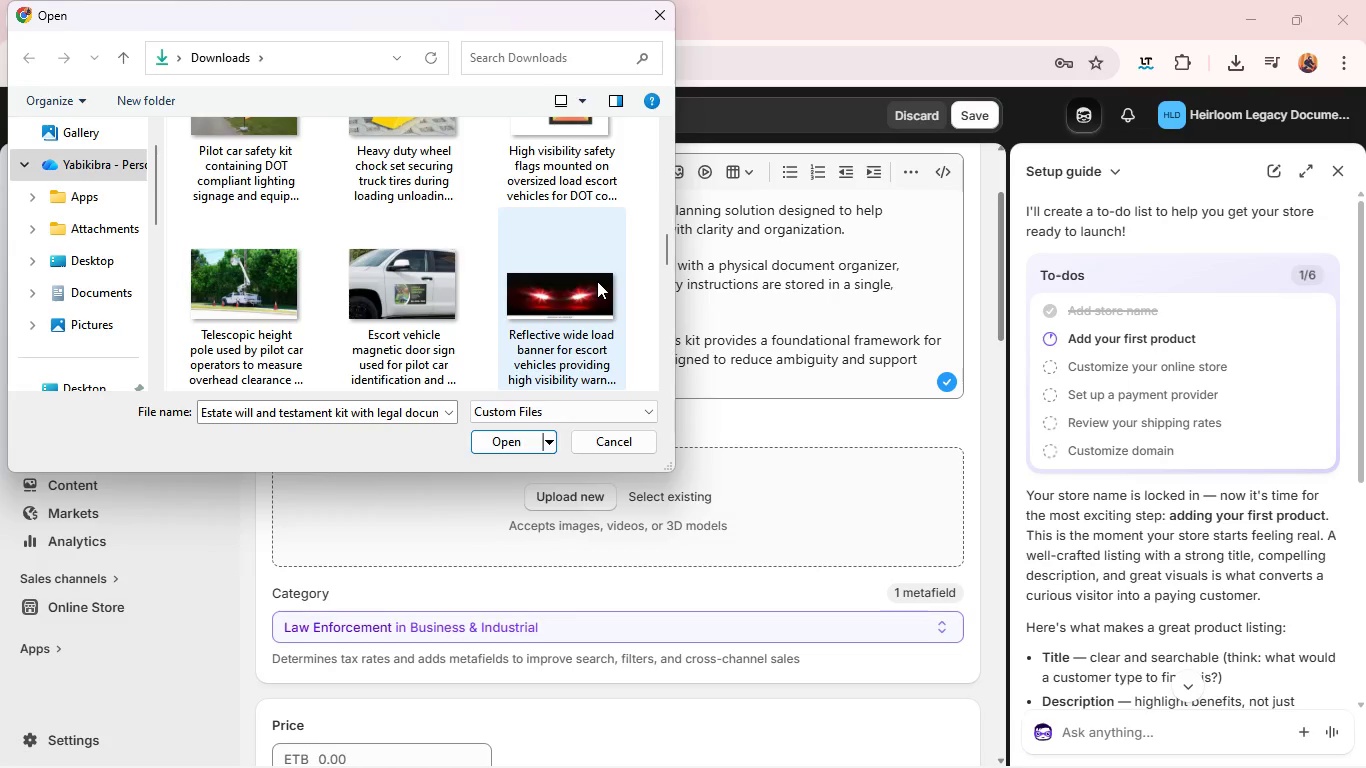 
scroll: coordinate [597, 281], scroll_direction: up, amount: 3.0
 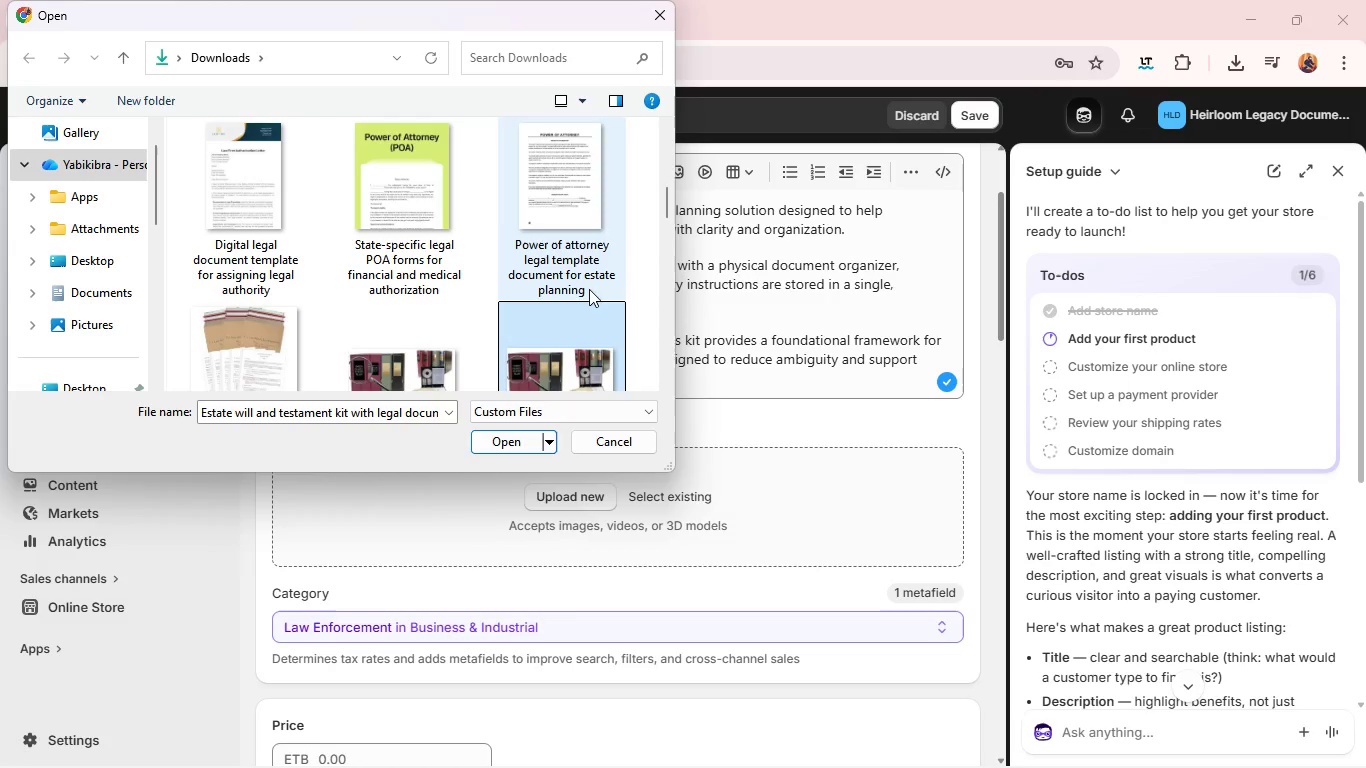 
hold_key(key=ControlLeft, duration=1.84)
left_click([268, 337])
 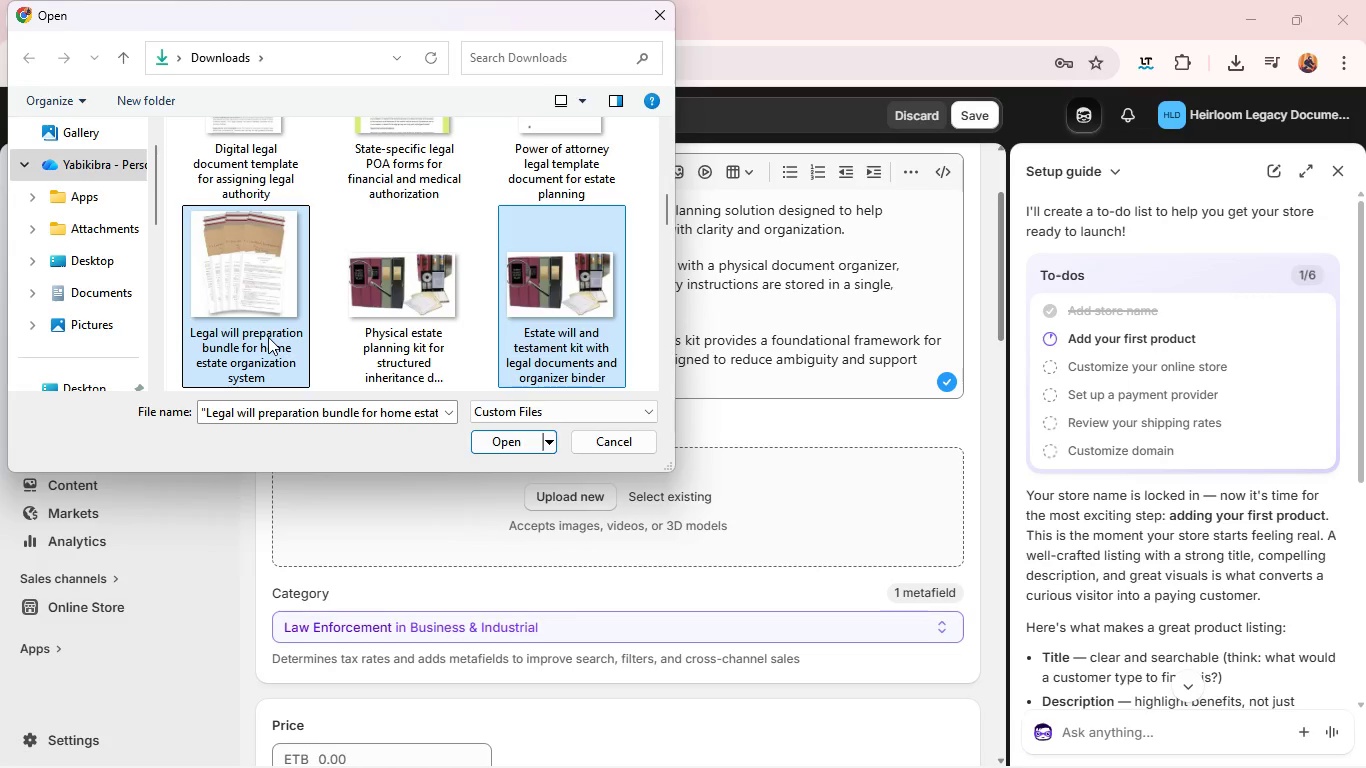 
hold_key(key=ControlLeft, duration=0.66)
left_click([427, 318])
 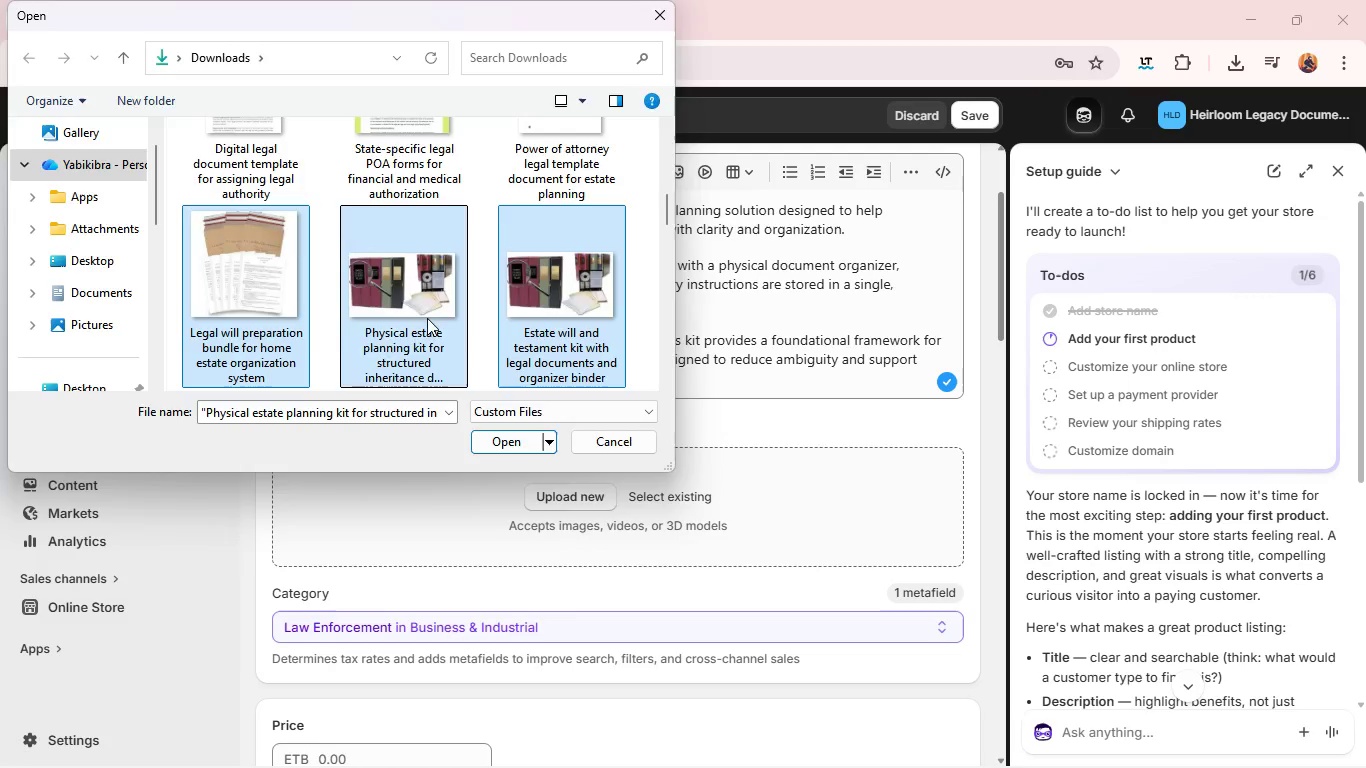 
key(Enter)
 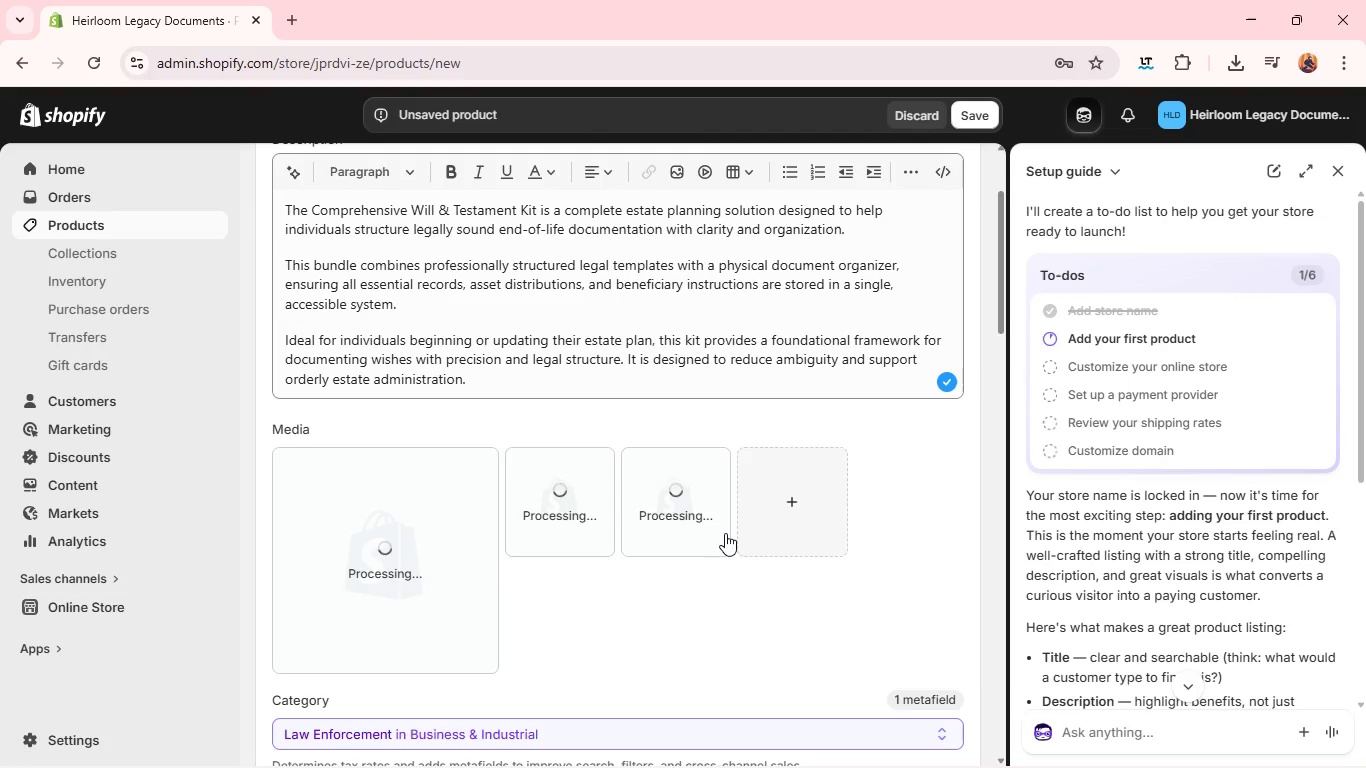 
wait(10.12)
 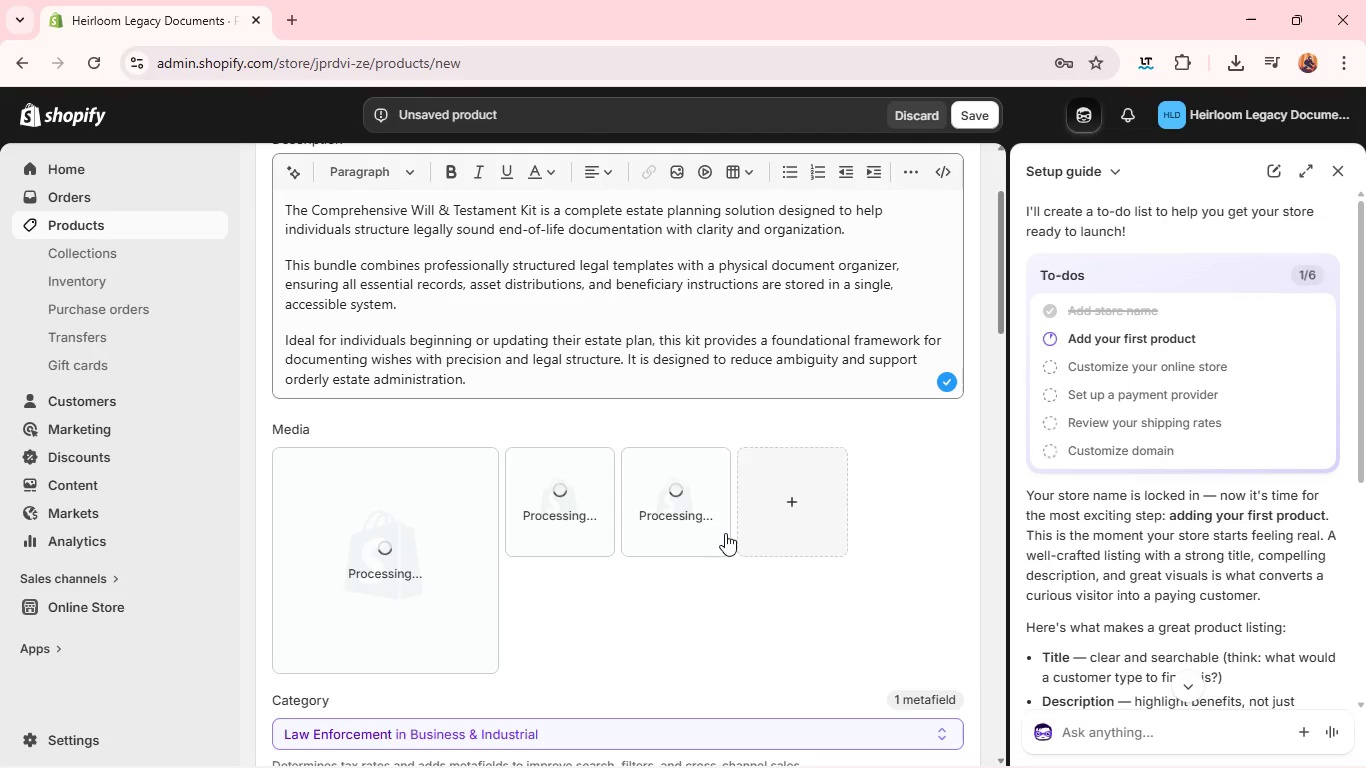 
double_click([660, 535])
 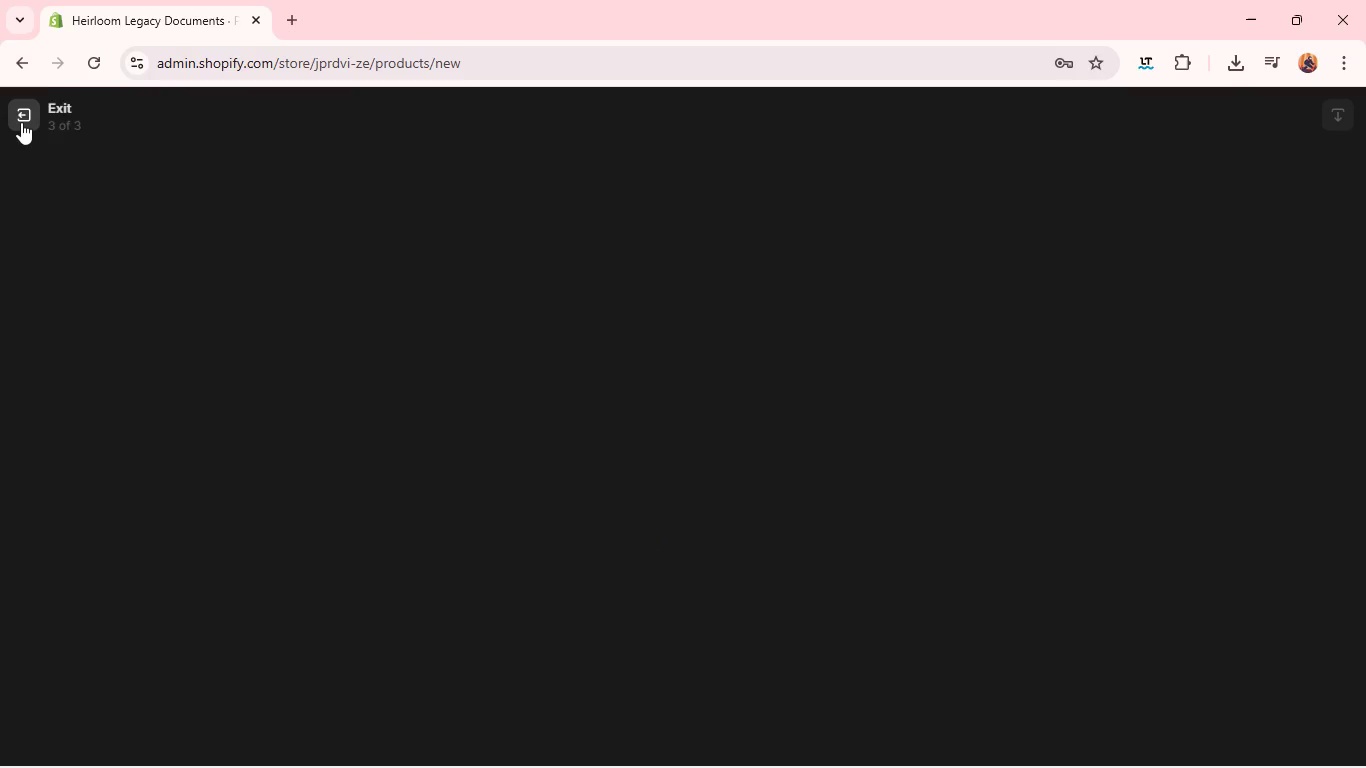 
left_click([20, 121])
 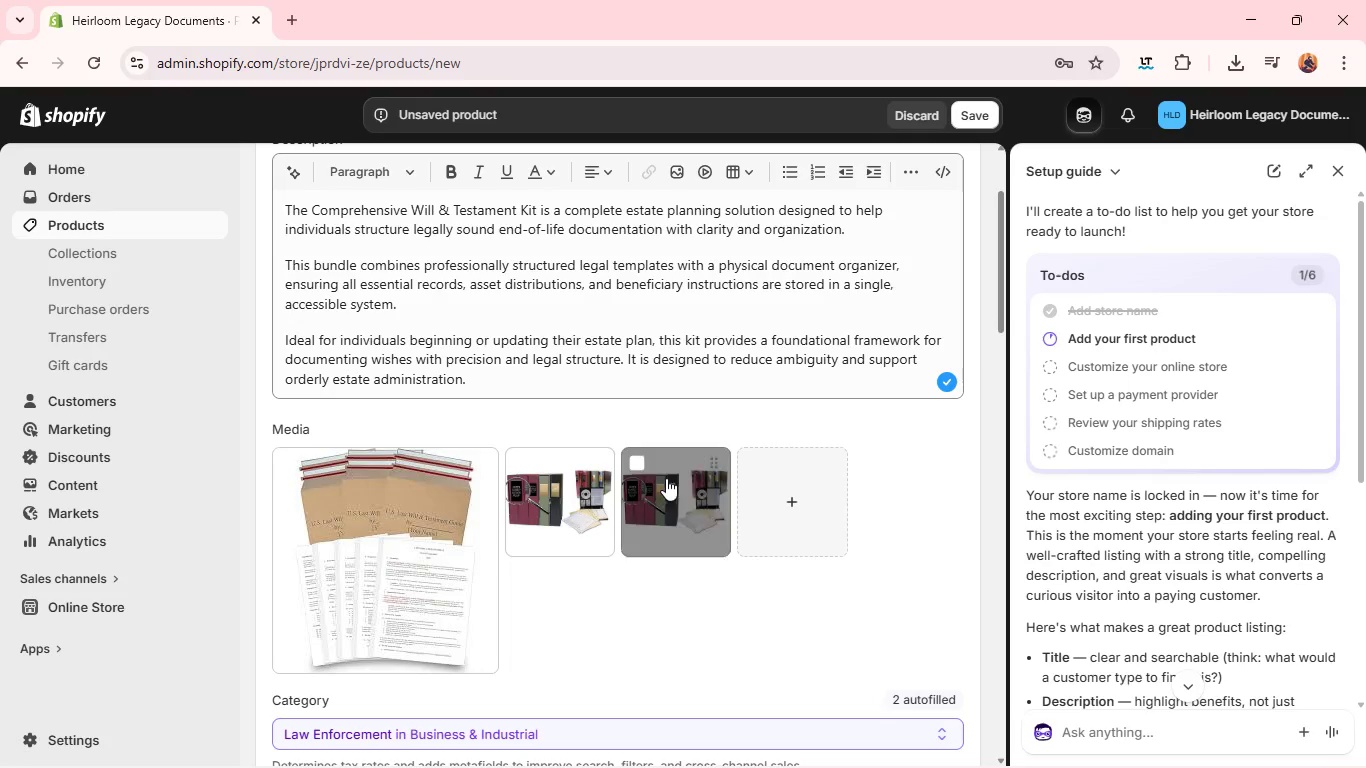 
left_click_drag(start_coordinate=[667, 481], to_coordinate=[353, 505])
 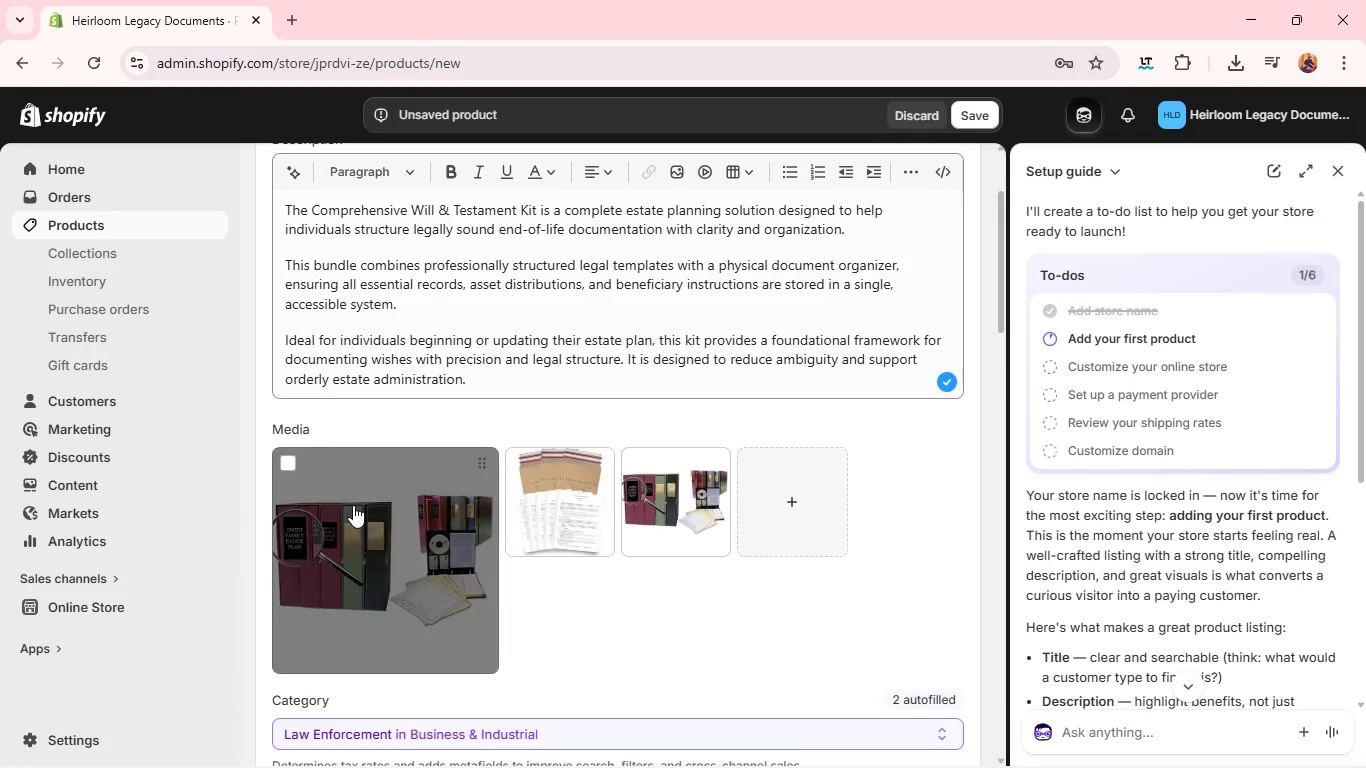 
left_click([353, 505])
 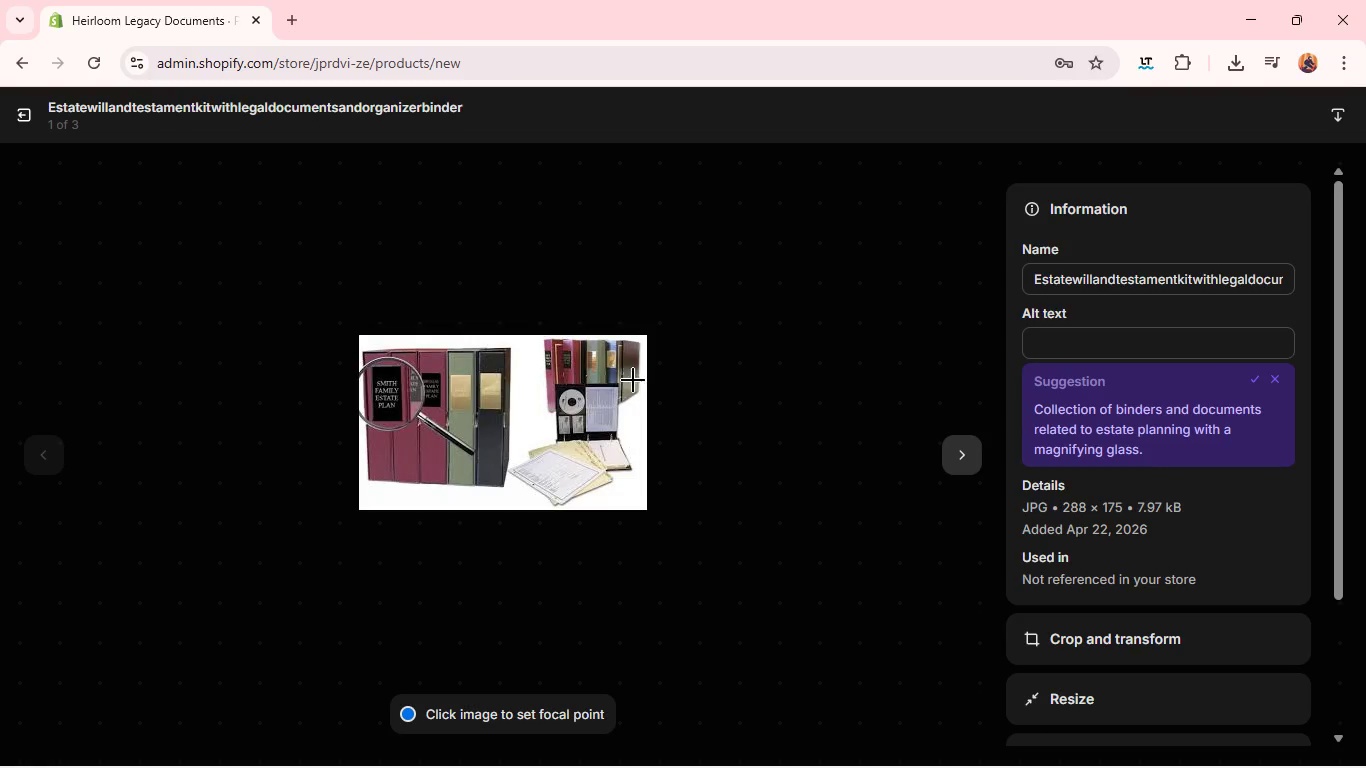 
wait(8.62)
 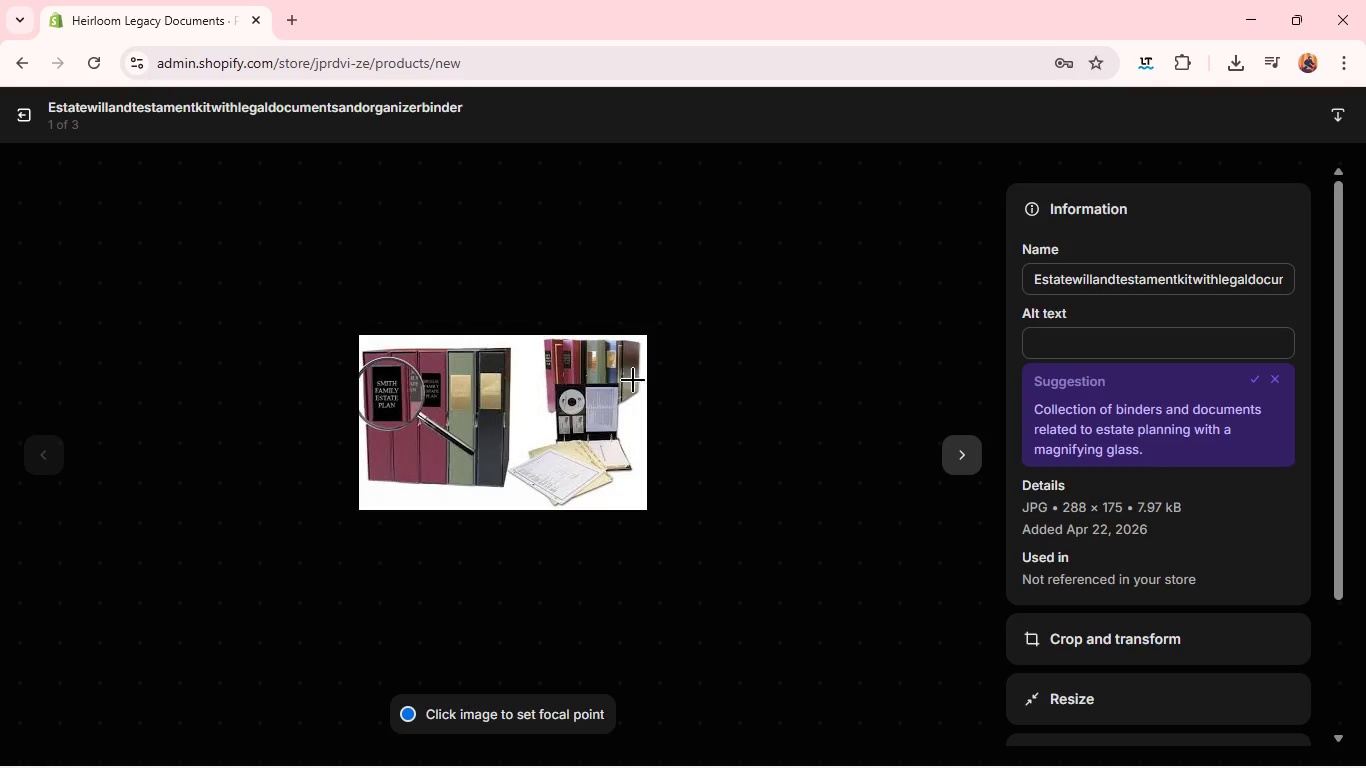 
left_click([1099, 339])
 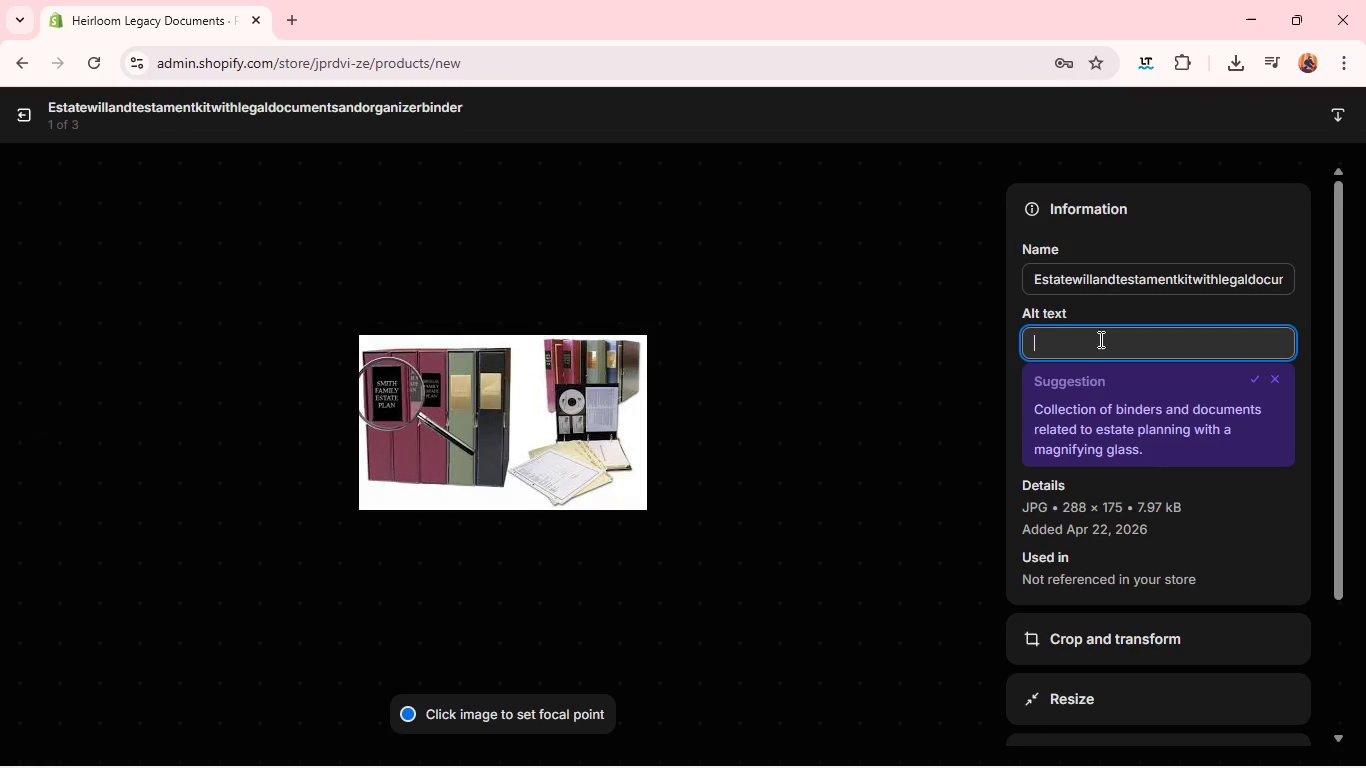 
type(Estate eil)
key(Backspace)
key(Backspace)
key(Backspace)
type(will and testament kit with legal documents and organized binder )
 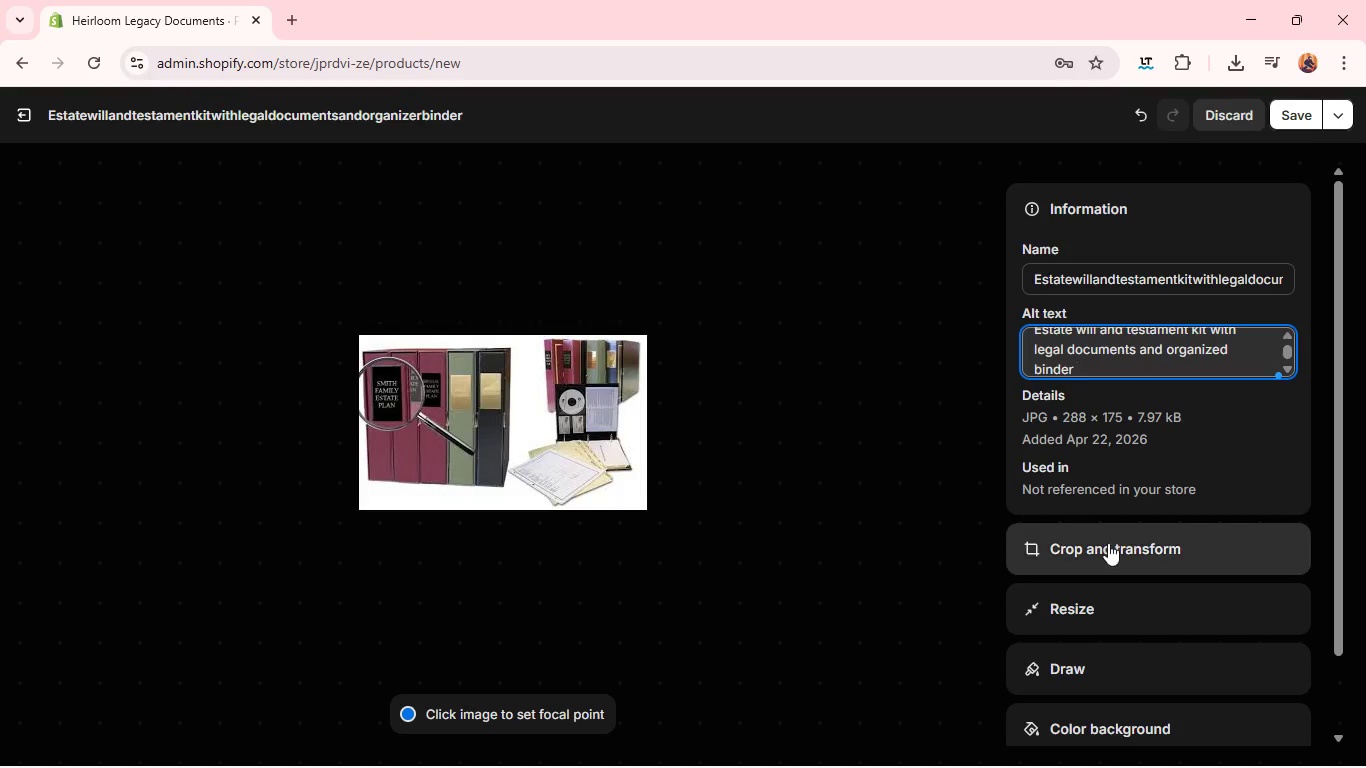 
left_click([1106, 549])
 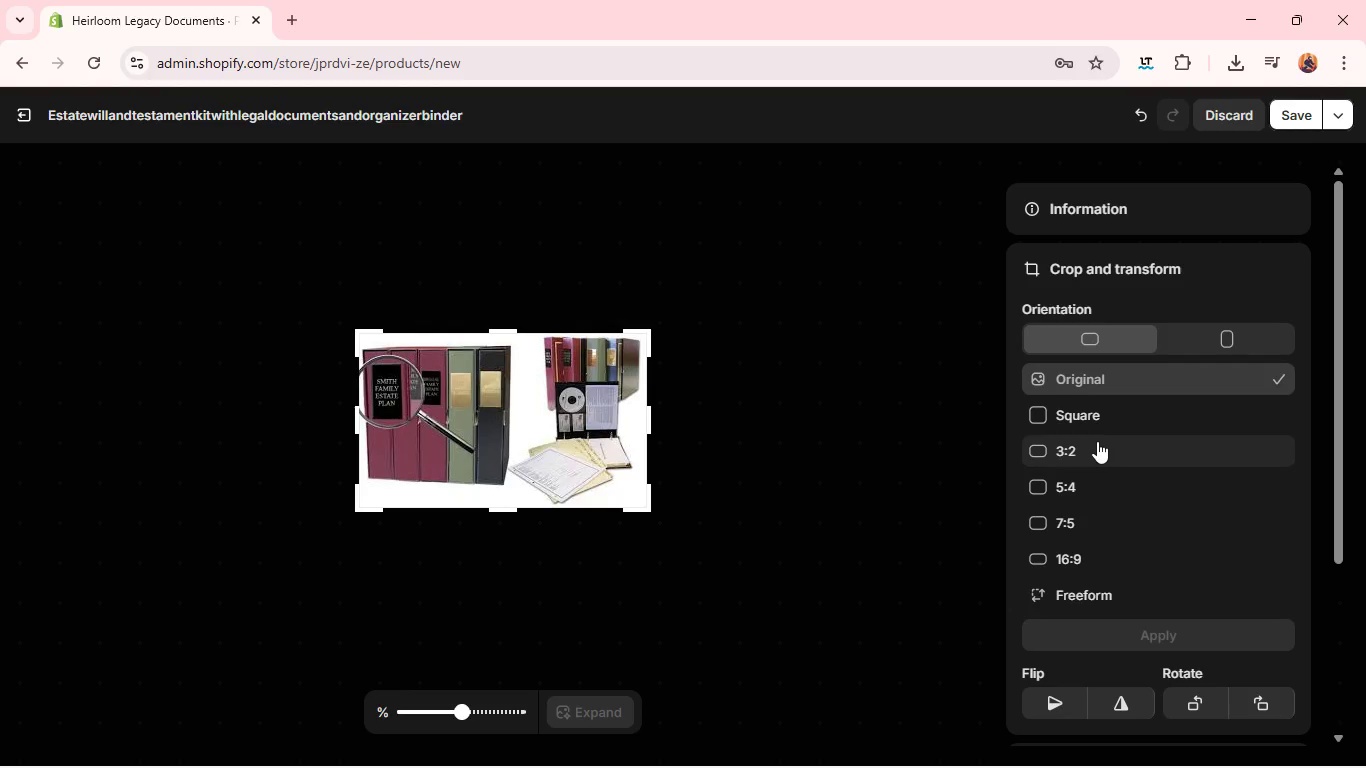 
left_click([1097, 441])
 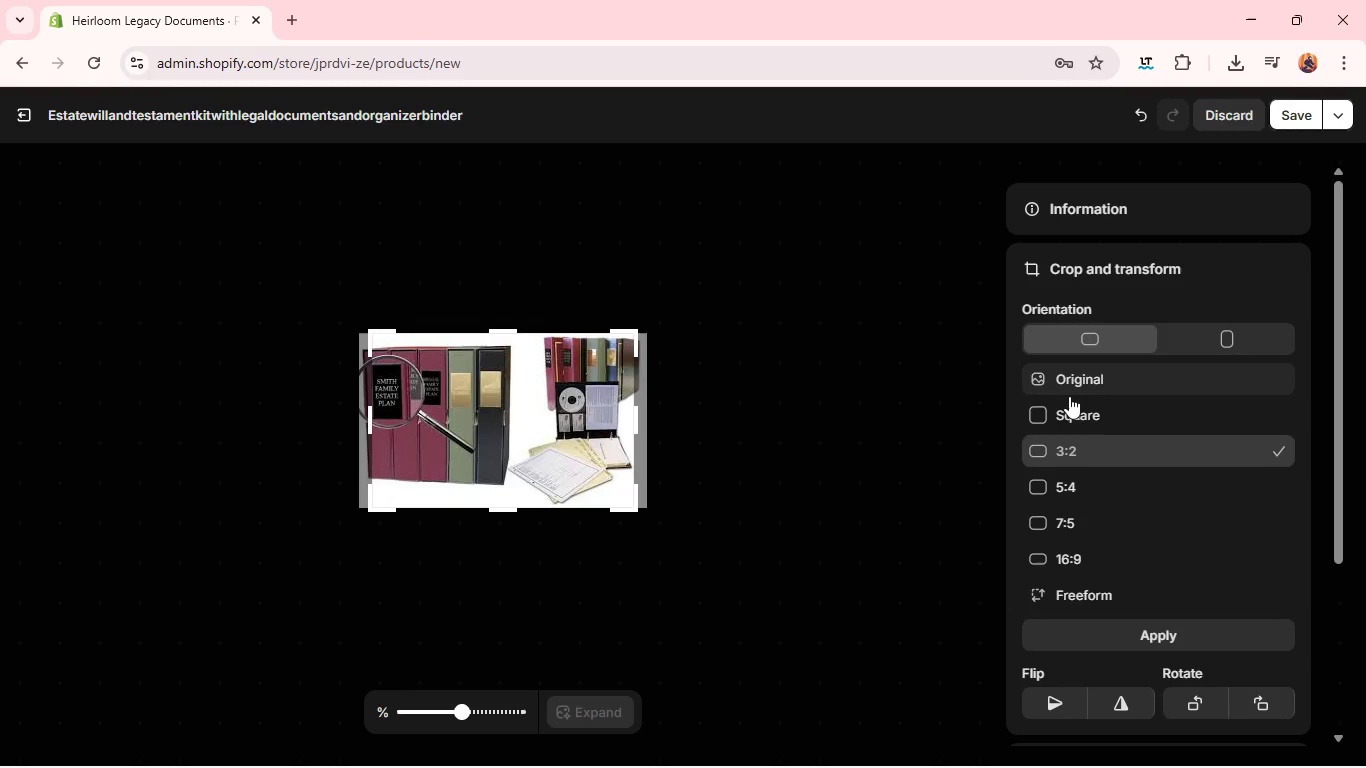 
left_click([1070, 419])
 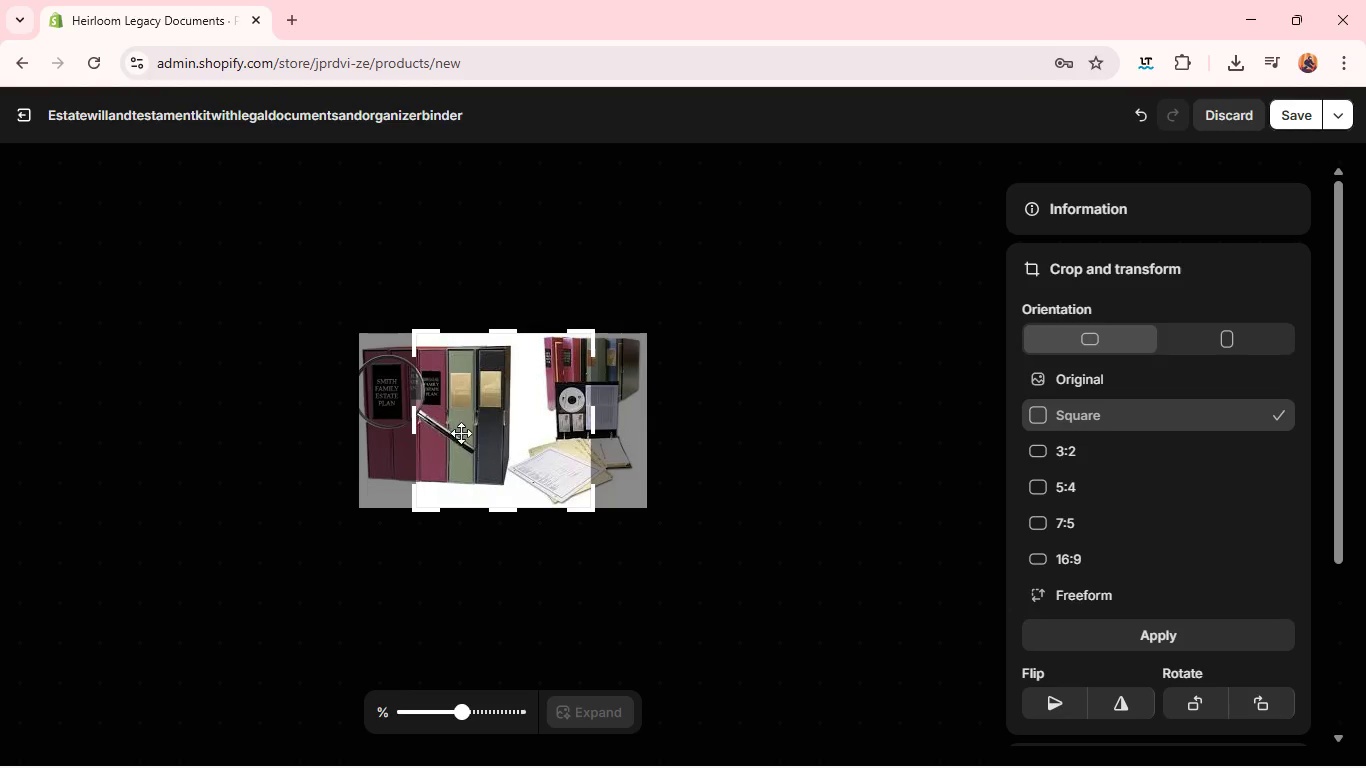 
left_click_drag(start_coordinate=[477, 433], to_coordinate=[411, 437])
 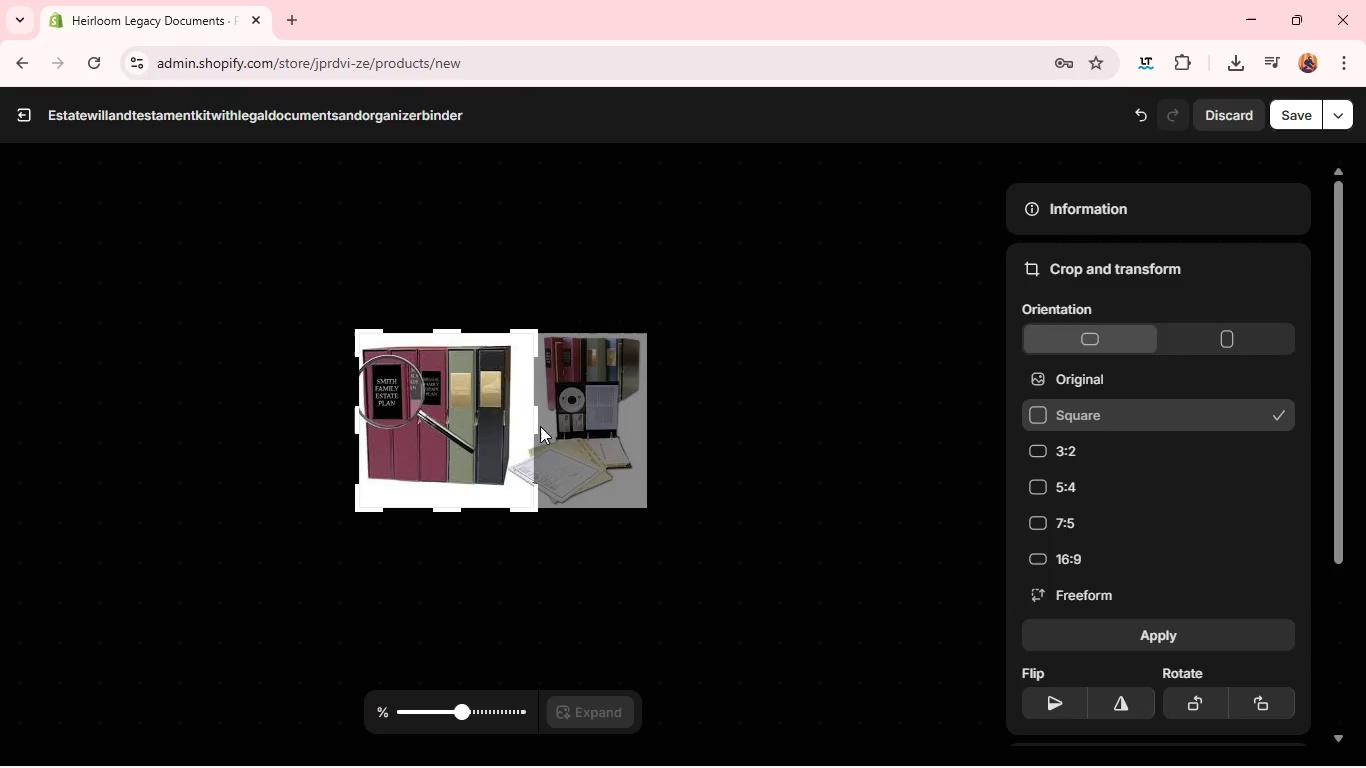 
left_click([533, 424])
 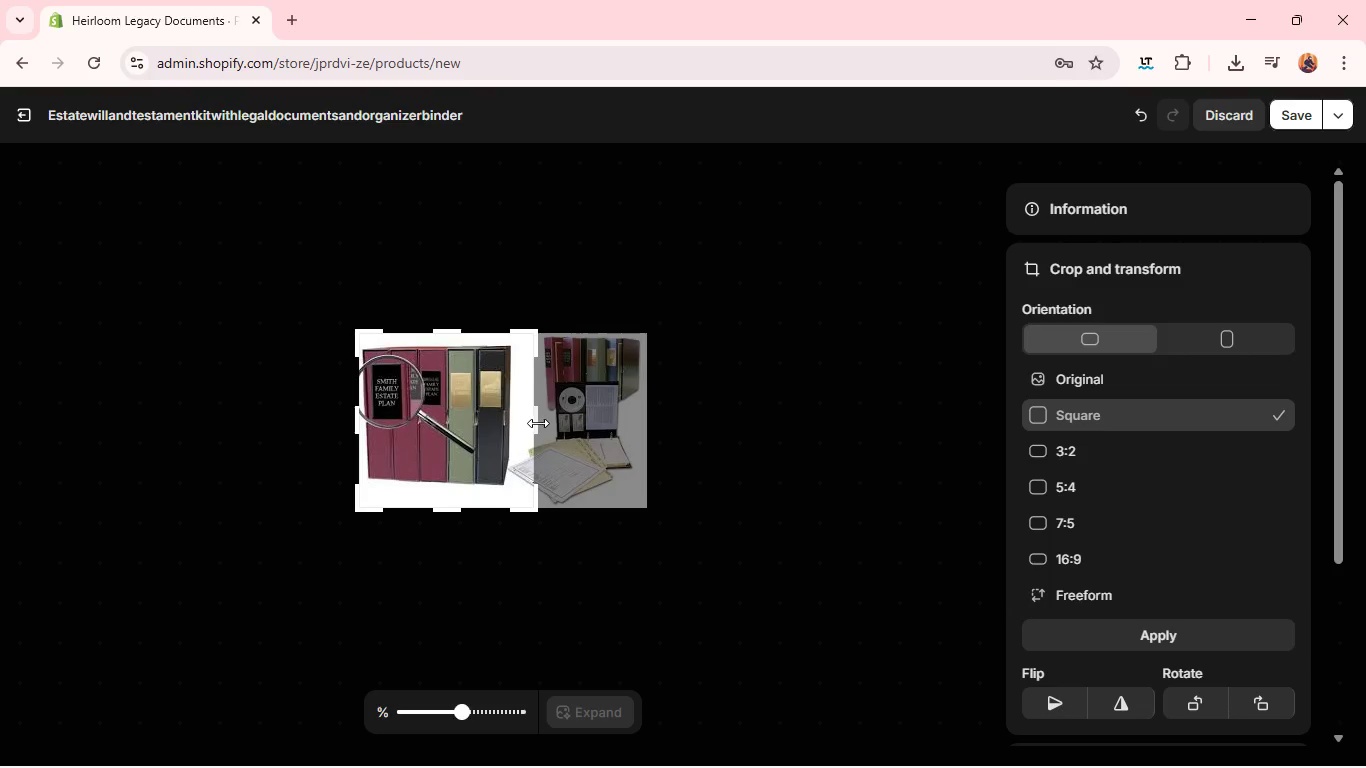 
left_click_drag(start_coordinate=[538, 423], to_coordinate=[514, 426])
 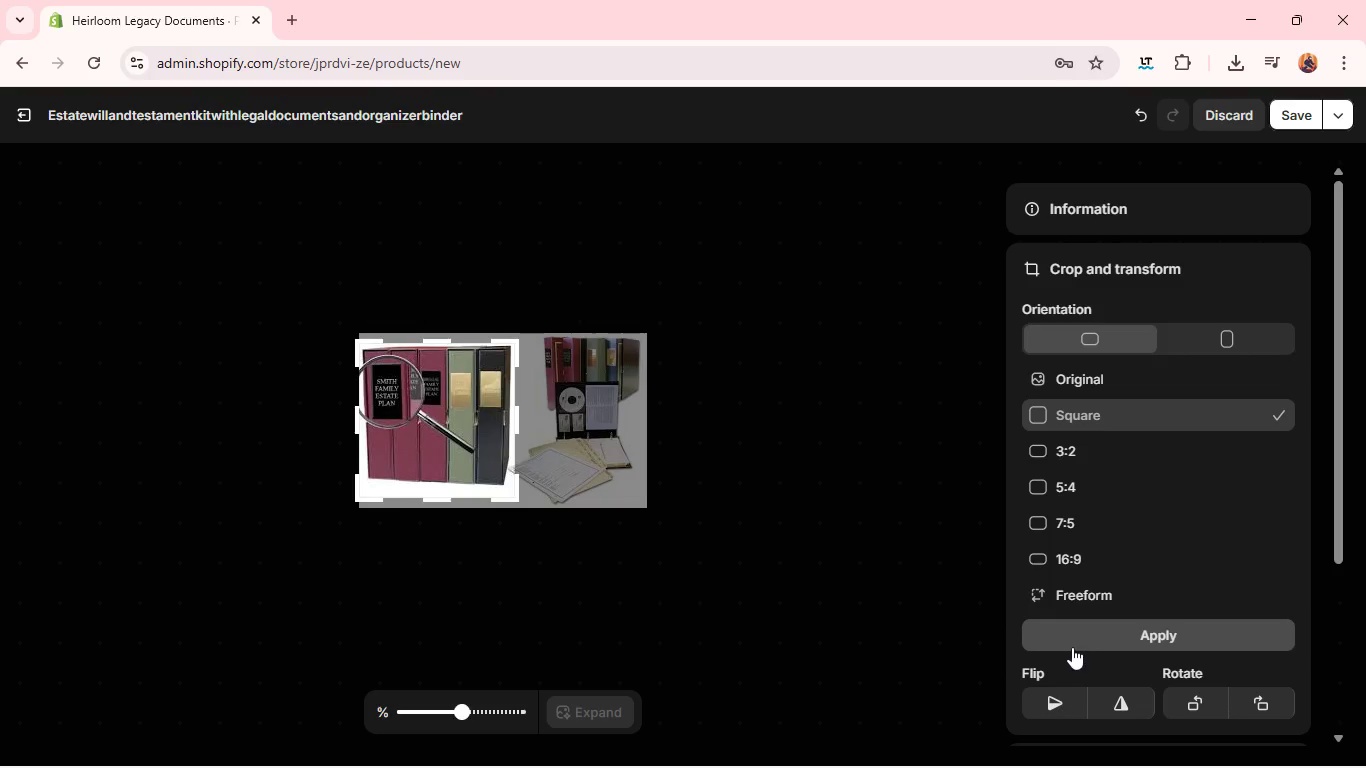 
left_click([1071, 639])
 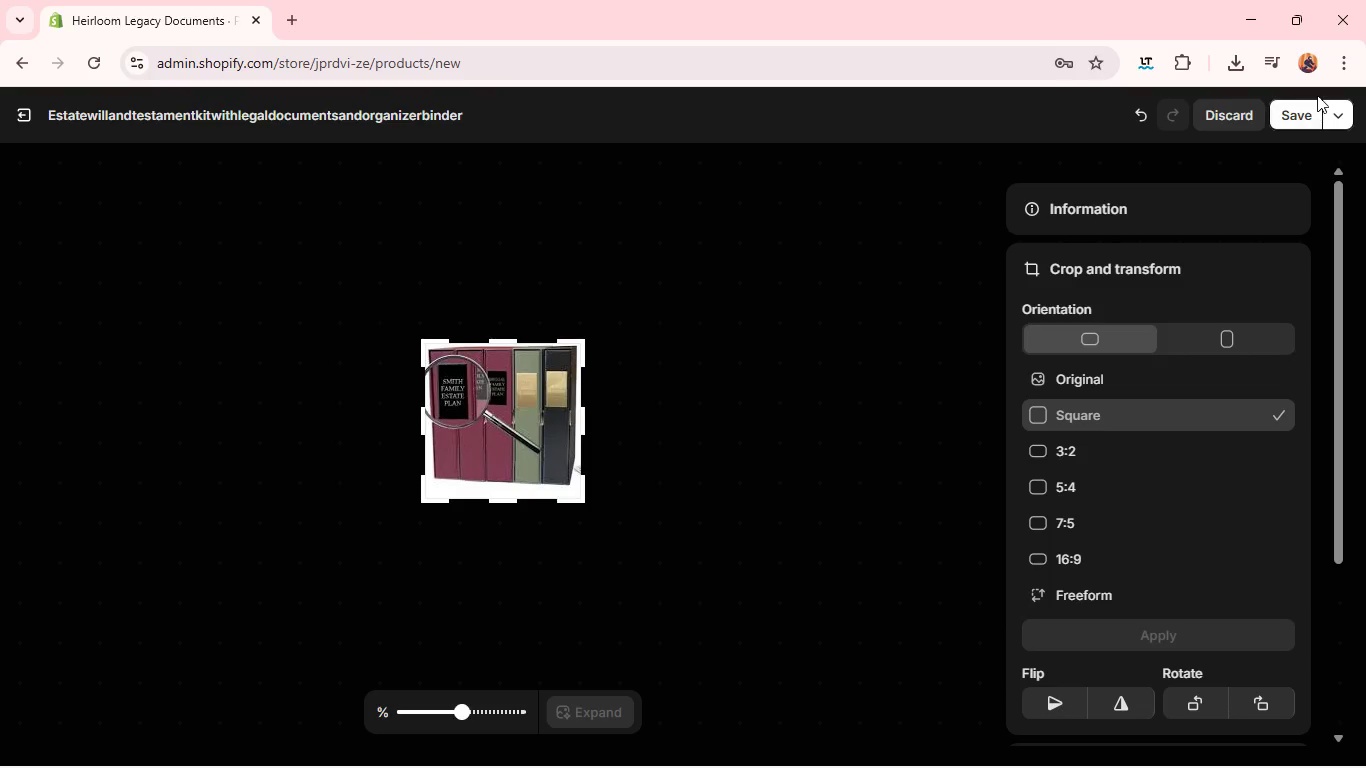 
left_click([1295, 116])
 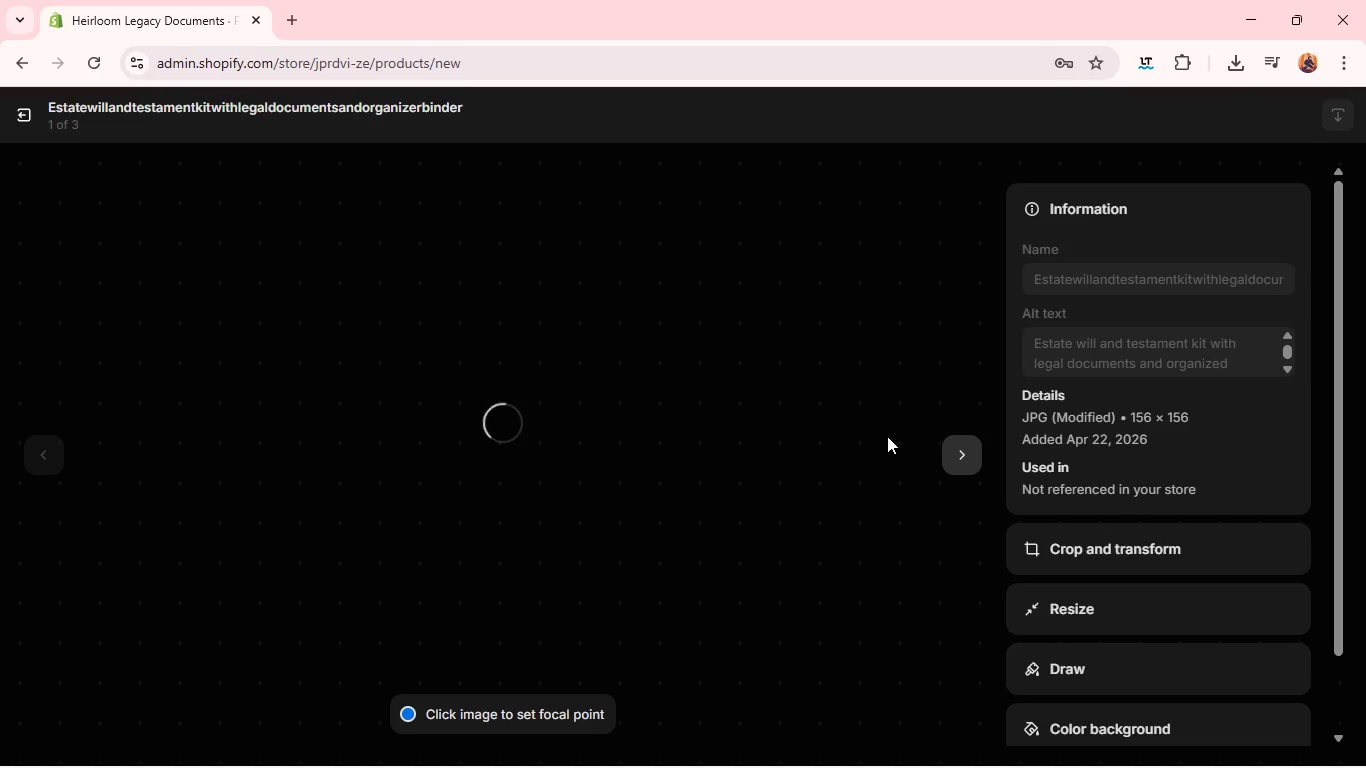 
wait(5.8)
 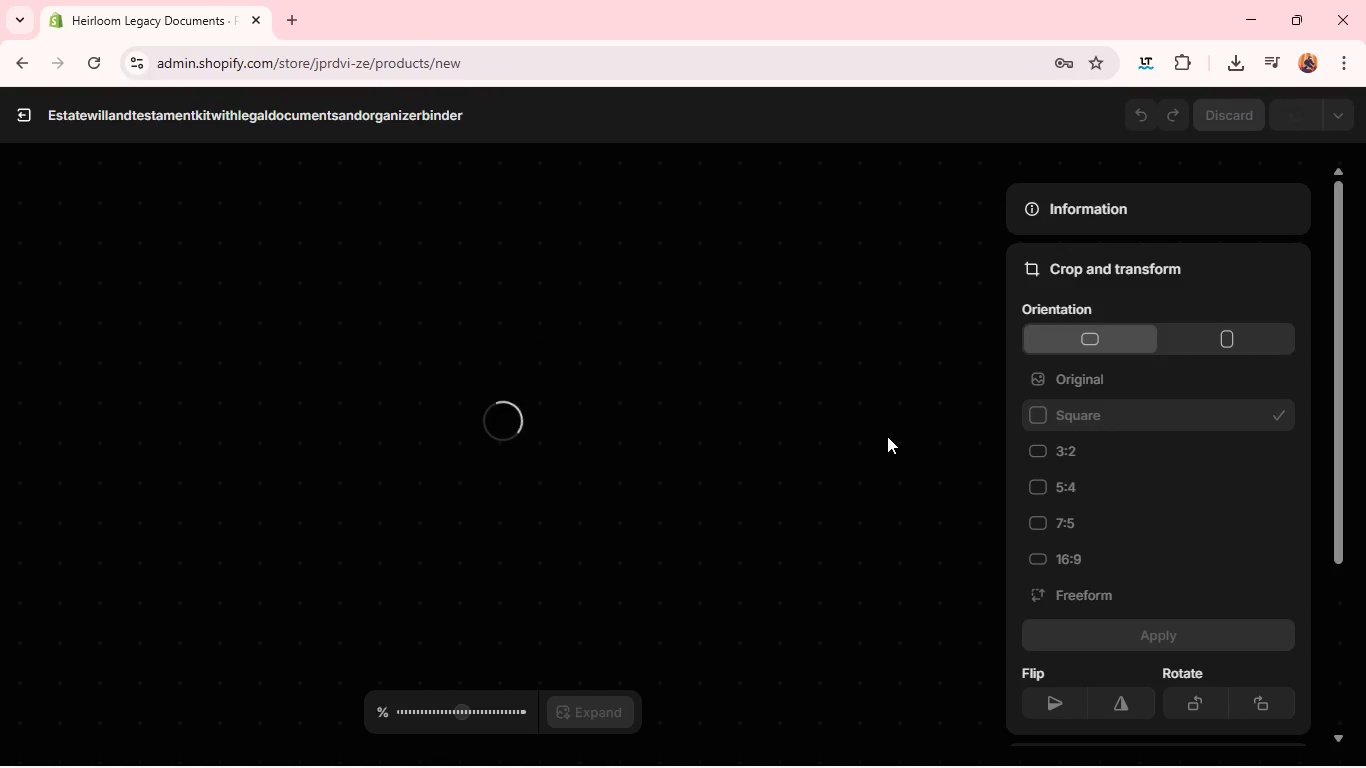 
left_click([959, 447])
 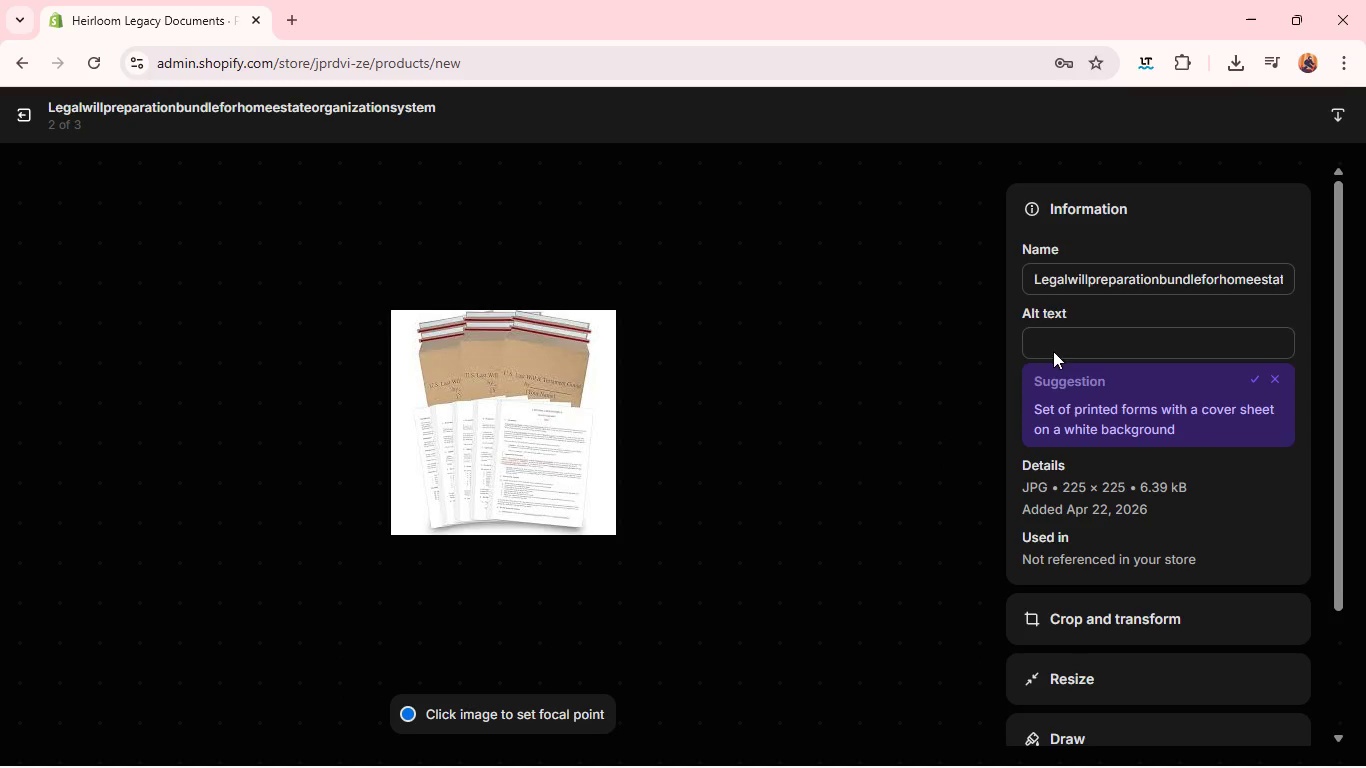 
left_click([1062, 339])
 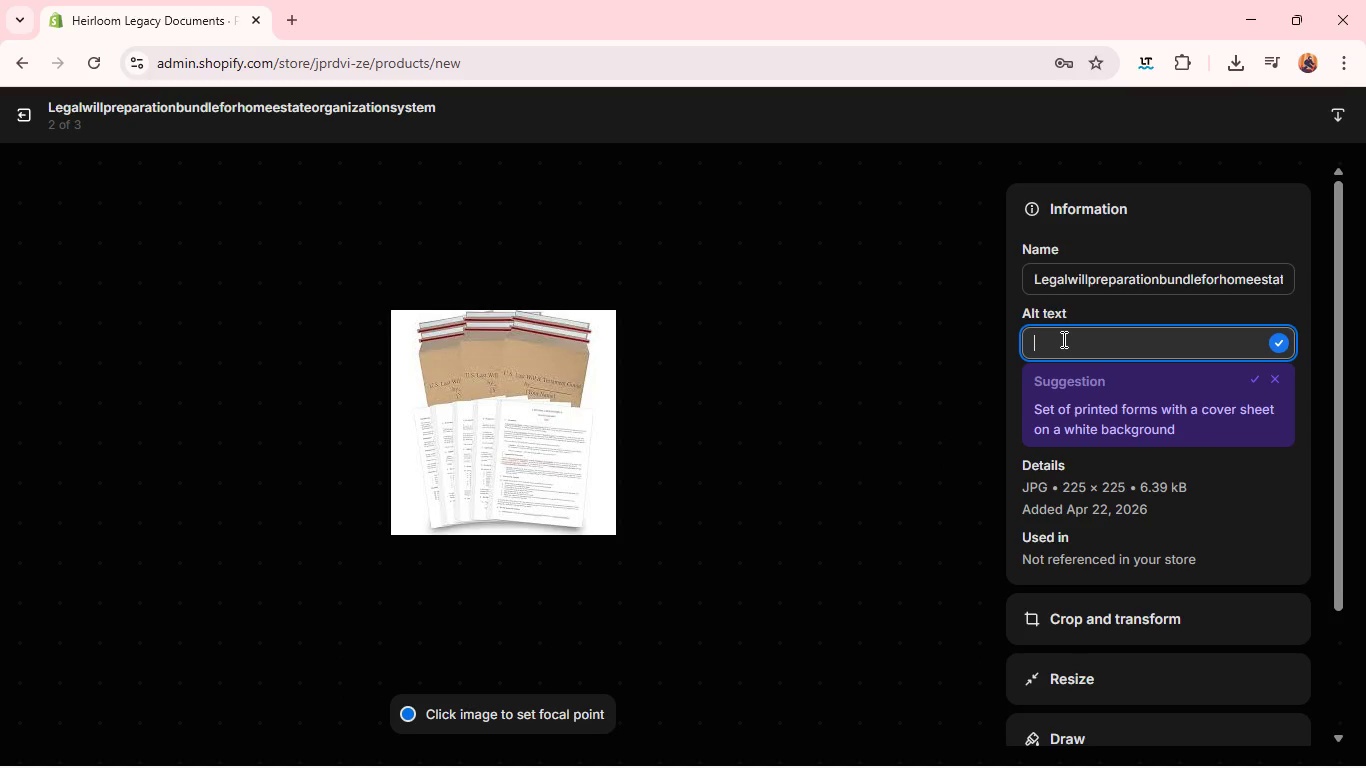 
left_click([1062, 339])
 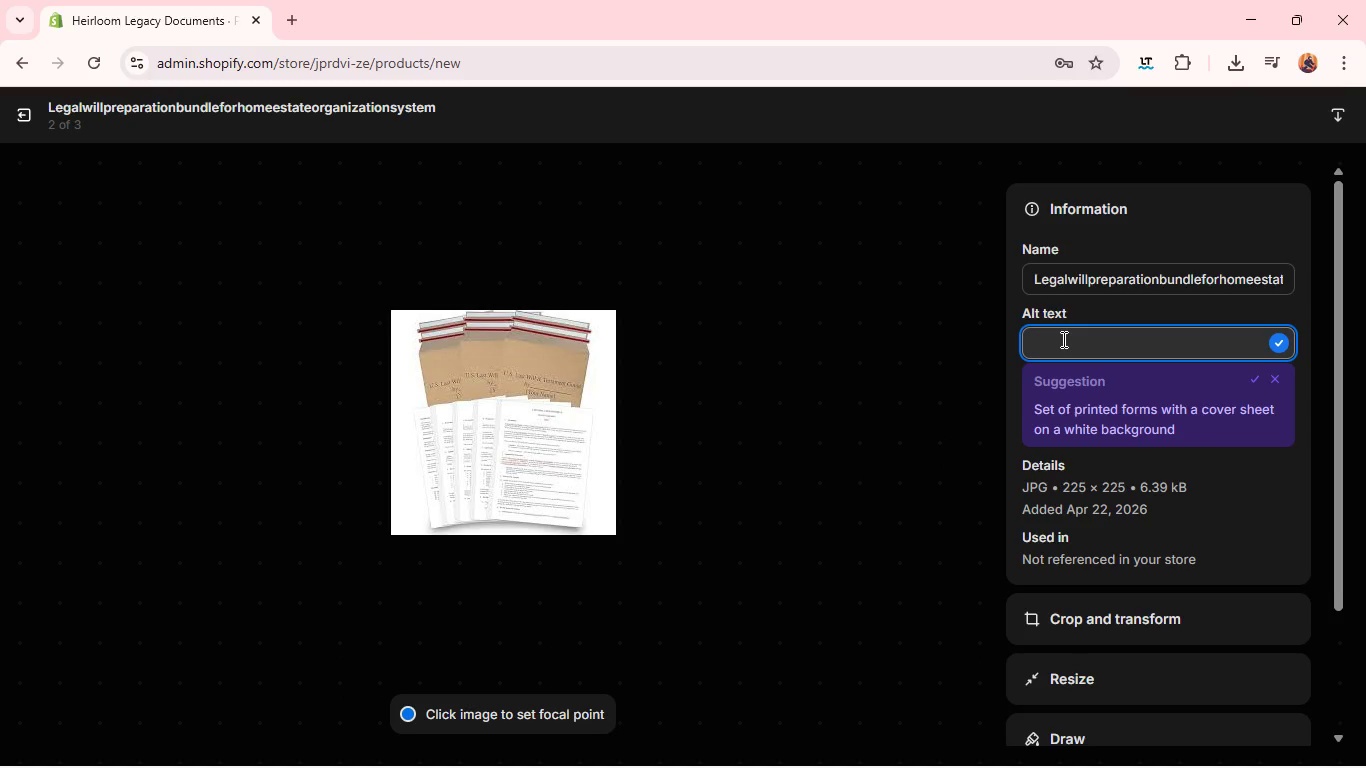 
type(Legal will preparartion bundle for home estate organizations)
key(Backspace)
type( system )
 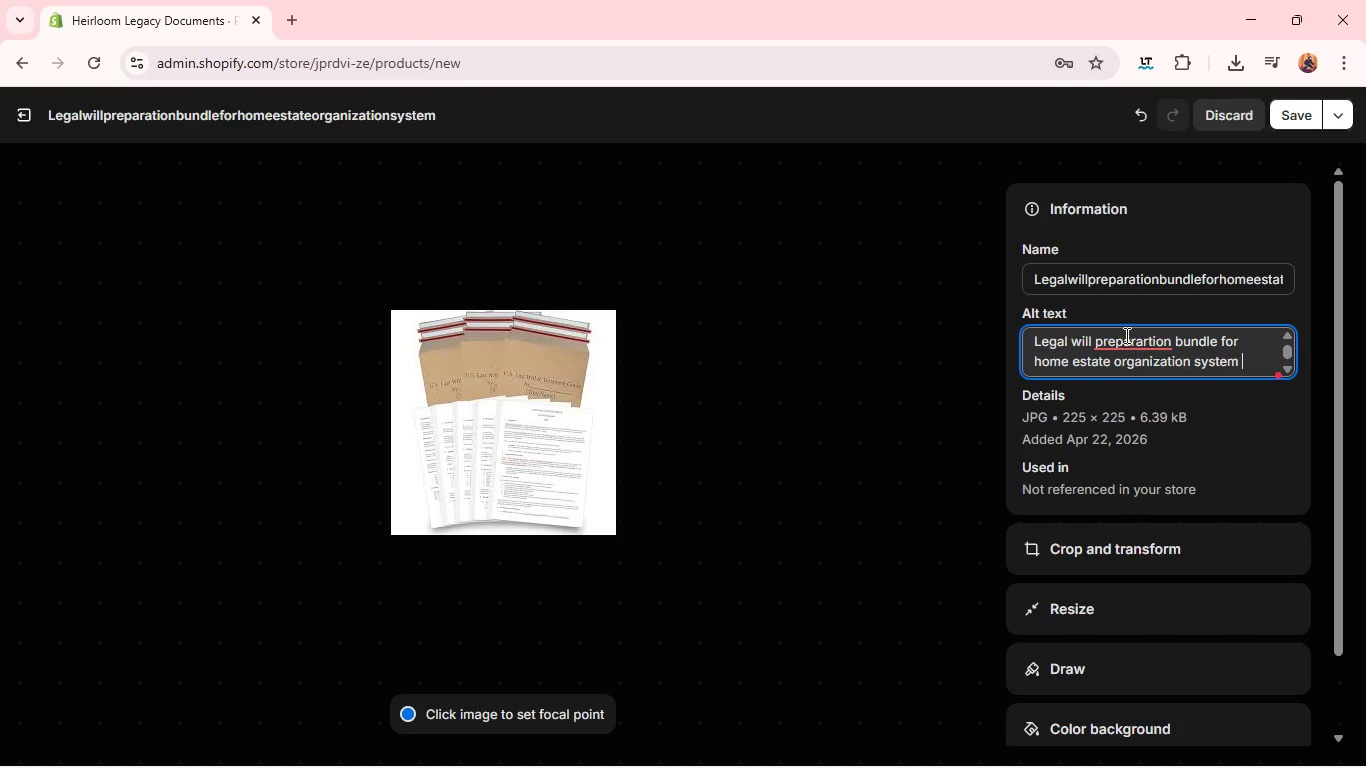 
left_click([1125, 334])
 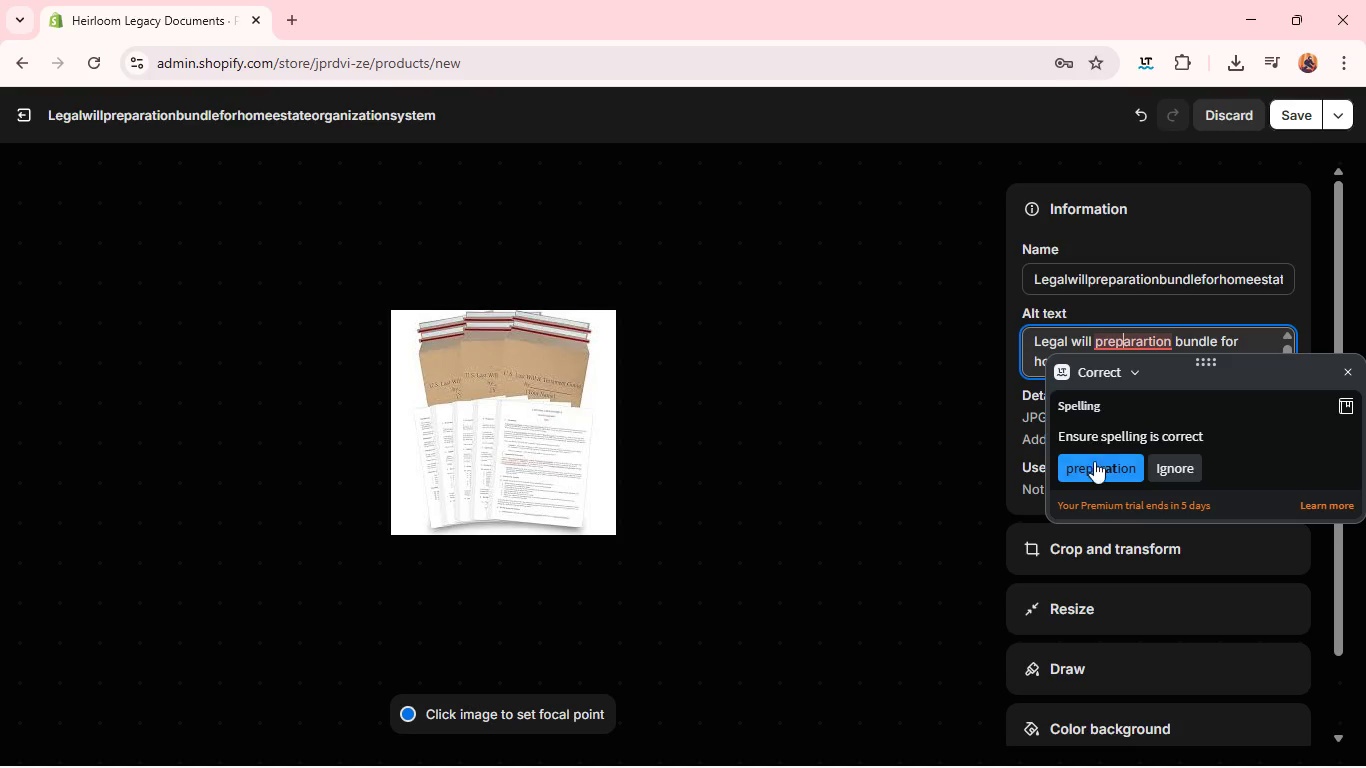 
left_click([1092, 470])
 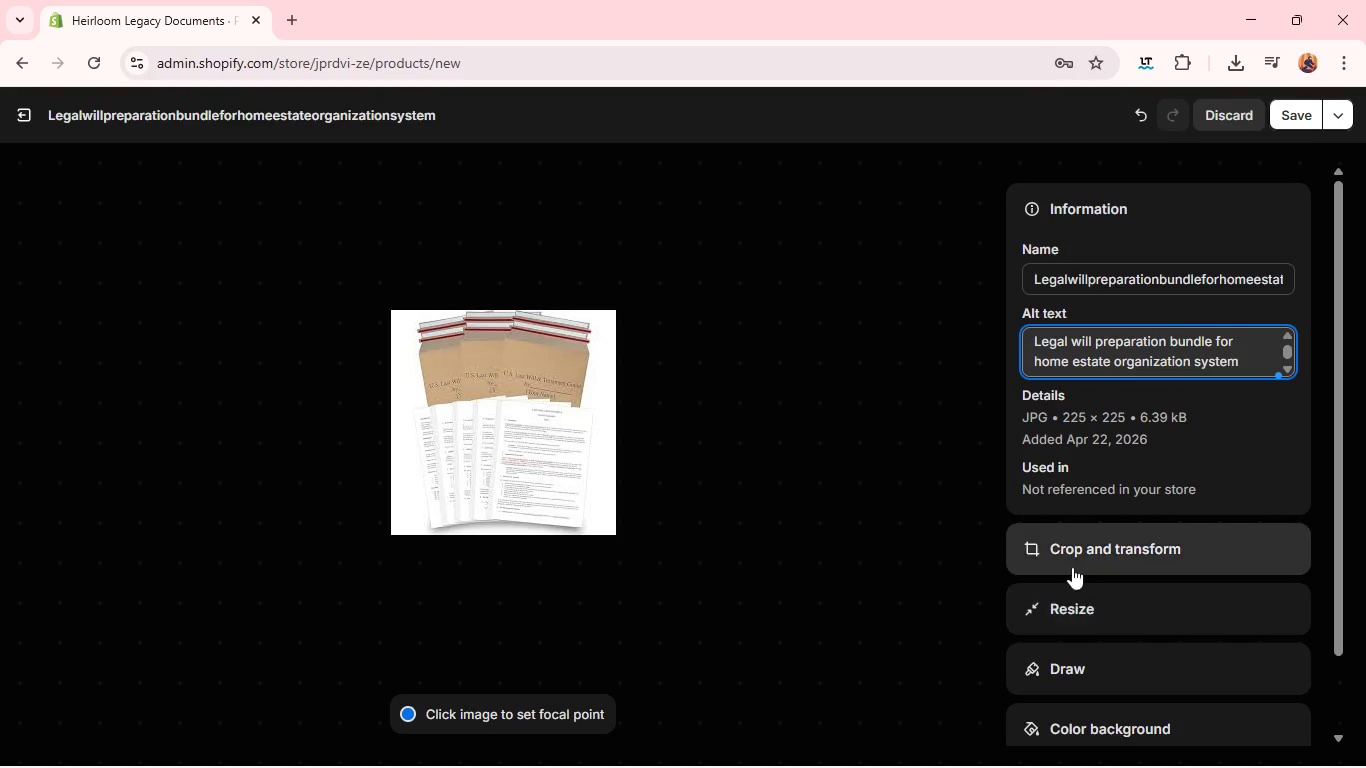 
left_click([1077, 553])
 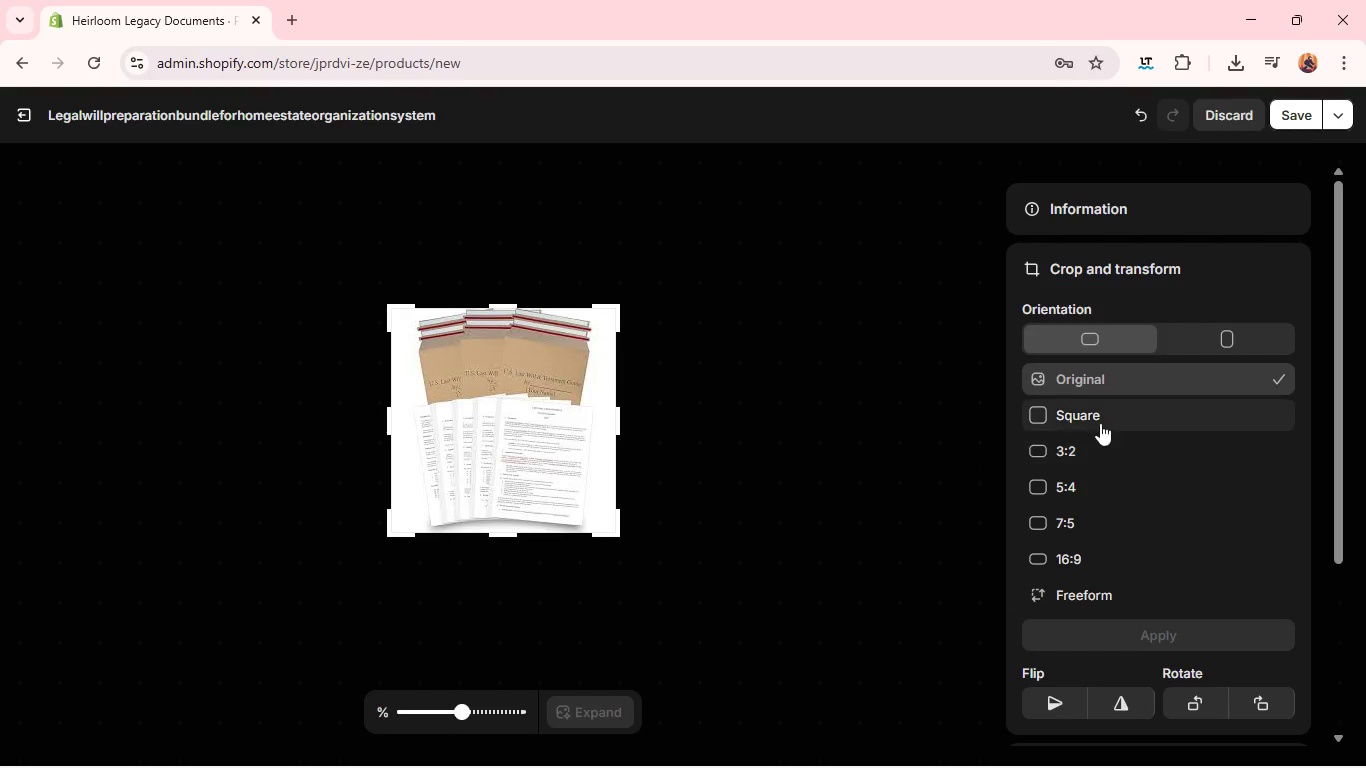 
left_click([1100, 413])
 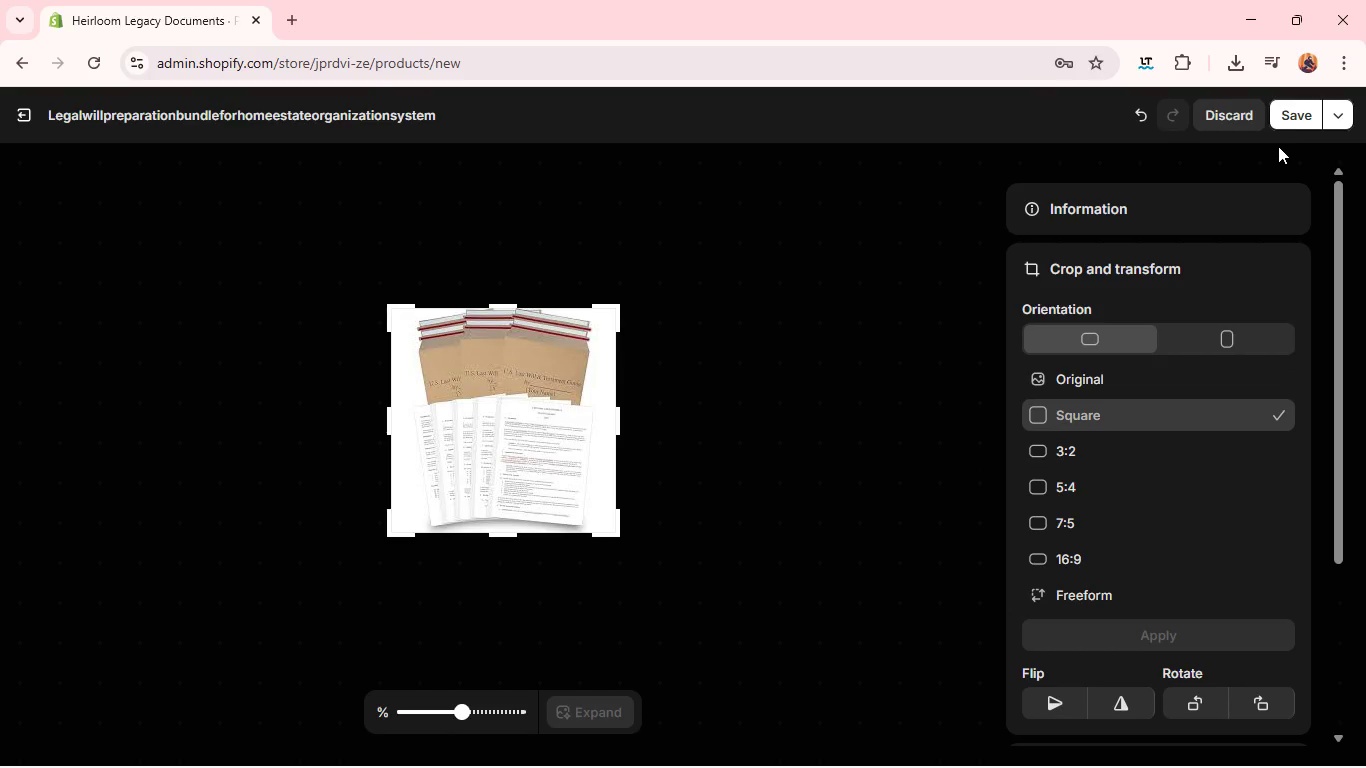 
left_click([1297, 112])
 